 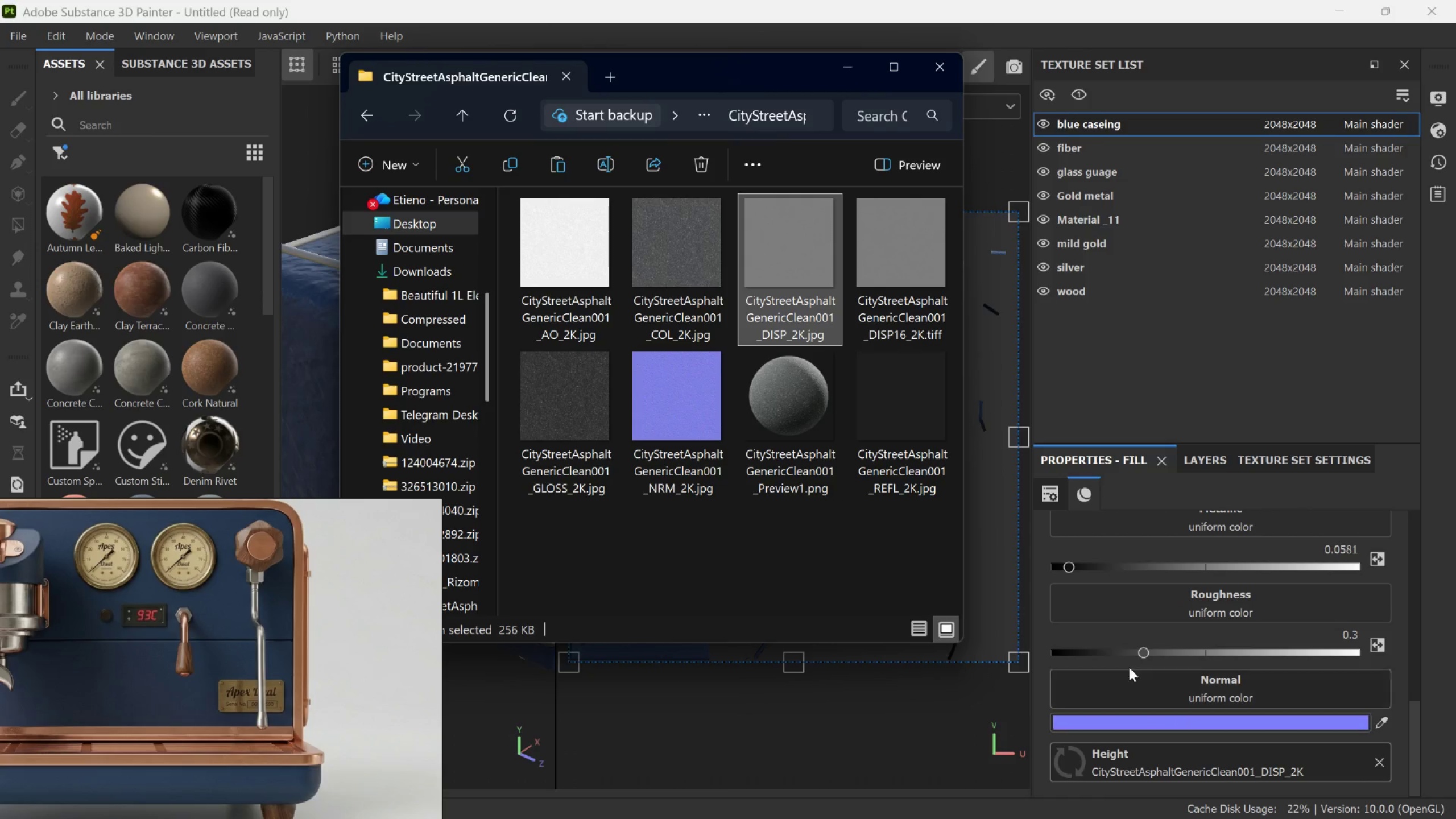 
left_click([855, 74])
 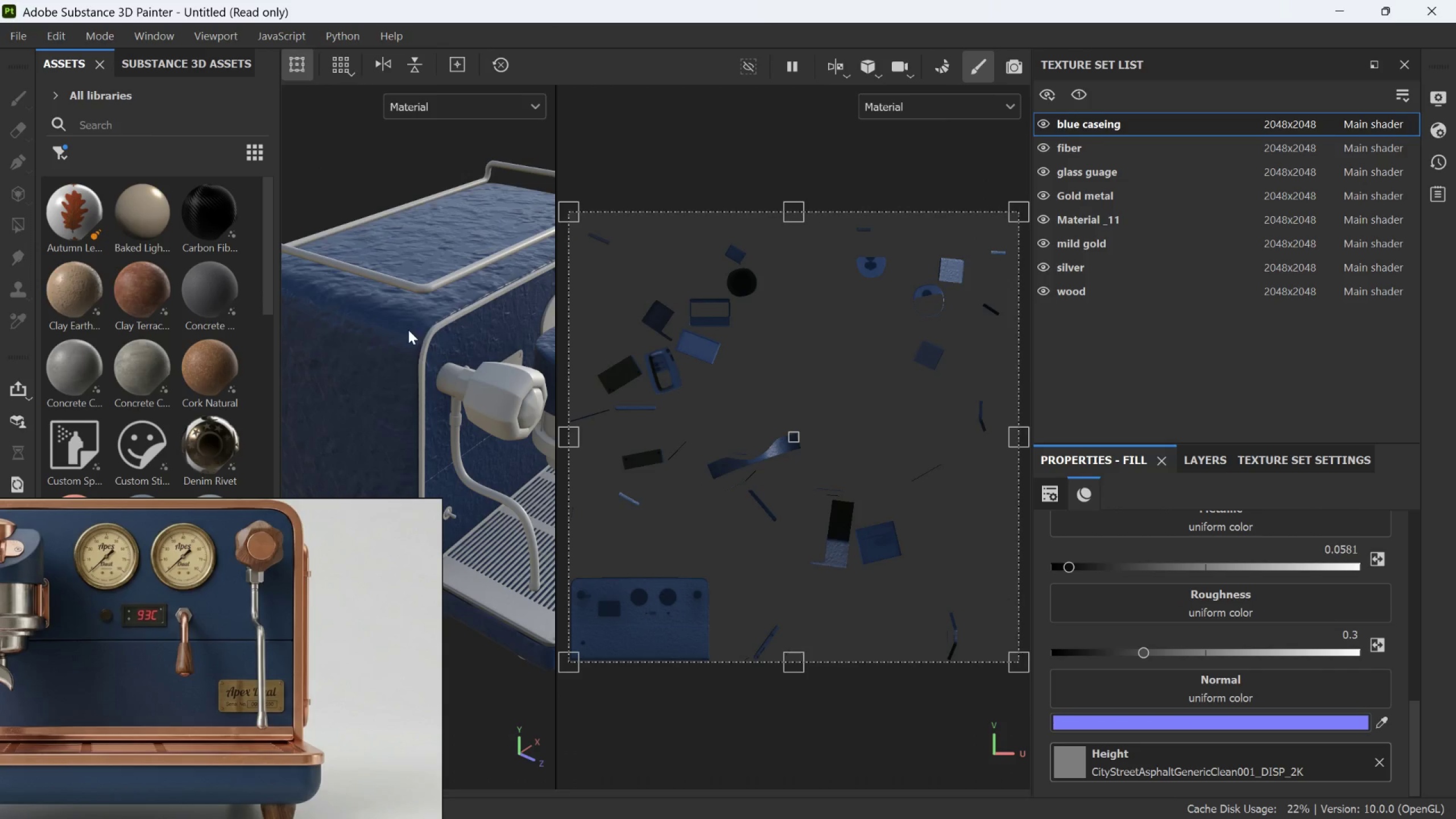 
scroll: coordinate [434, 365], scroll_direction: down, amount: 8.0
 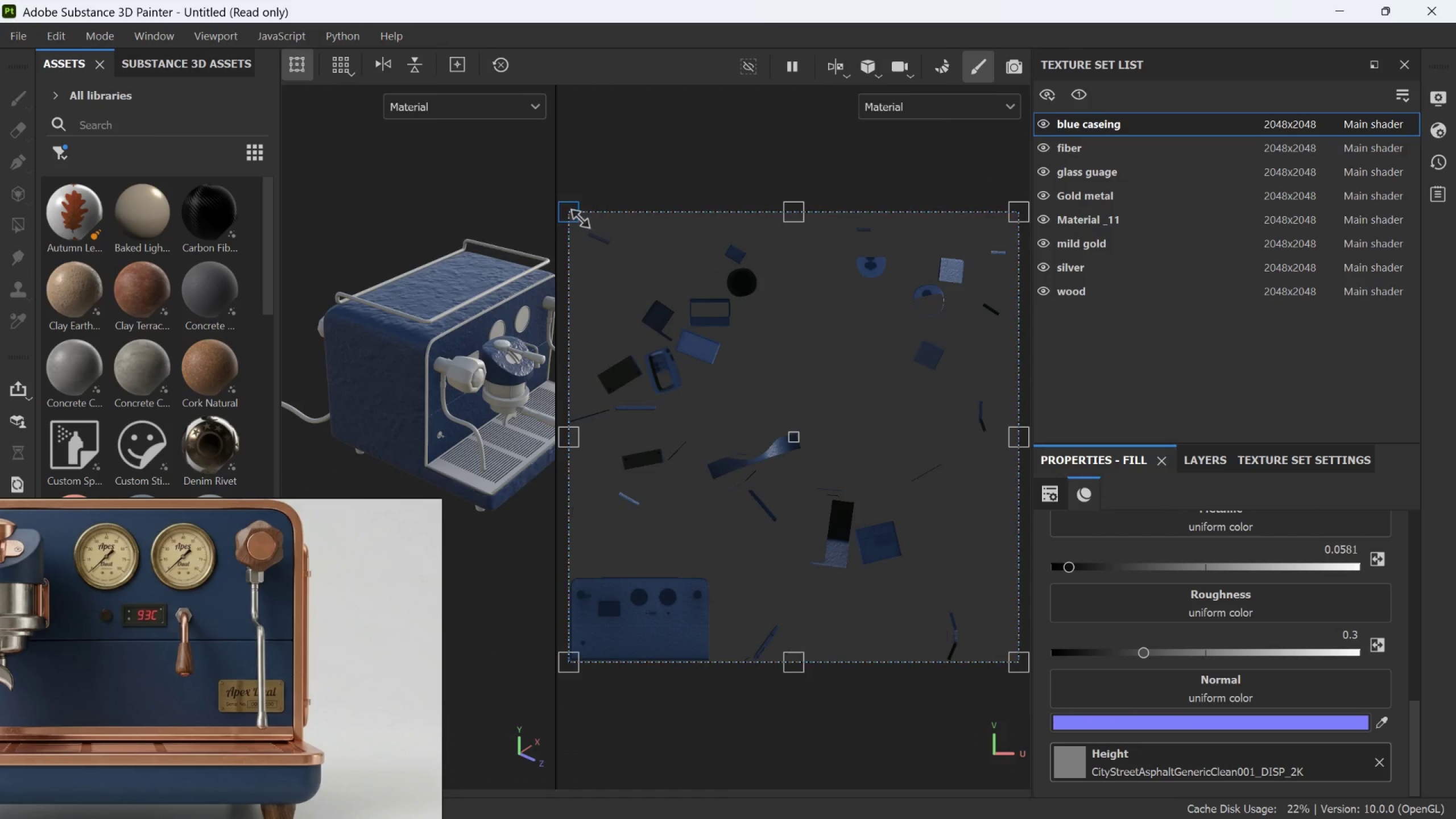 
left_click_drag(start_coordinate=[576, 214], to_coordinate=[848, 549])
 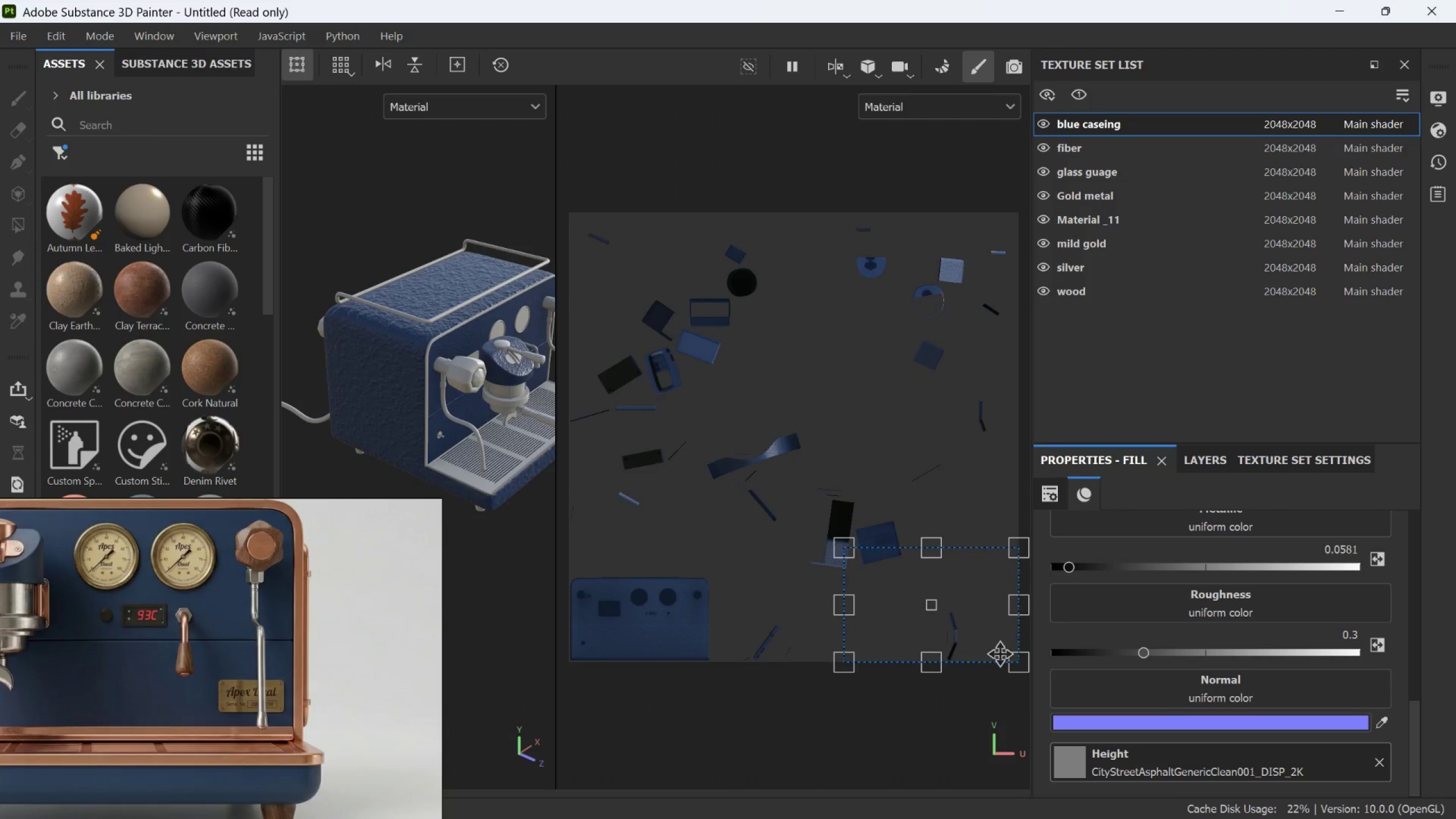 
scroll: coordinate [1001, 654], scroll_direction: up, amount: 1.0
 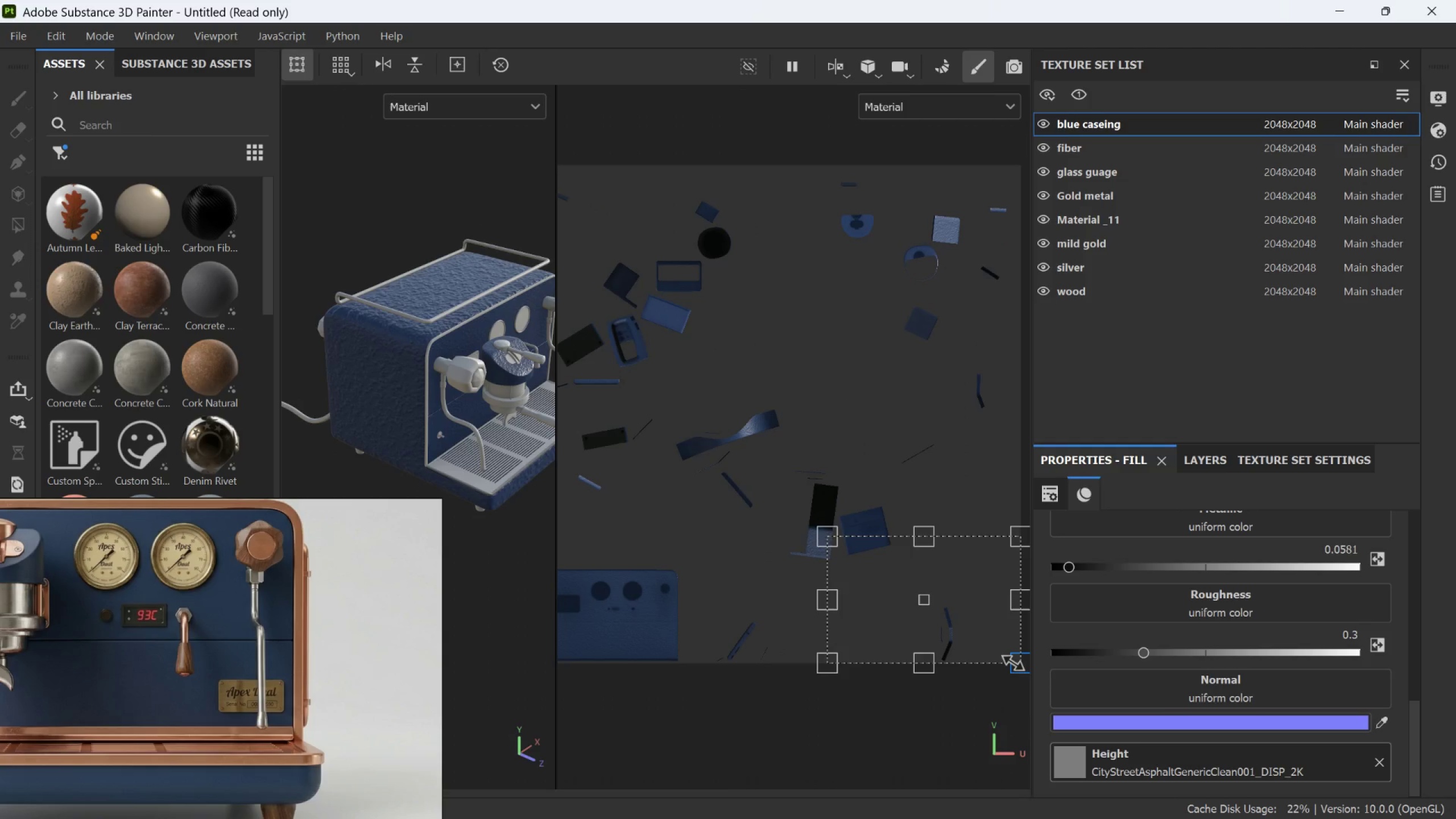 
left_click_drag(start_coordinate=[1014, 663], to_coordinate=[883, 594])
 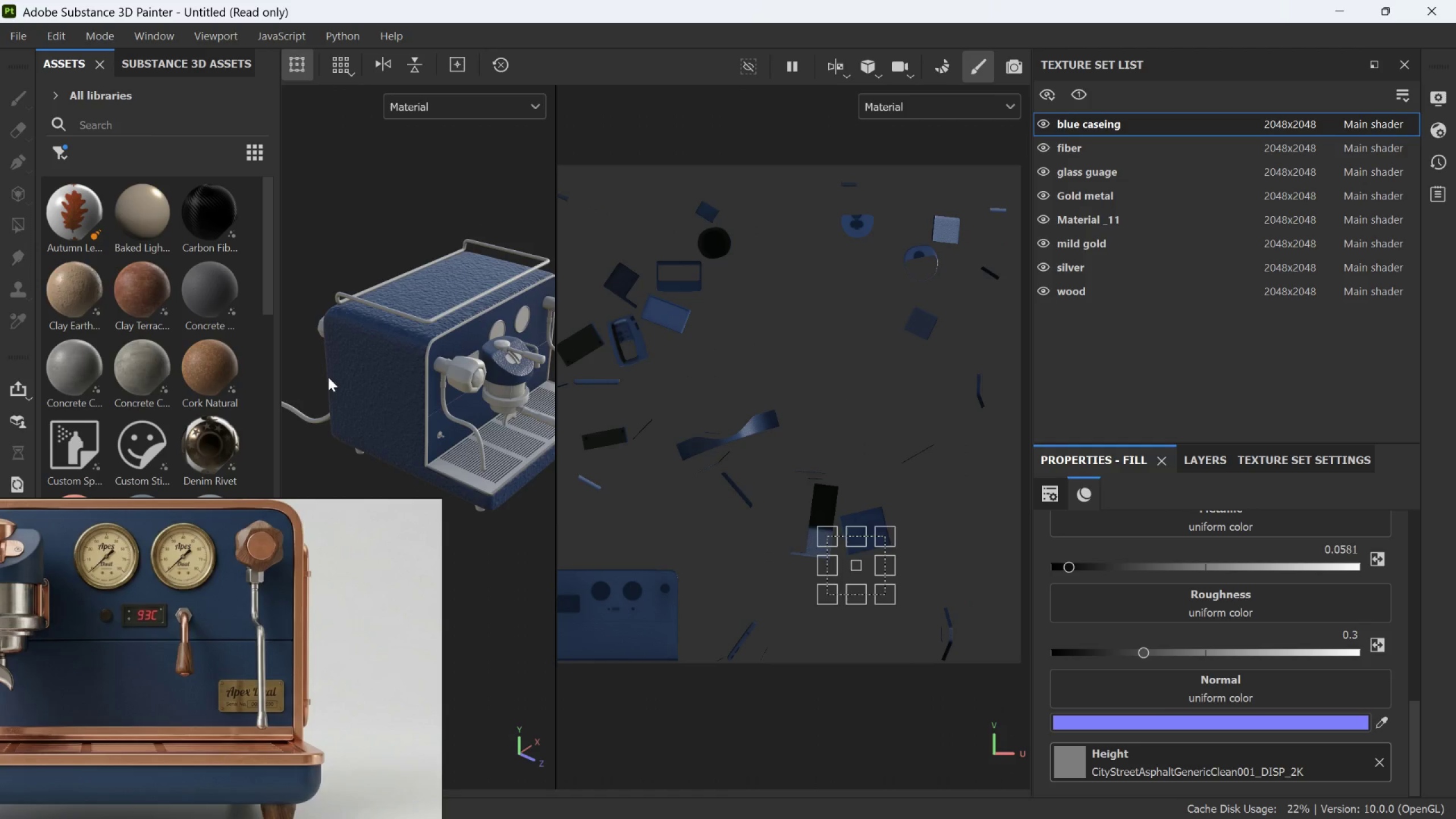 
scroll: coordinate [806, 524], scroll_direction: up, amount: 8.0
 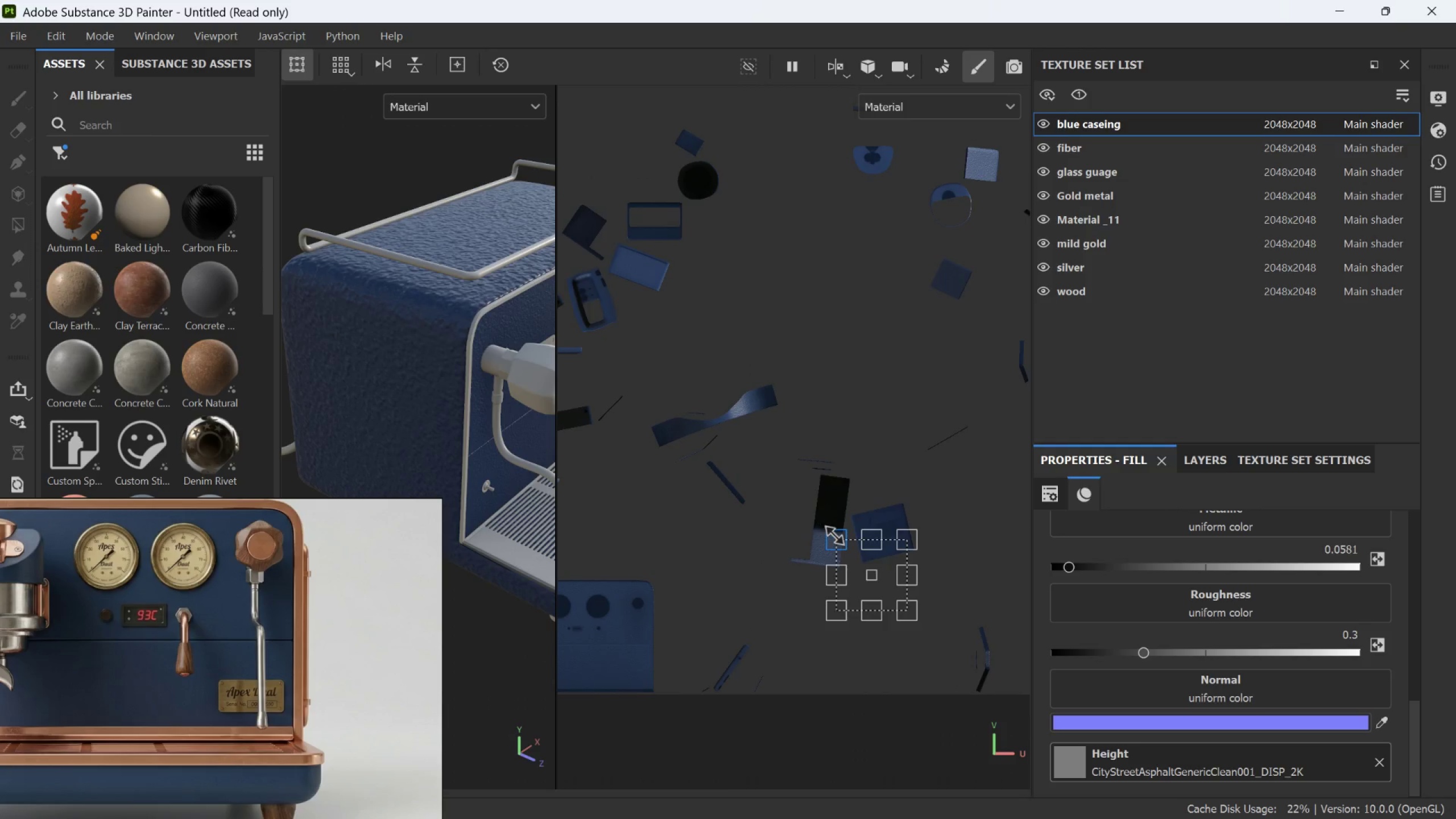 
left_click_drag(start_coordinate=[834, 536], to_coordinate=[881, 586])
 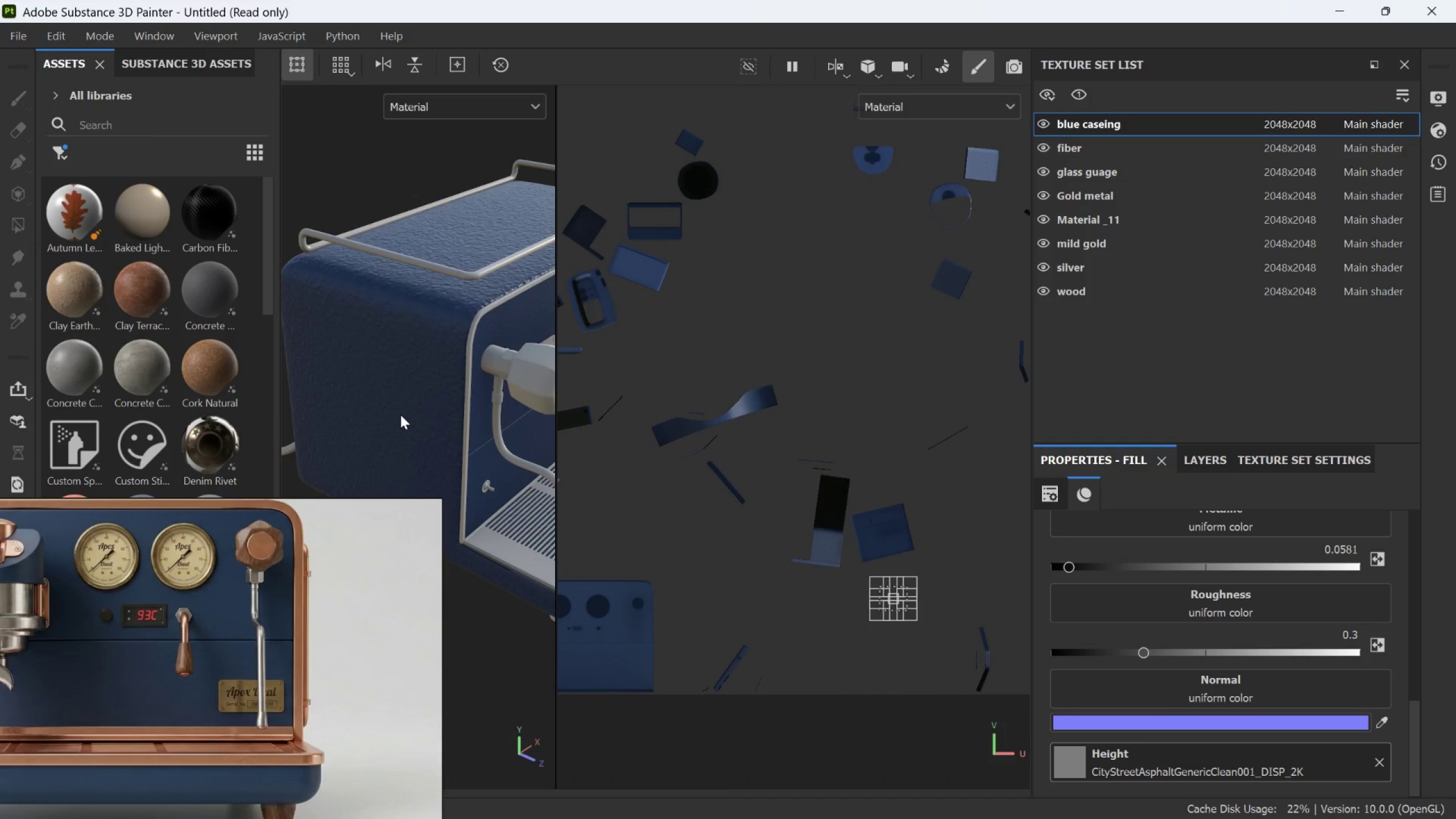 
scroll: coordinate [405, 398], scroll_direction: down, amount: 10.0
 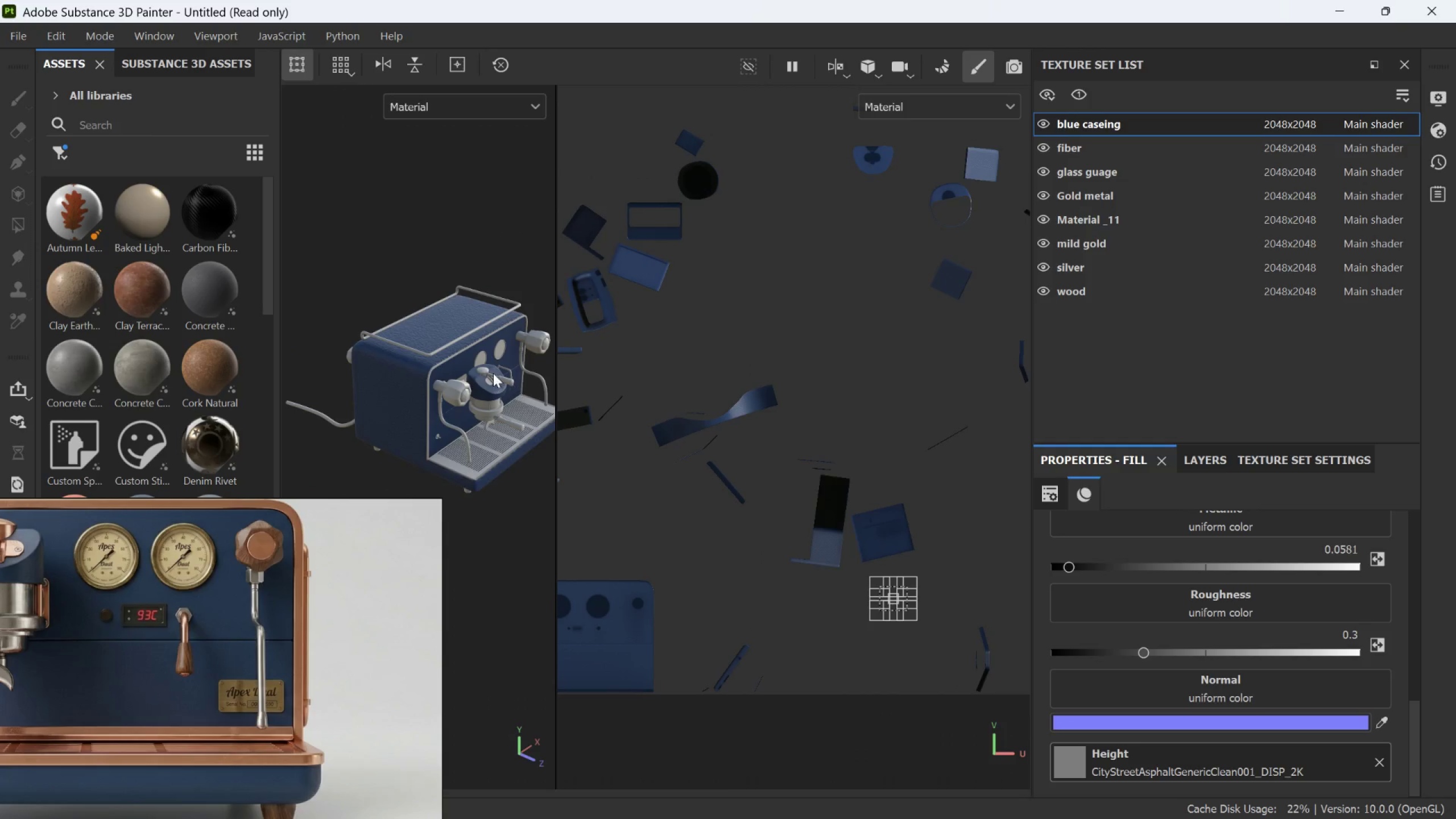 
hold_key(key=AltLeft, duration=0.69)
left_click_drag(start_coordinate=[480, 382], to_coordinate=[324, 390])
 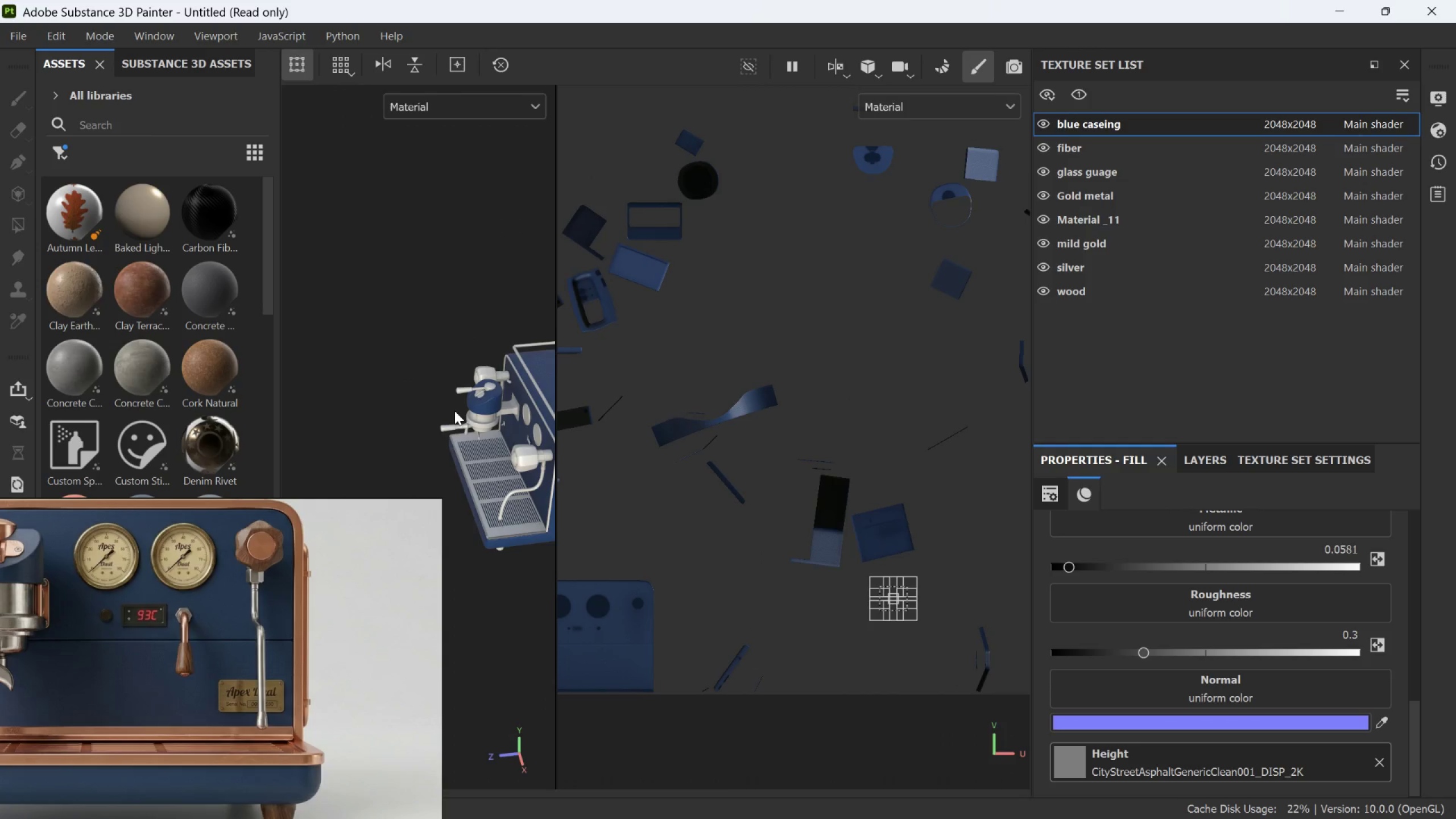 
scroll: coordinate [493, 373], scroll_direction: down, amount: 1.0
 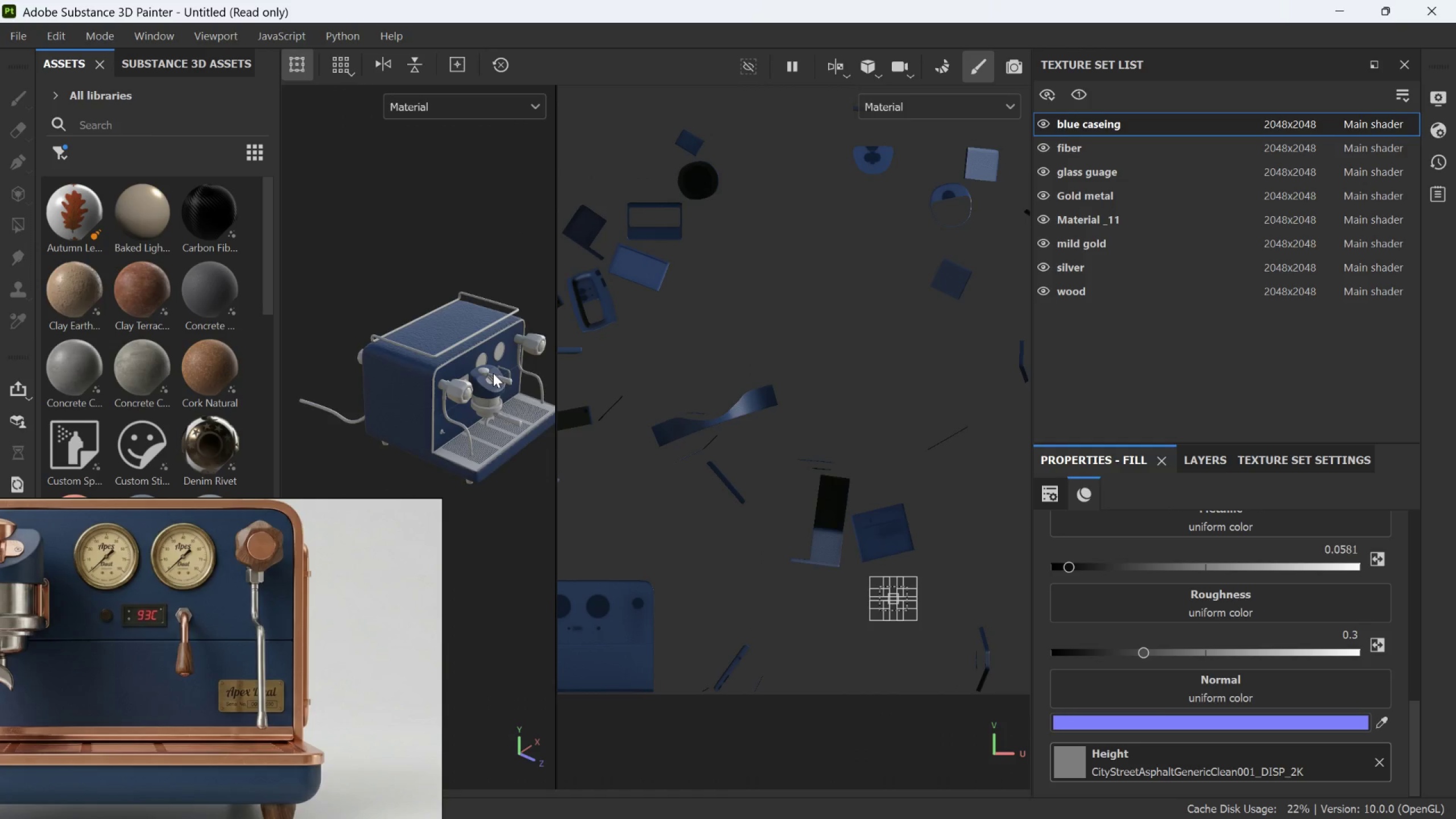 
middle_click([454, 411])
 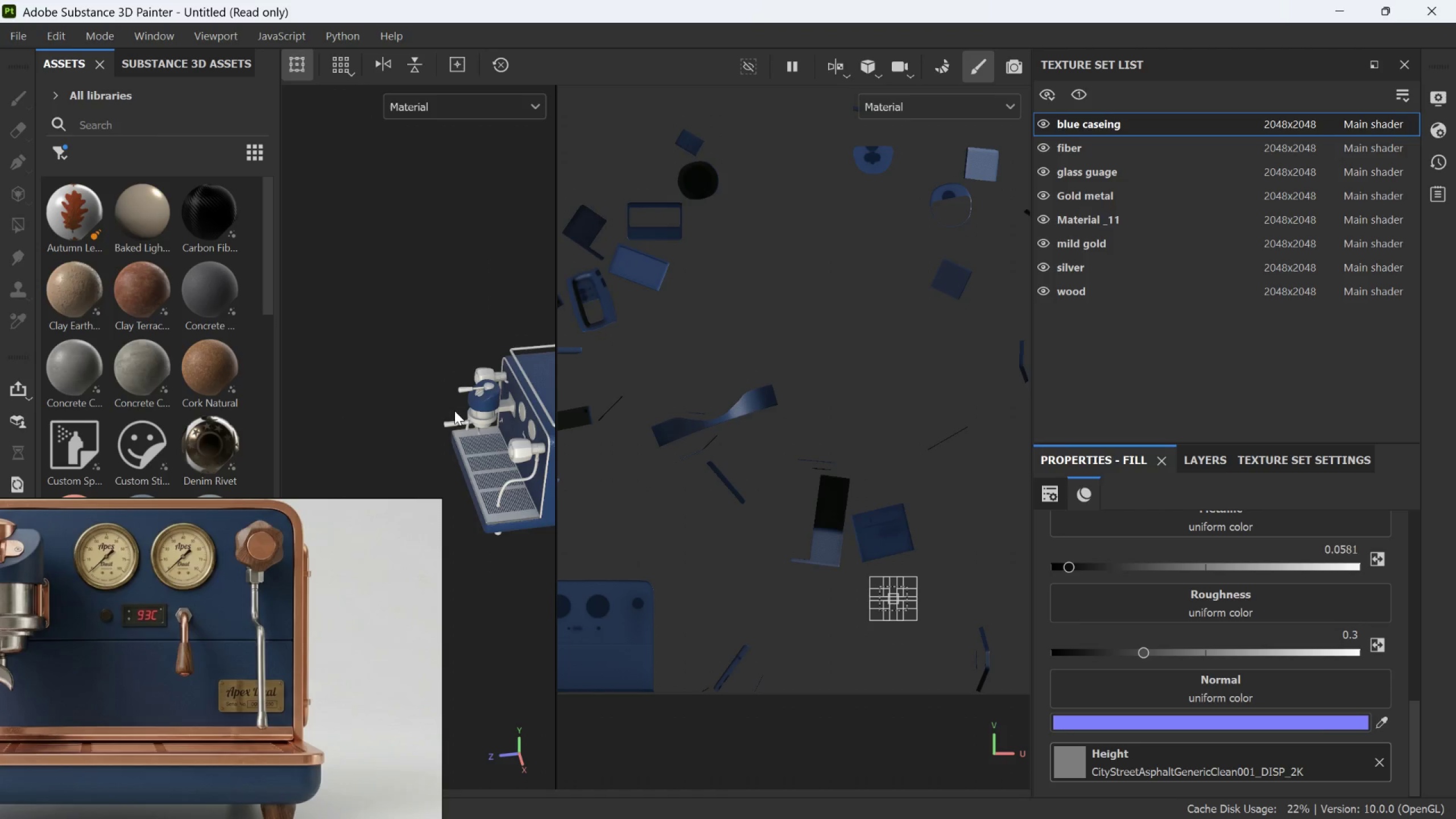 
hold_key(key=AltLeft, duration=0.55)
 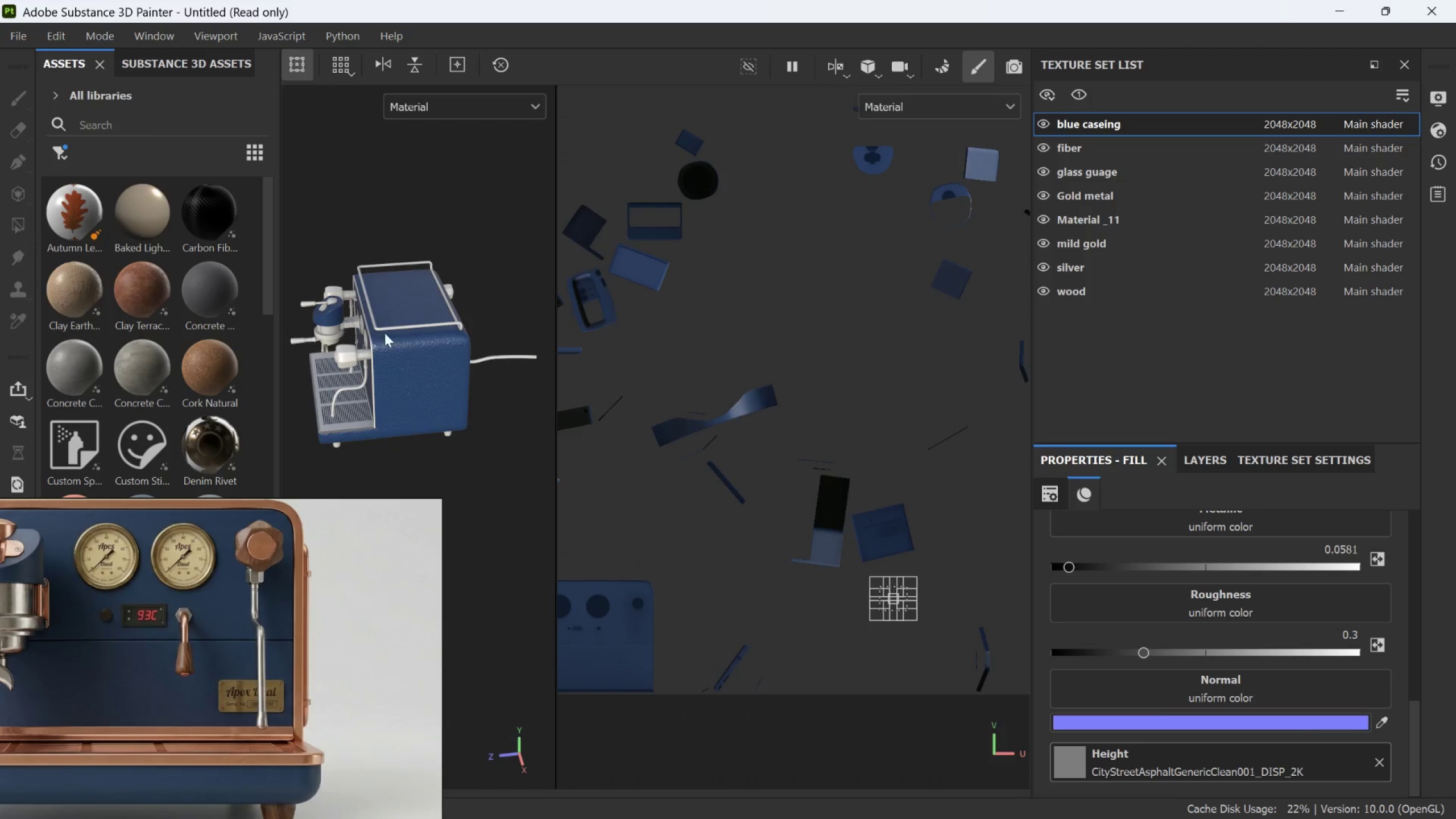 
scroll: coordinate [454, 411], scroll_direction: down, amount: 1.0
 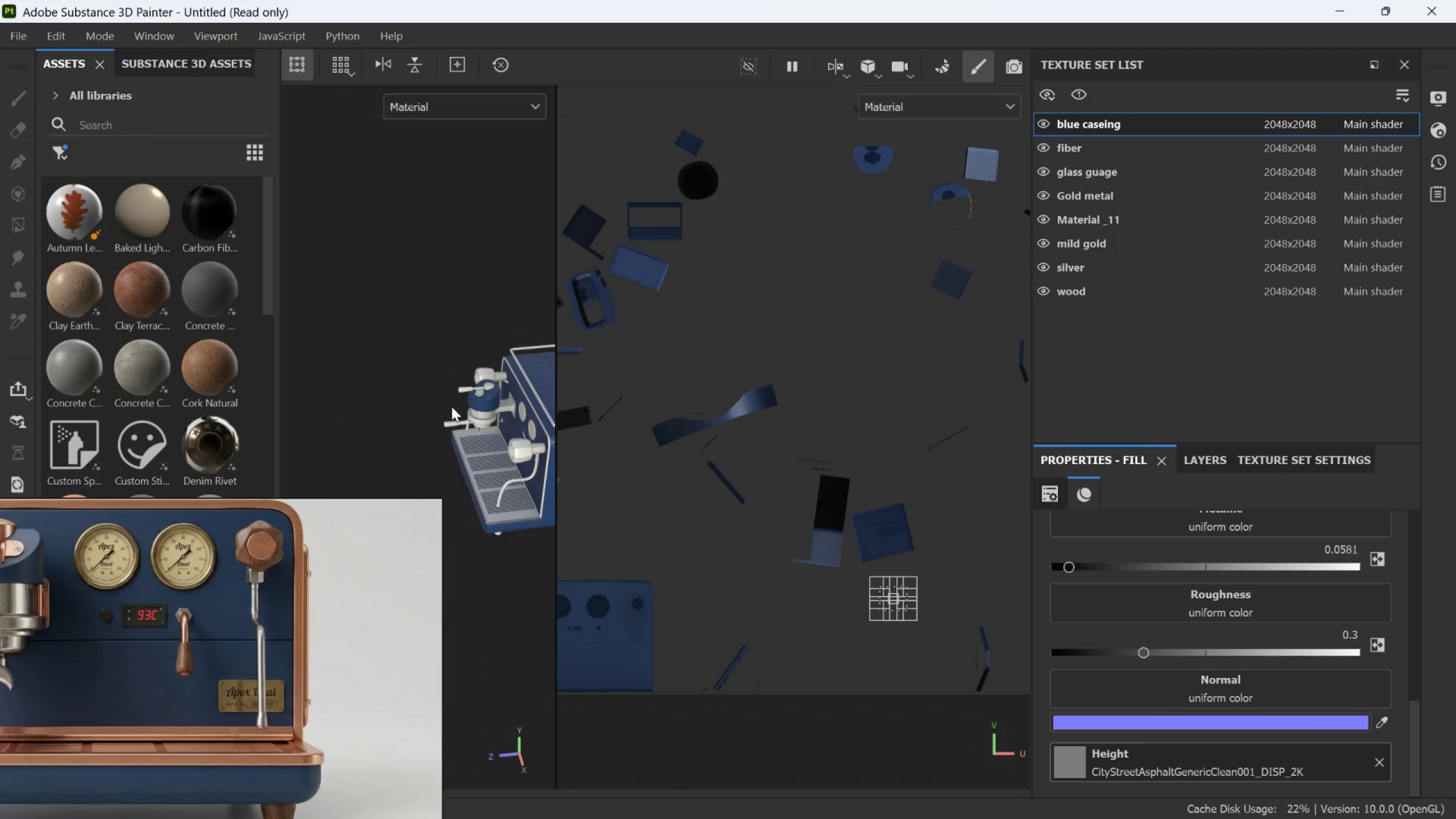 
key(Alt+AltLeft)
 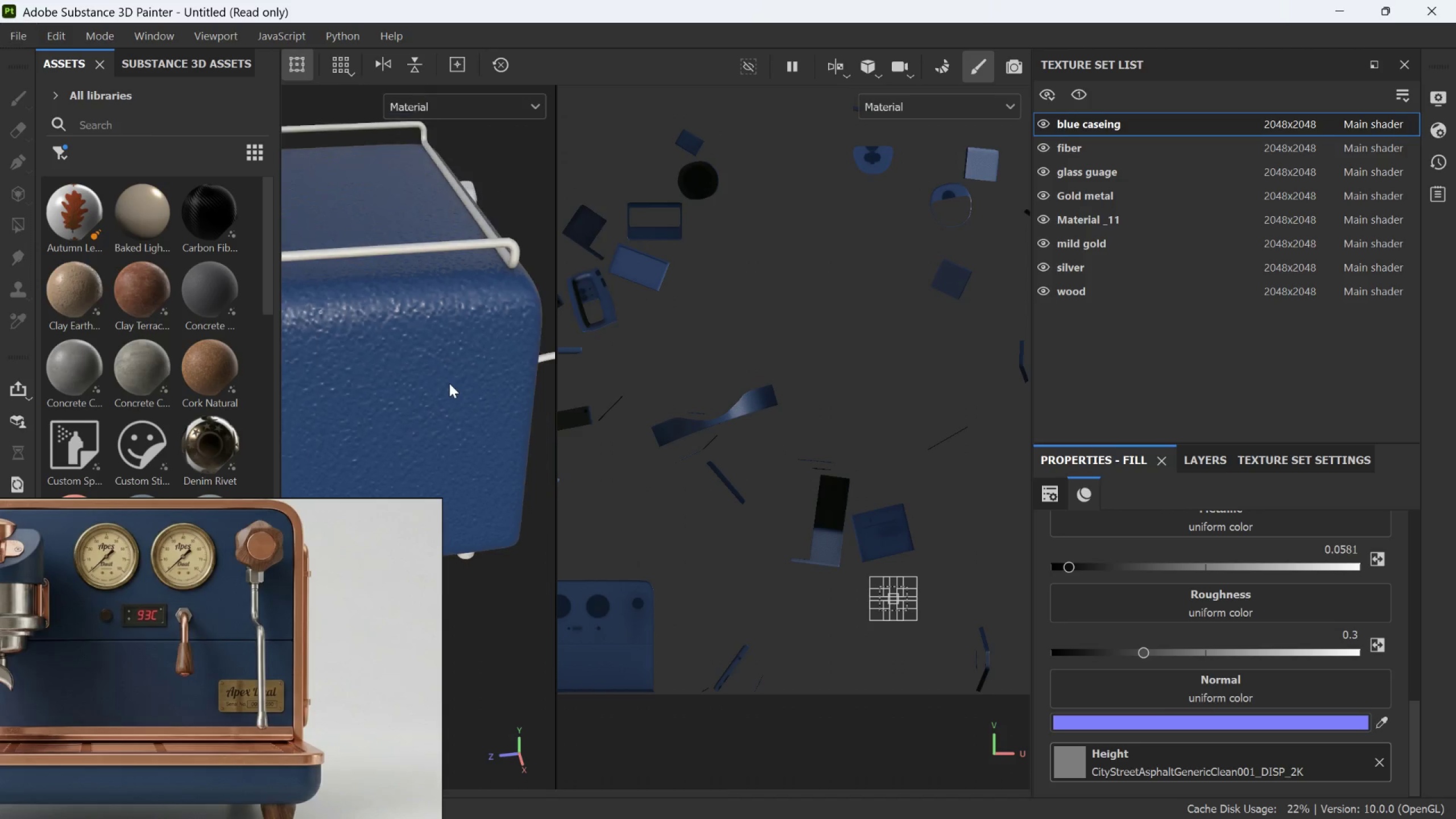 
hold_key(key=AltLeft, duration=0.66)
left_click_drag(start_coordinate=[444, 398], to_coordinate=[431, 324])
 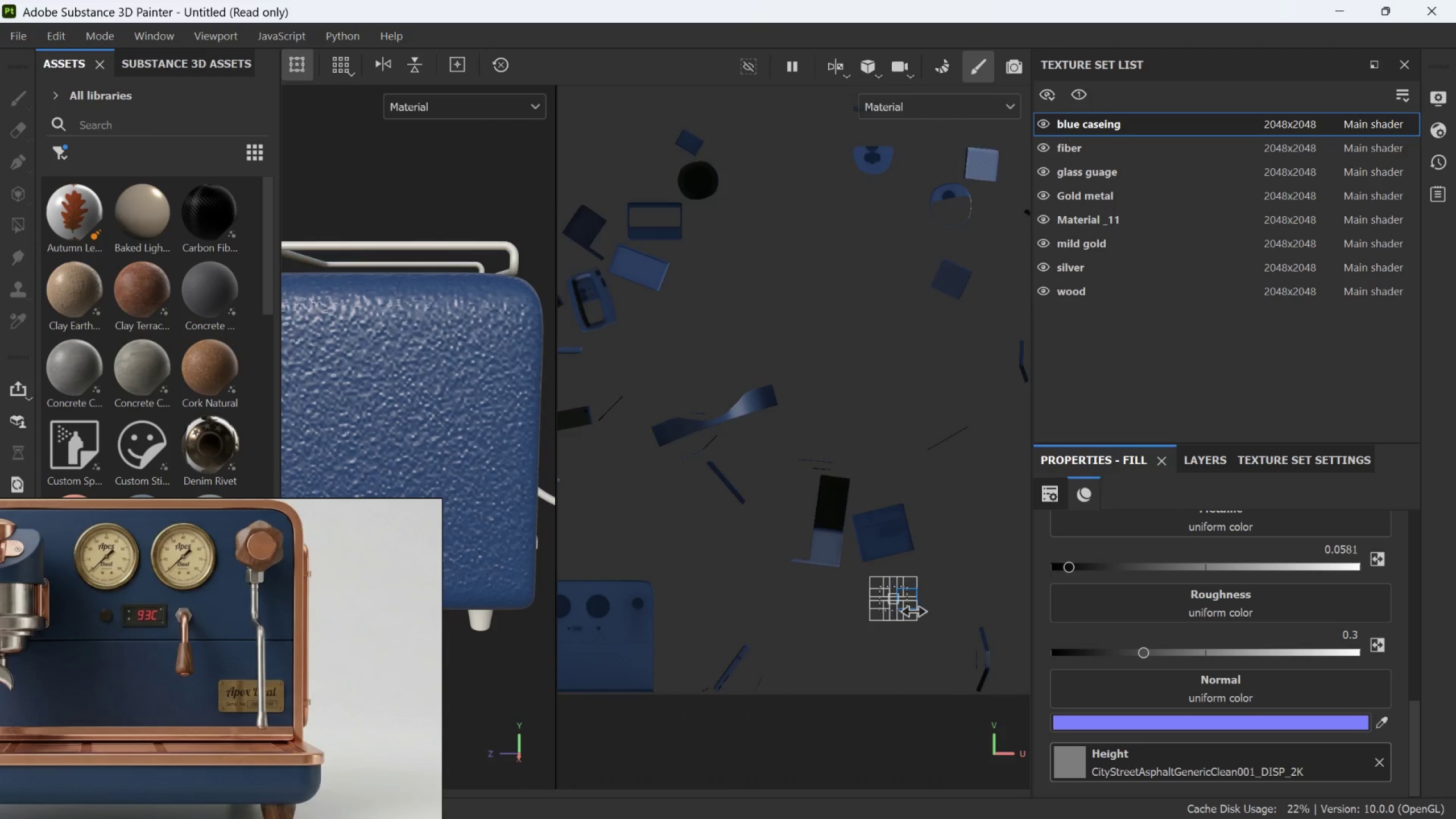 
scroll: coordinate [449, 383], scroll_direction: up, amount: 12.0
 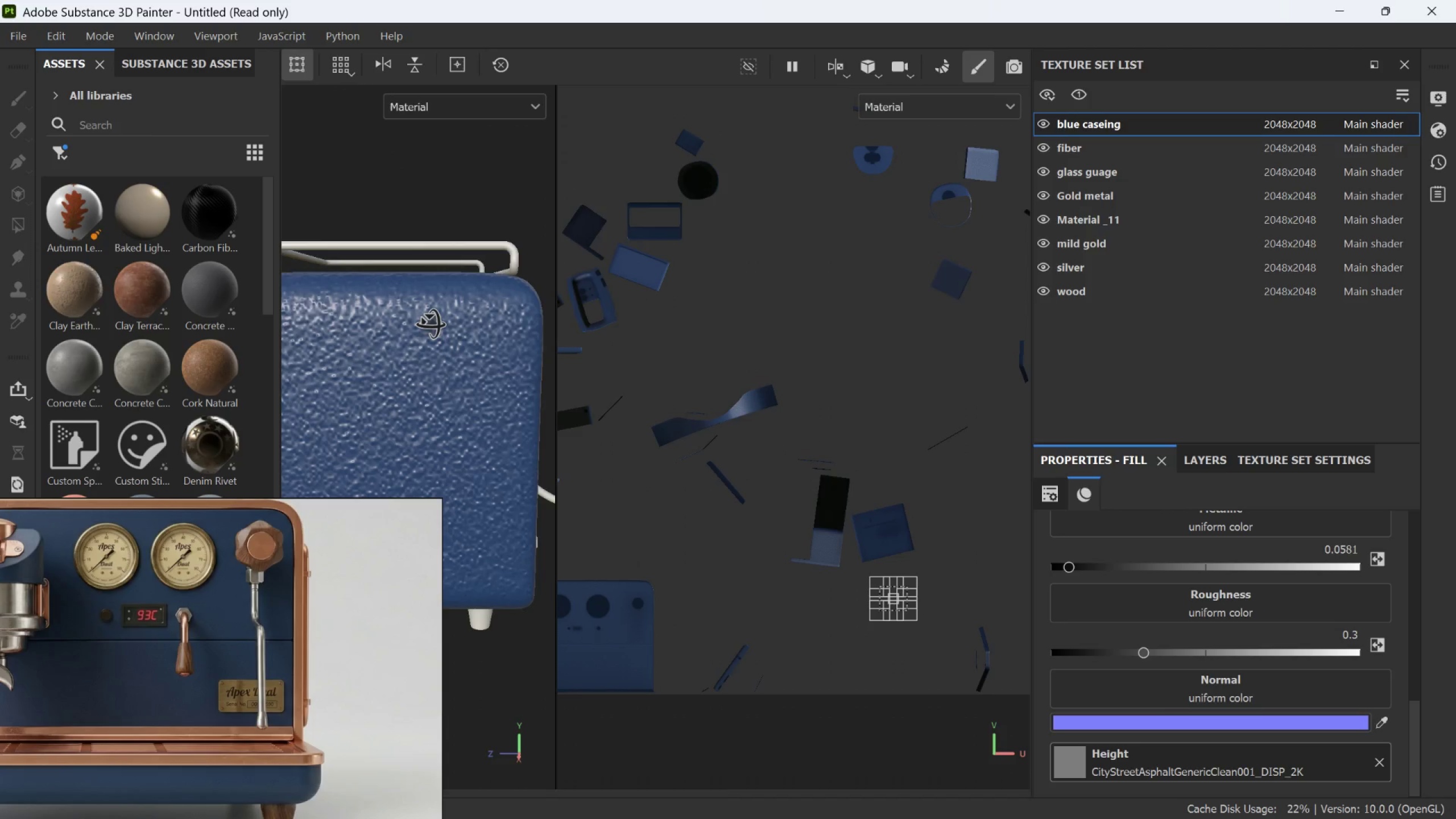 
left_click_drag(start_coordinate=[901, 573], to_coordinate=[878, 595])
 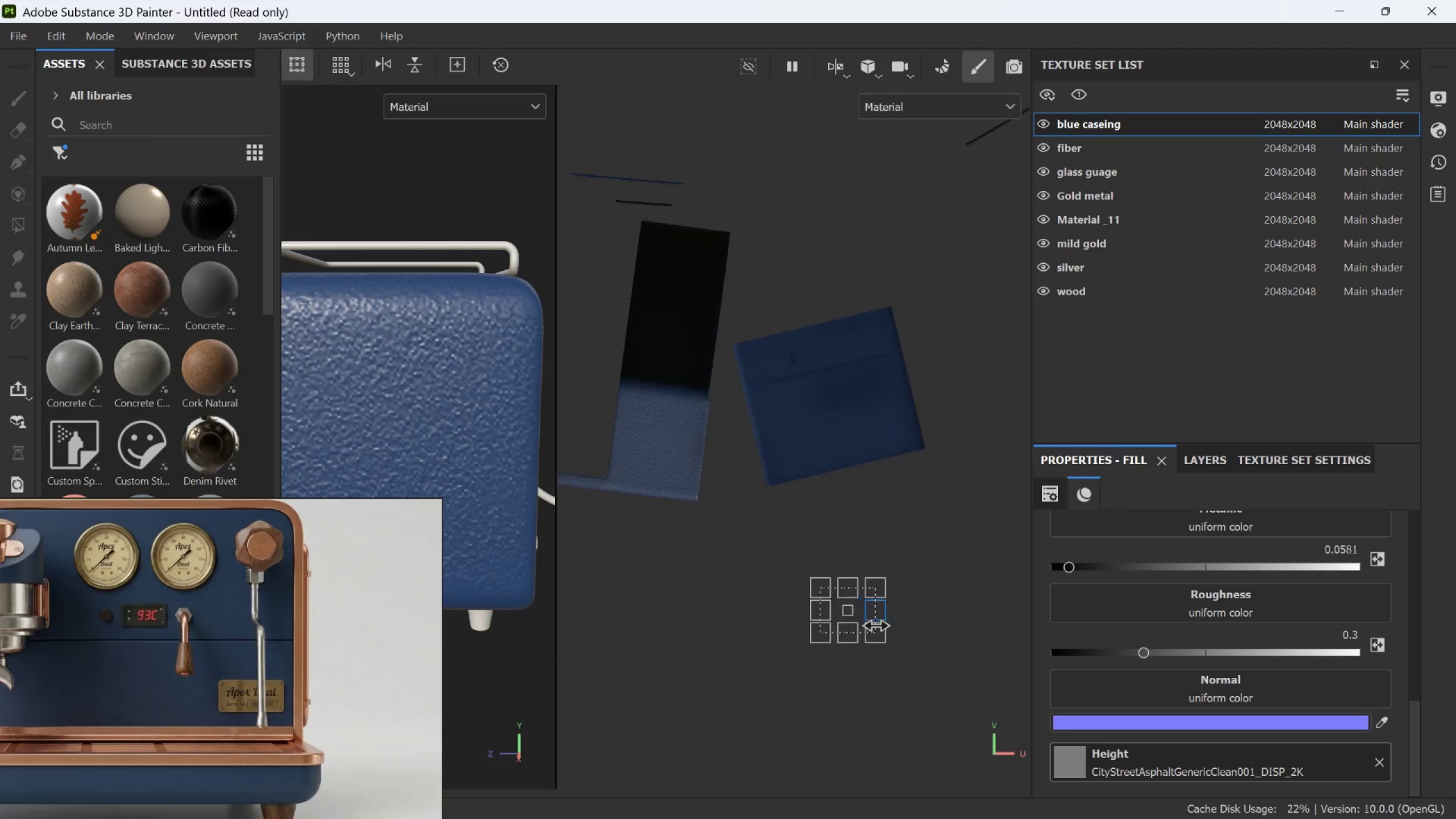 
scroll: coordinate [901, 573], scroll_direction: up, amount: 9.0
 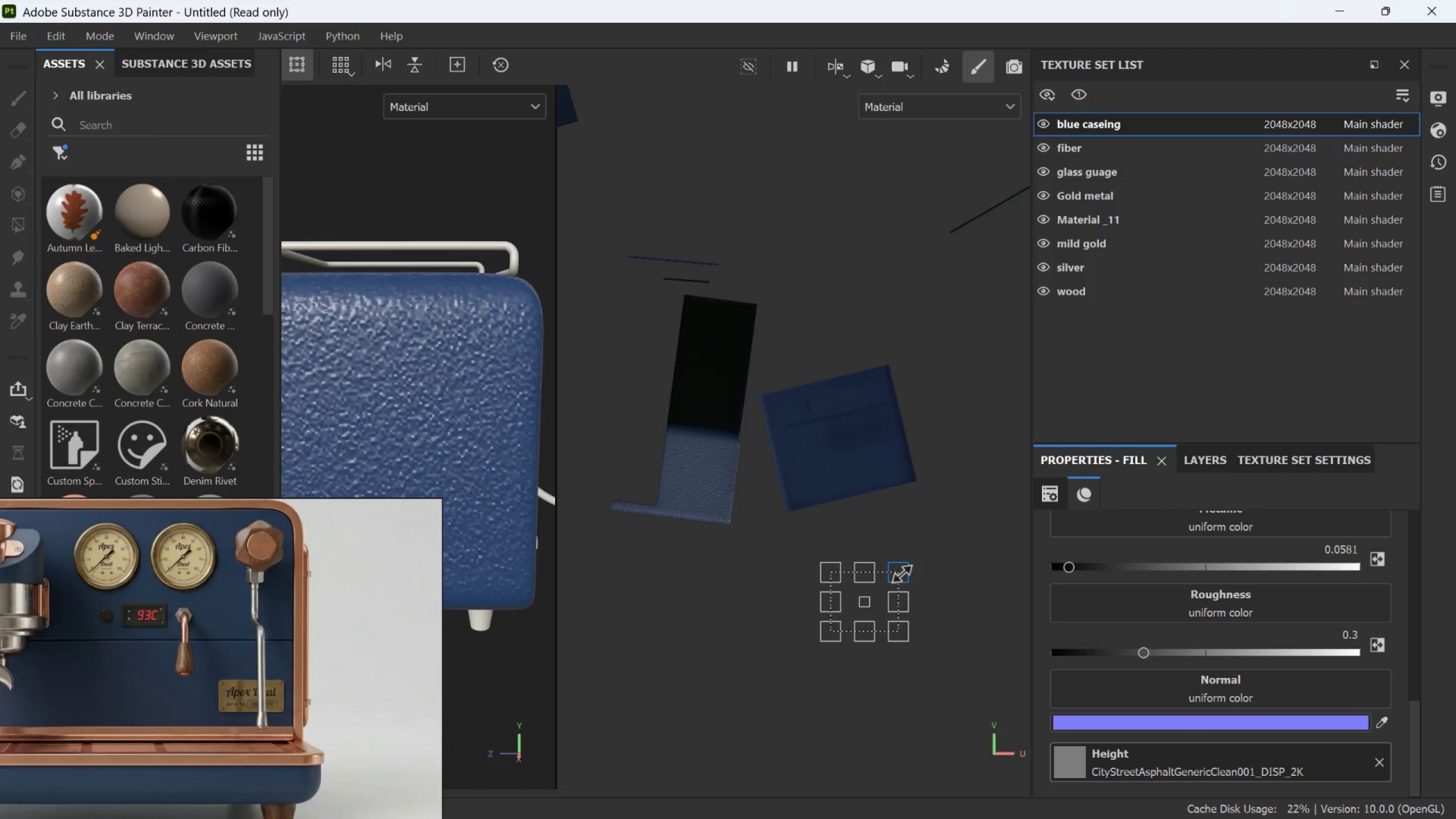 
left_click_drag(start_coordinate=[875, 634], to_coordinate=[824, 609])
 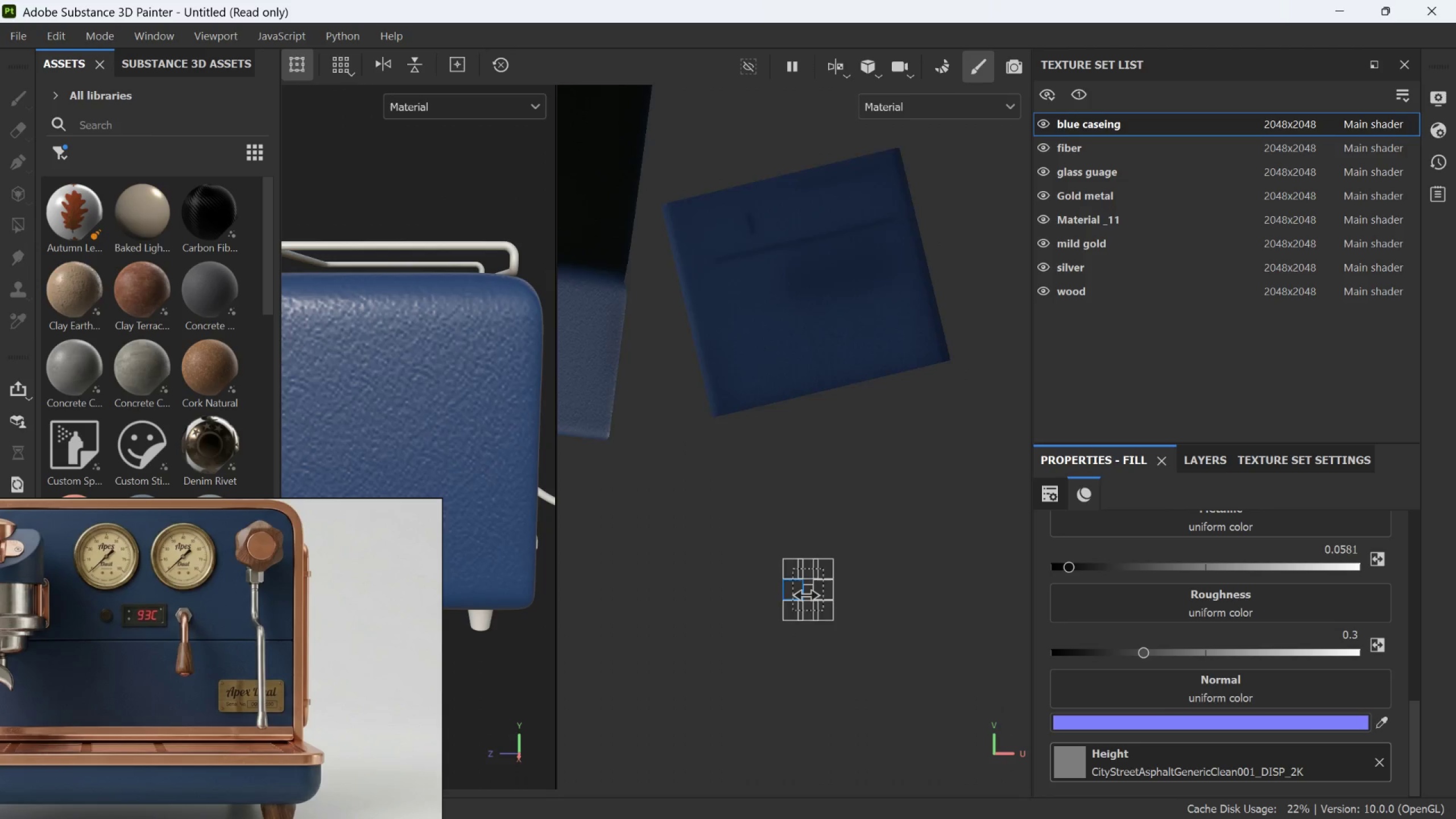 
scroll: coordinate [775, 548], scroll_direction: up, amount: 14.0
 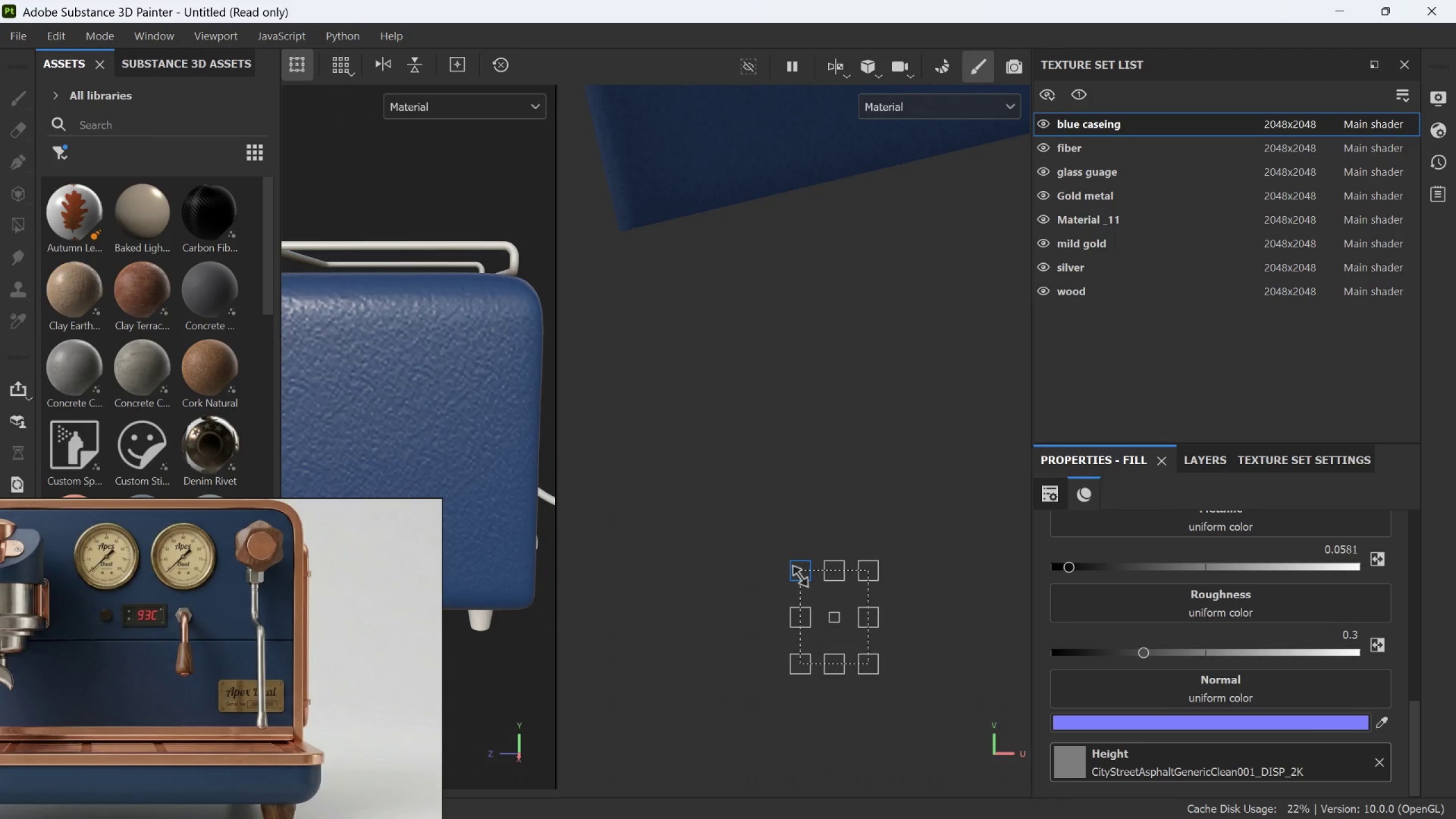 
left_click_drag(start_coordinate=[801, 576], to_coordinate=[820, 608])
 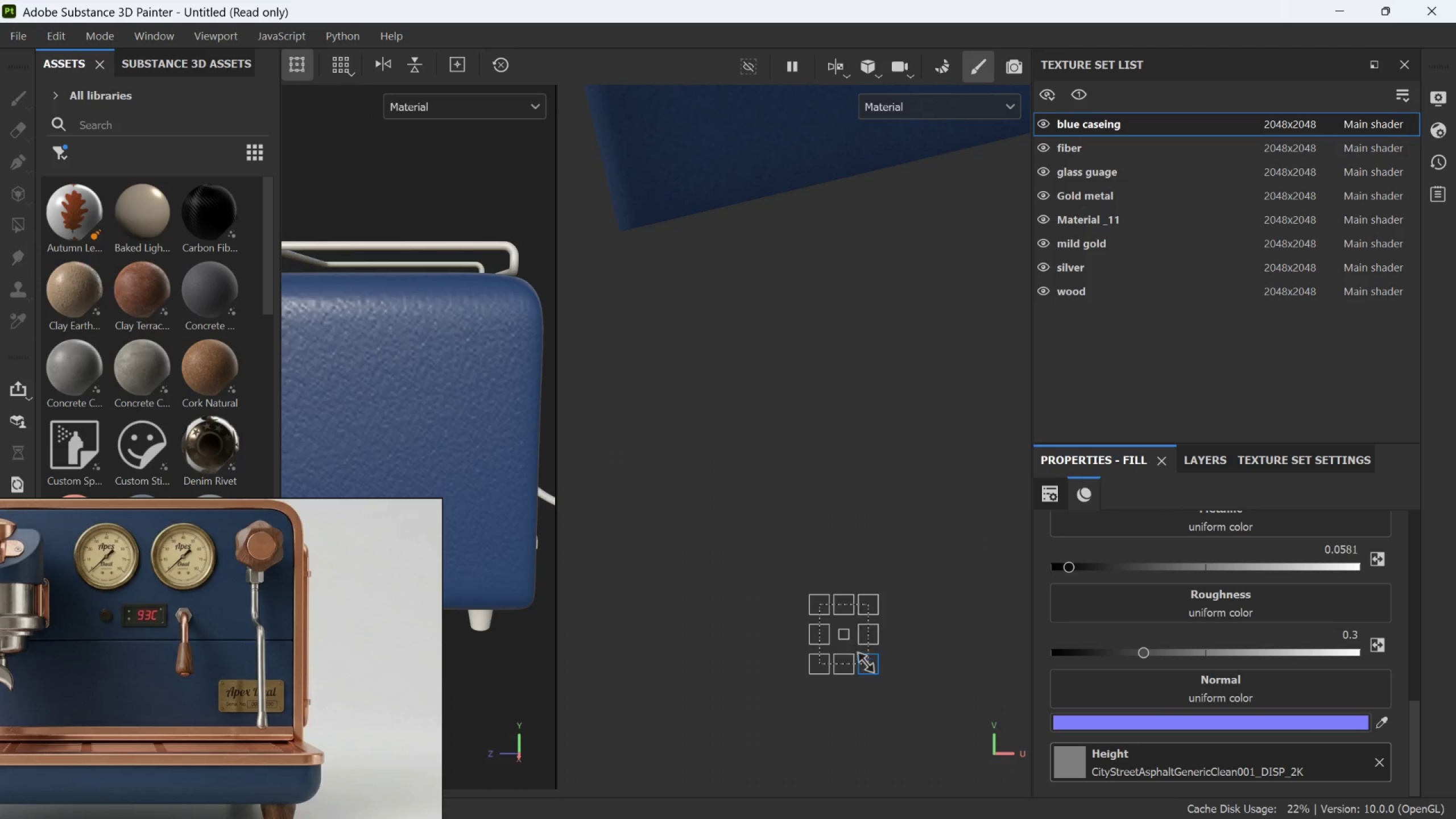 
left_click_drag(start_coordinate=[871, 665], to_coordinate=[871, 661])
 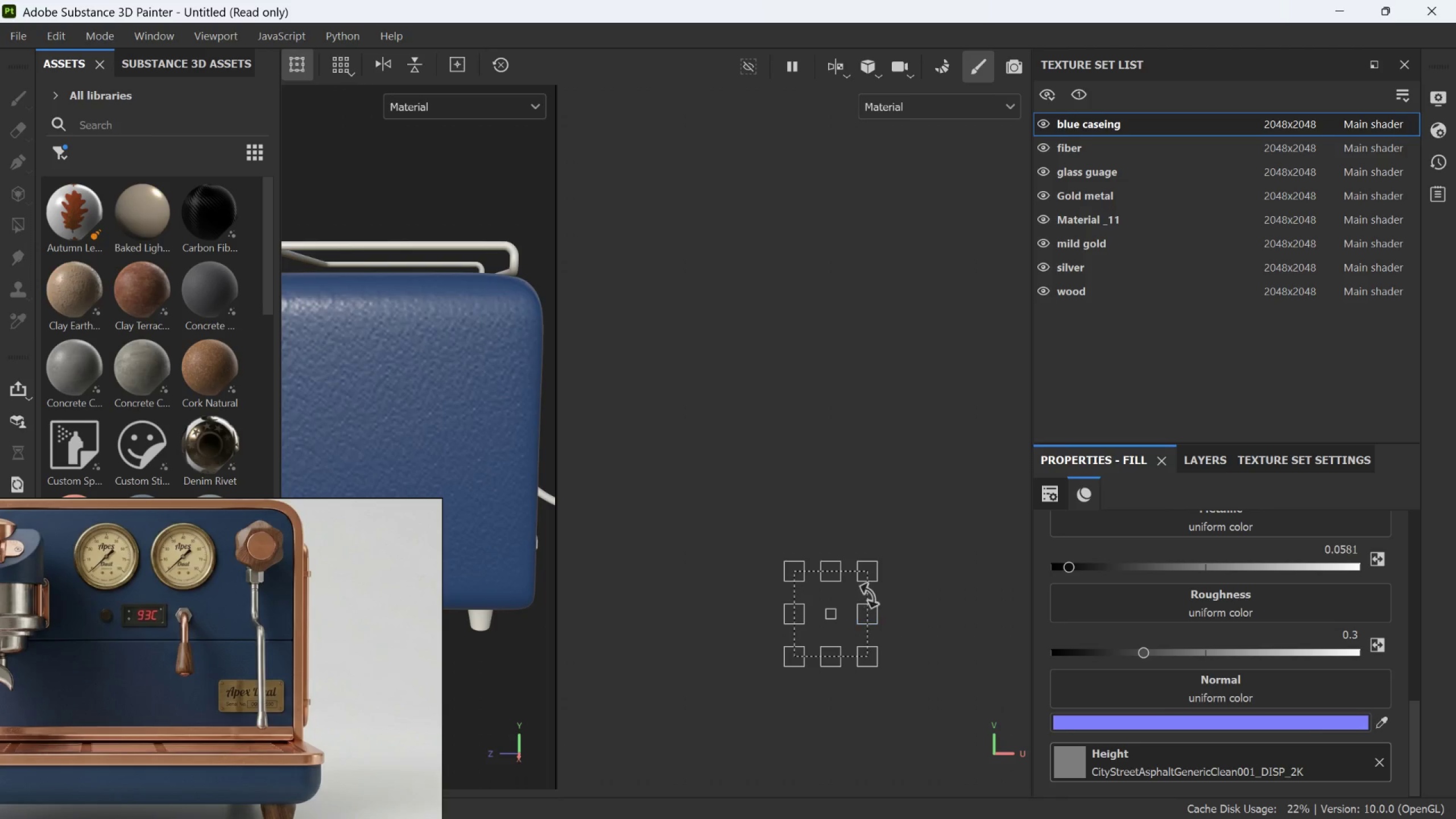 
scroll: coordinate [871, 665], scroll_direction: up, amount: 4.0
 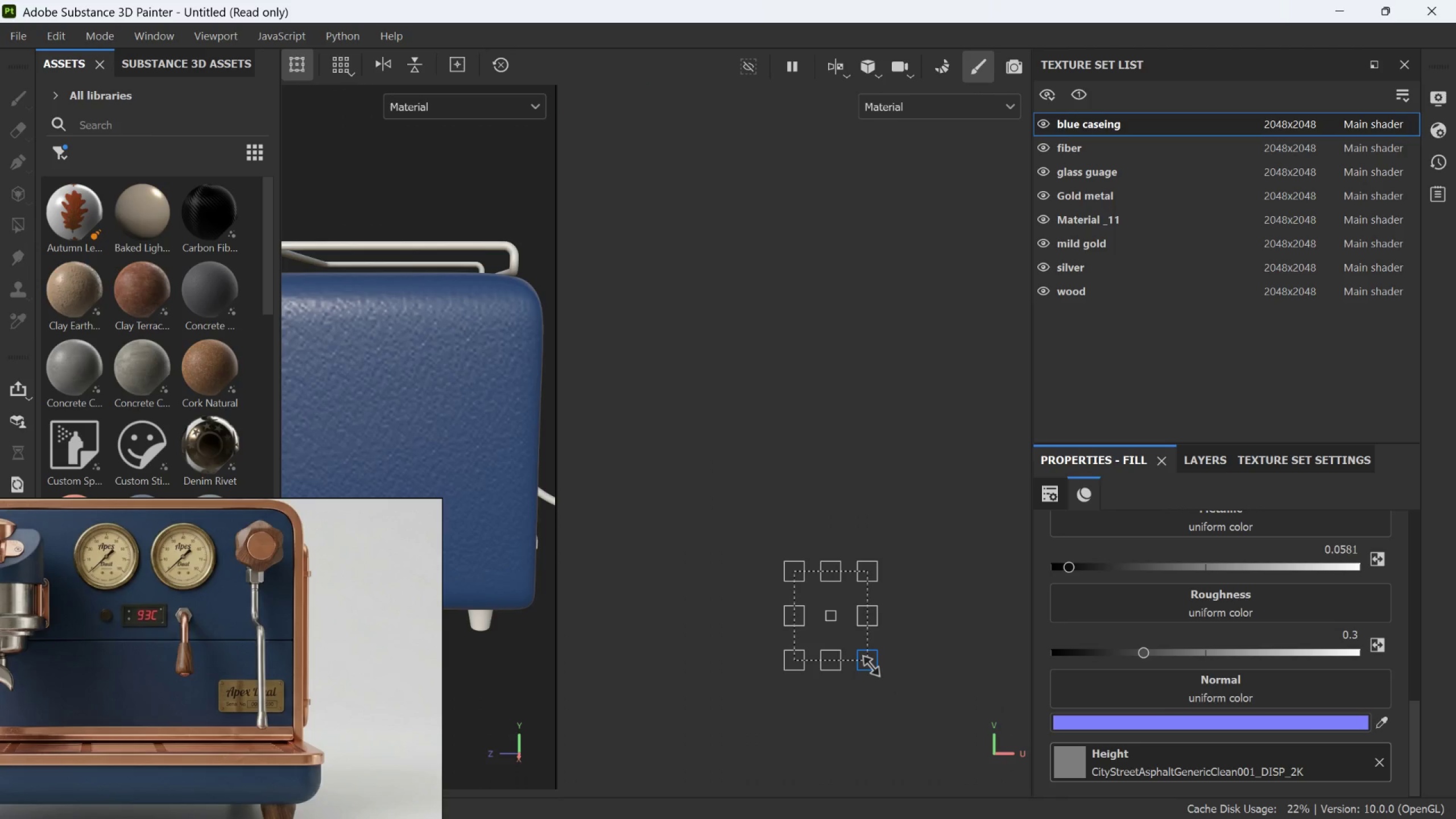 
left_click_drag(start_coordinate=[869, 577], to_coordinate=[862, 589])
 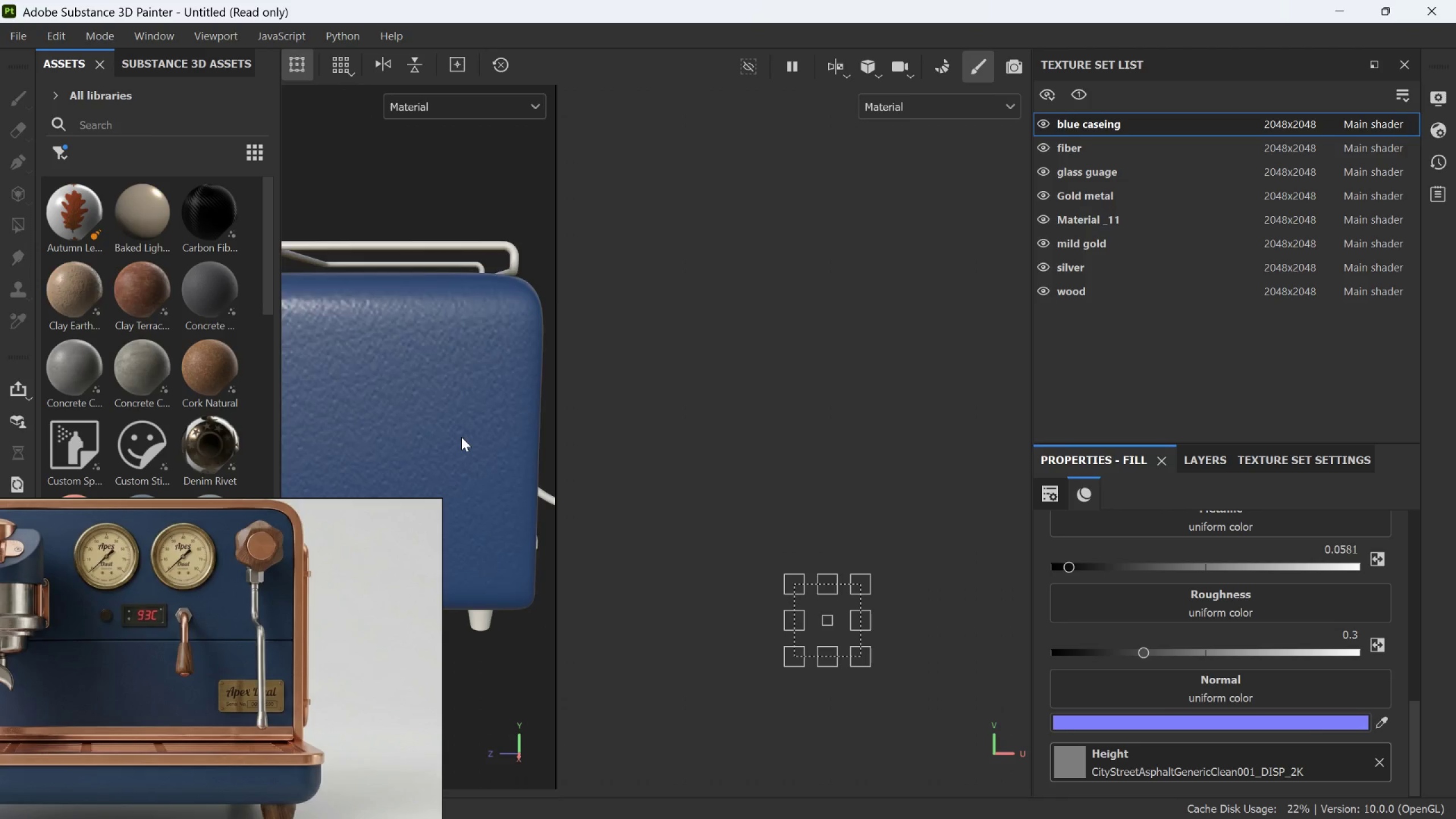 
hold_key(key=AltLeft, duration=2.11)
left_click_drag(start_coordinate=[450, 454], to_coordinate=[444, 416])
 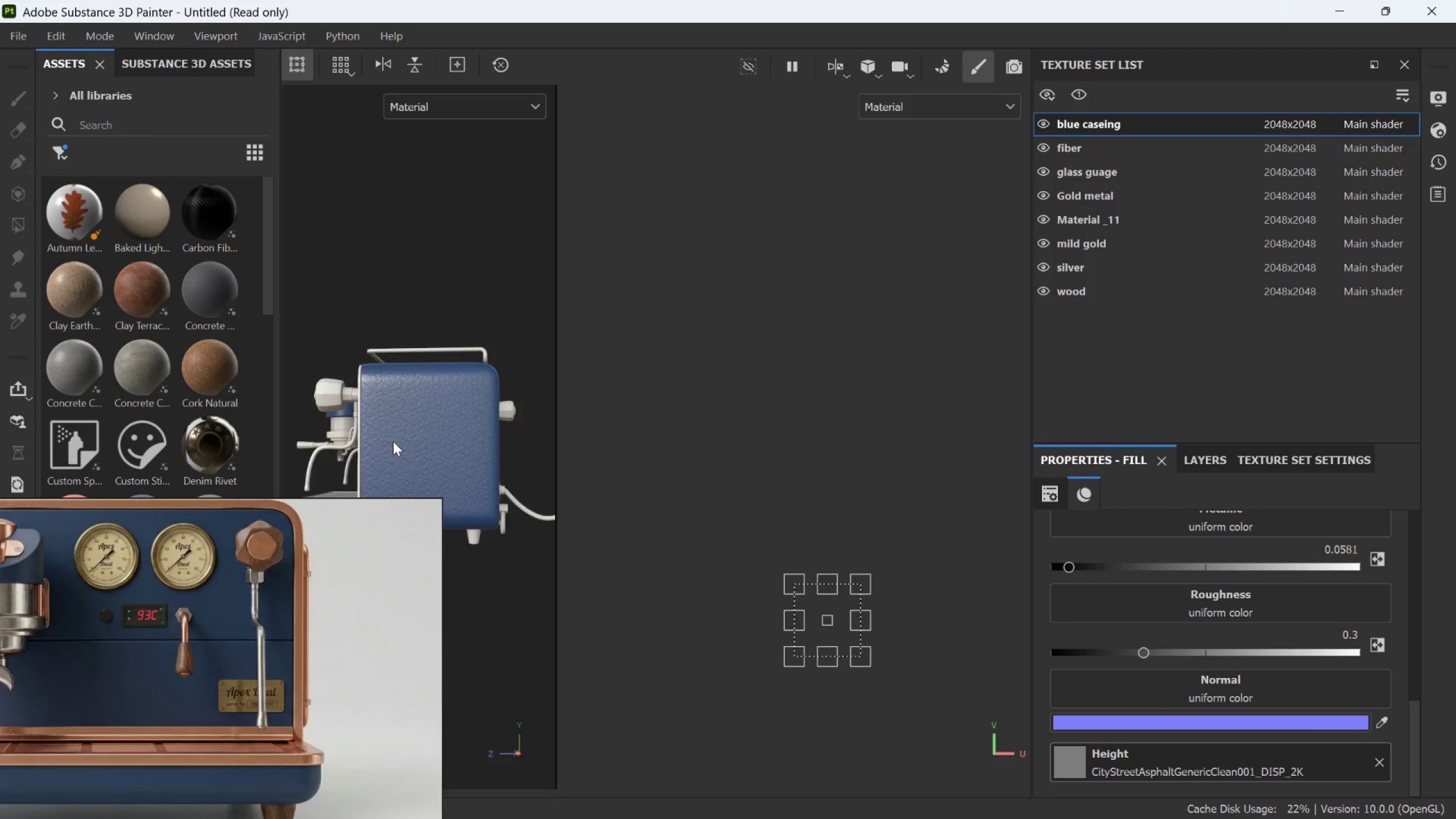 
scroll: coordinate [461, 441], scroll_direction: down, amount: 8.0
 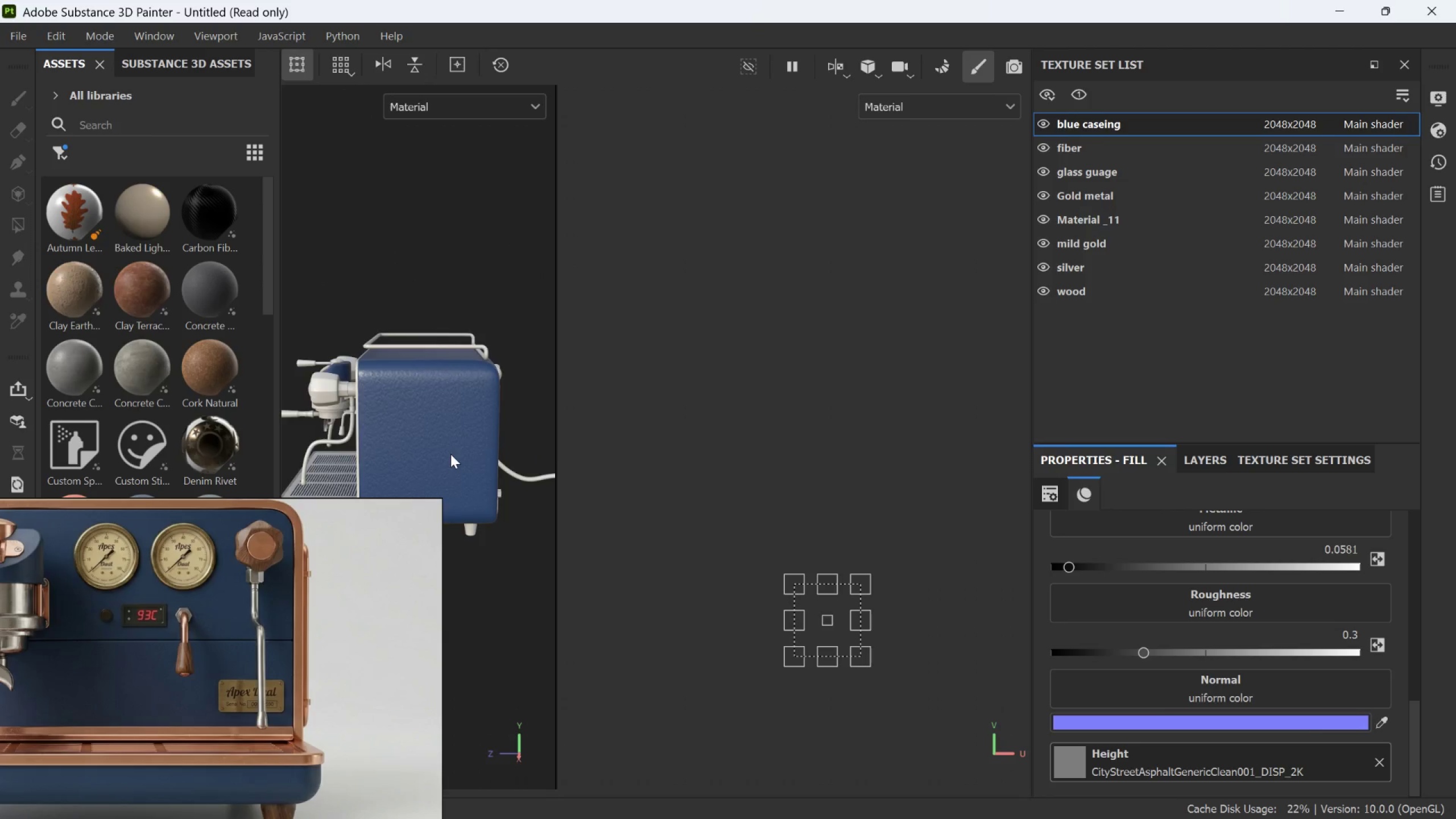 
scroll: coordinate [393, 442], scroll_direction: up, amount: 8.0
 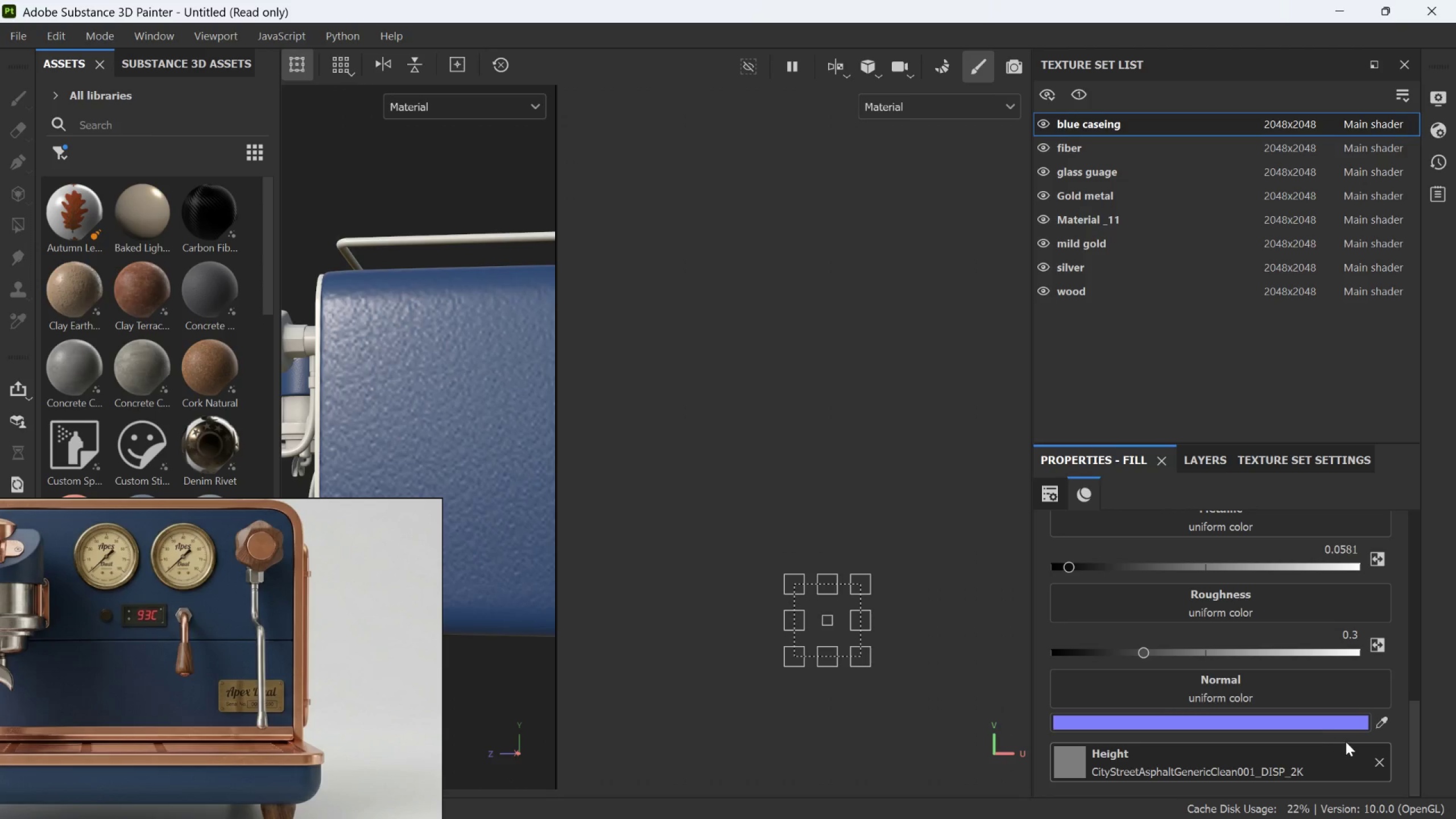 
left_click([1371, 759])
 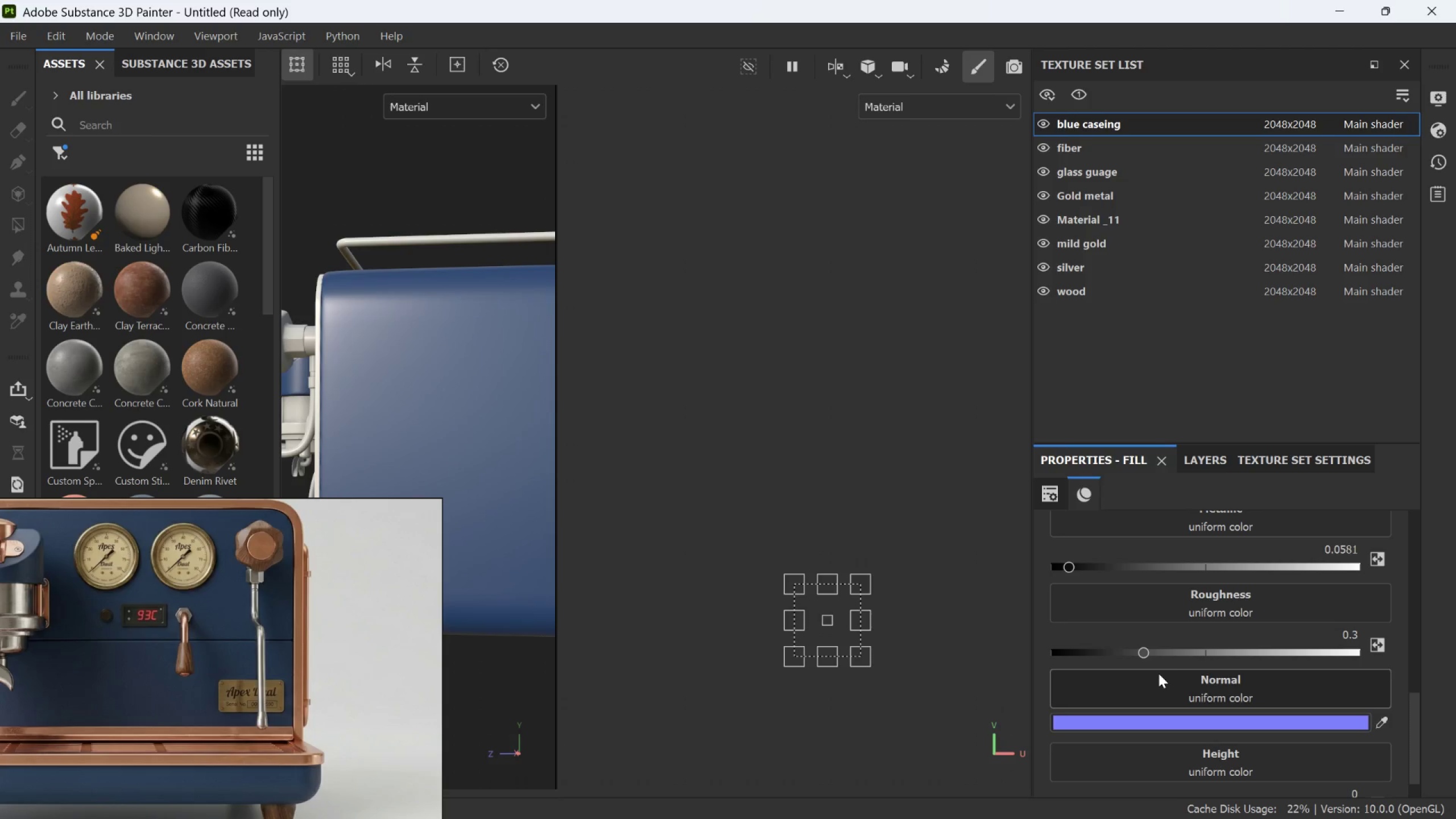 
left_click_drag(start_coordinate=[1145, 656], to_coordinate=[1201, 668])
 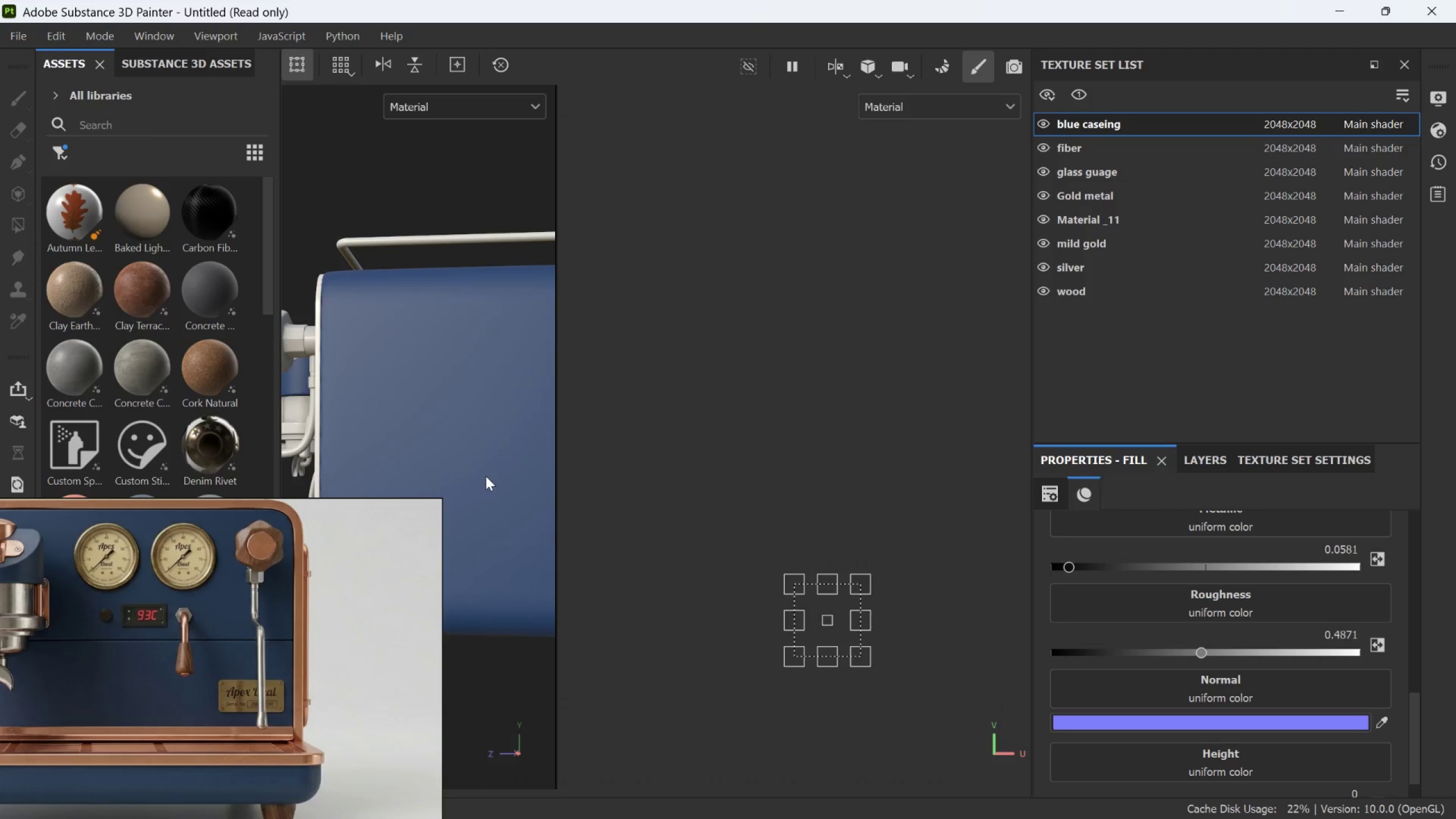 
key(Alt+AltLeft)
 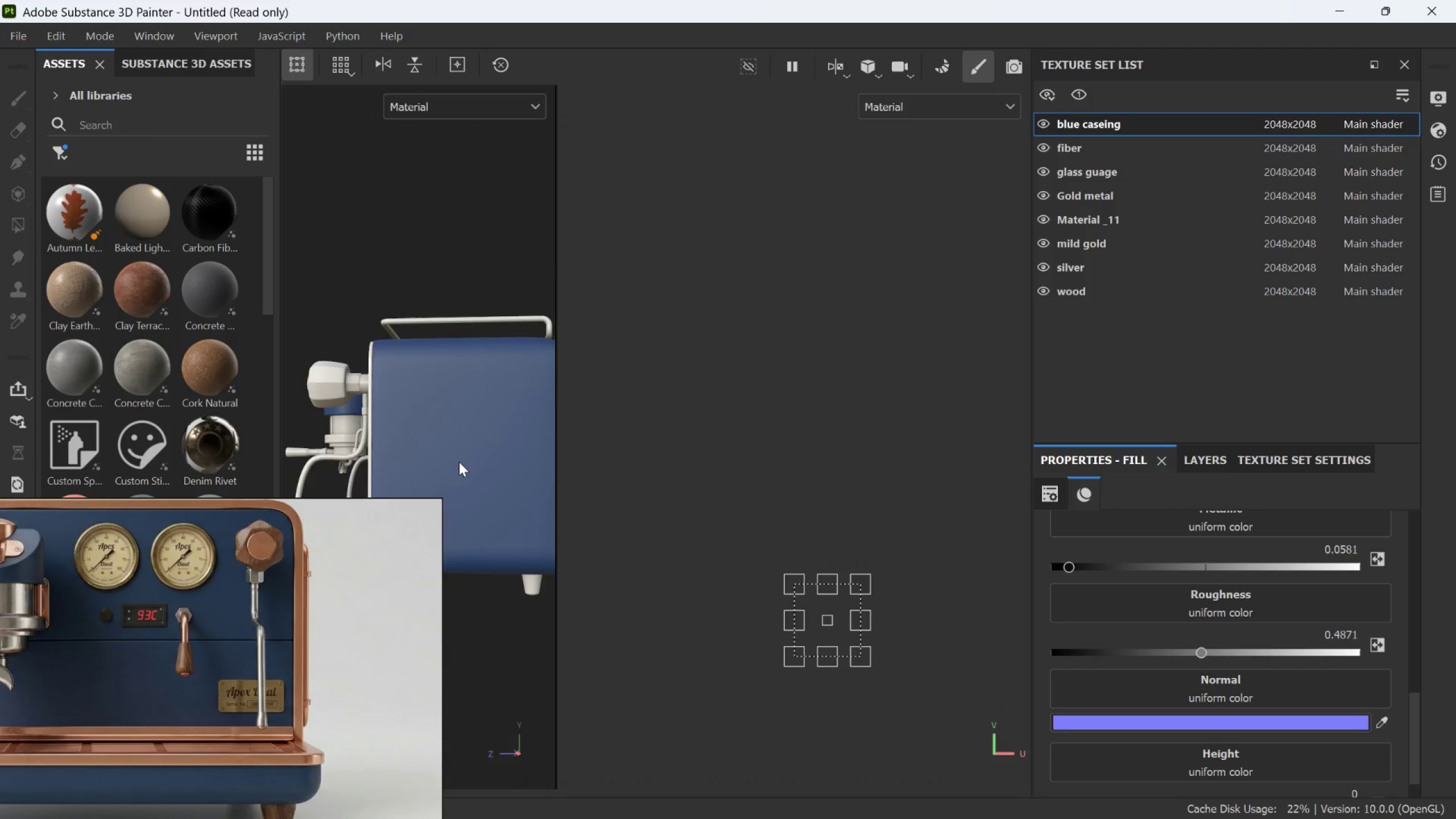 
hold_key(key=AltLeft, duration=1.91)
left_click_drag(start_coordinate=[456, 470], to_coordinate=[465, 516])
 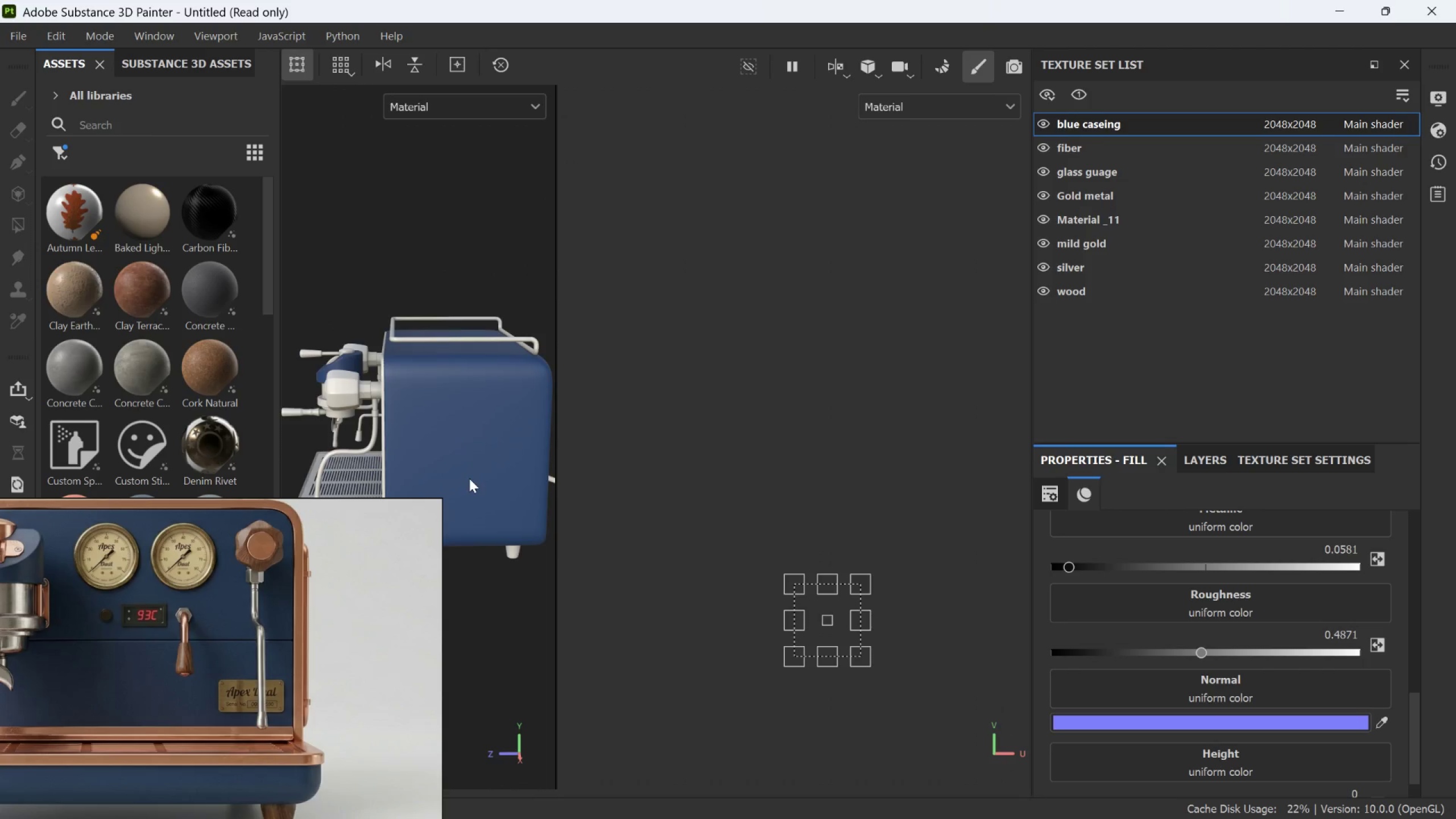 
scroll: coordinate [459, 462], scroll_direction: down, amount: 8.0
 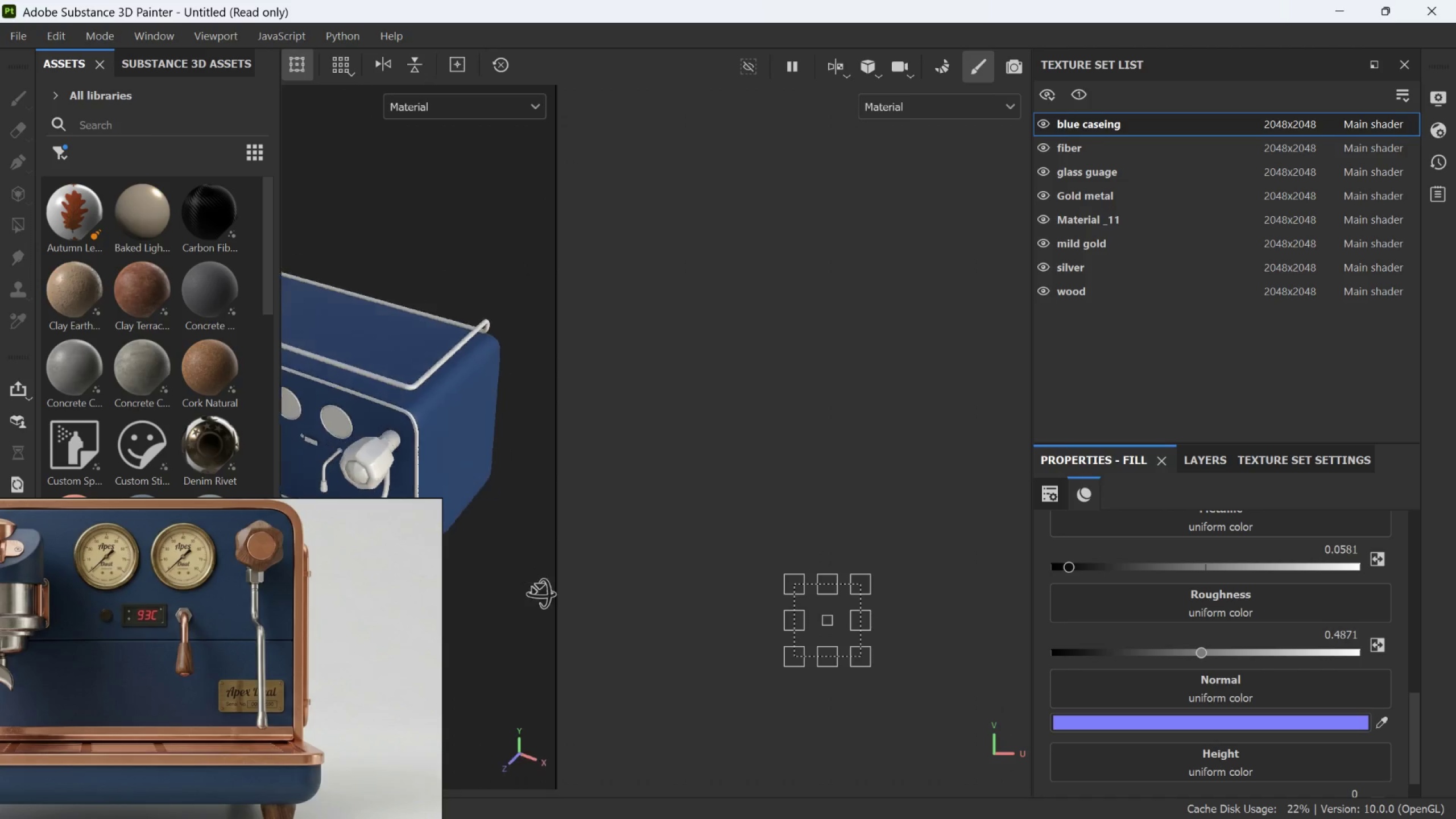 
key(Alt+AltLeft)
 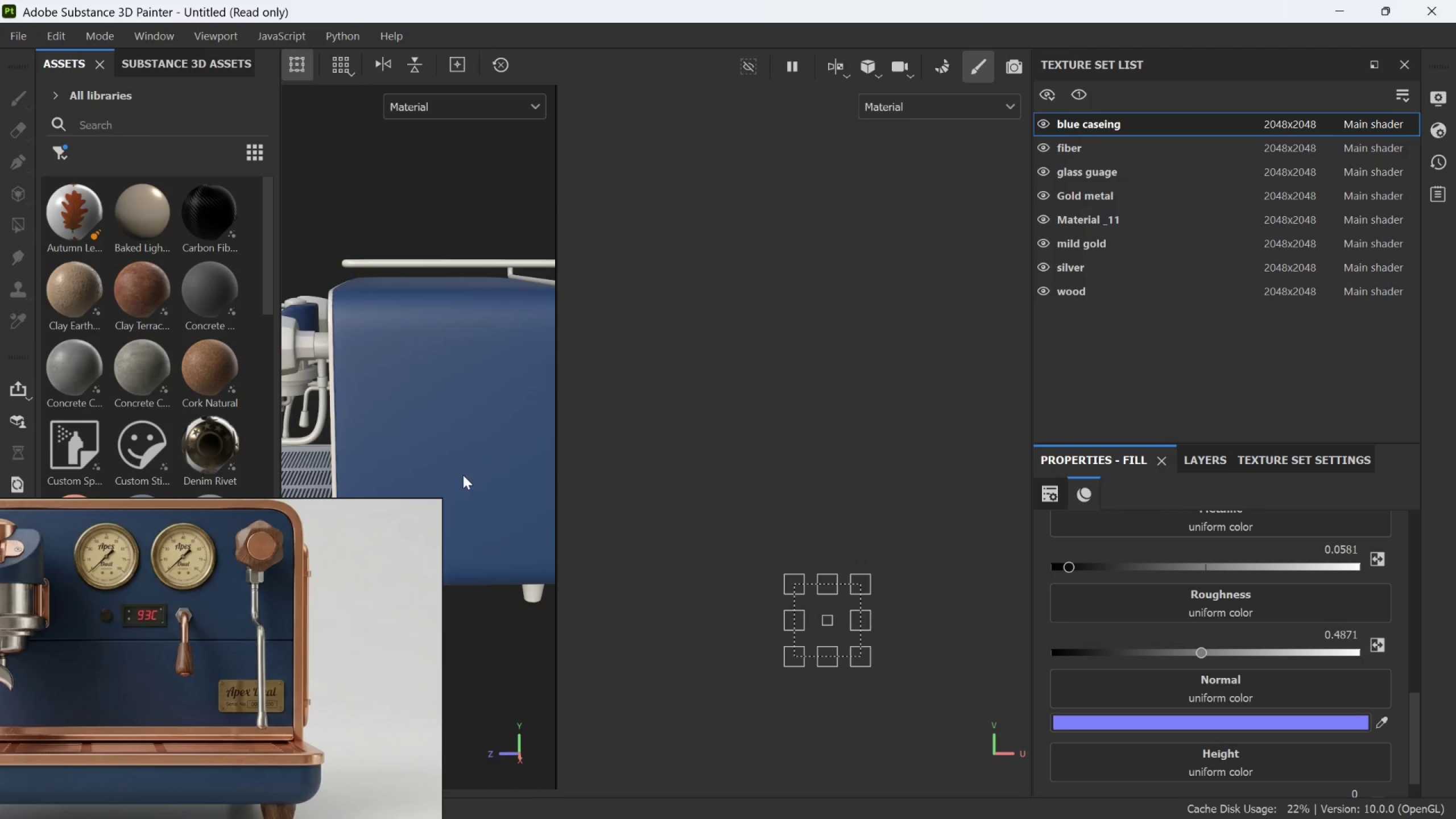 
left_click_drag(start_coordinate=[462, 479], to_coordinate=[463, 518])
 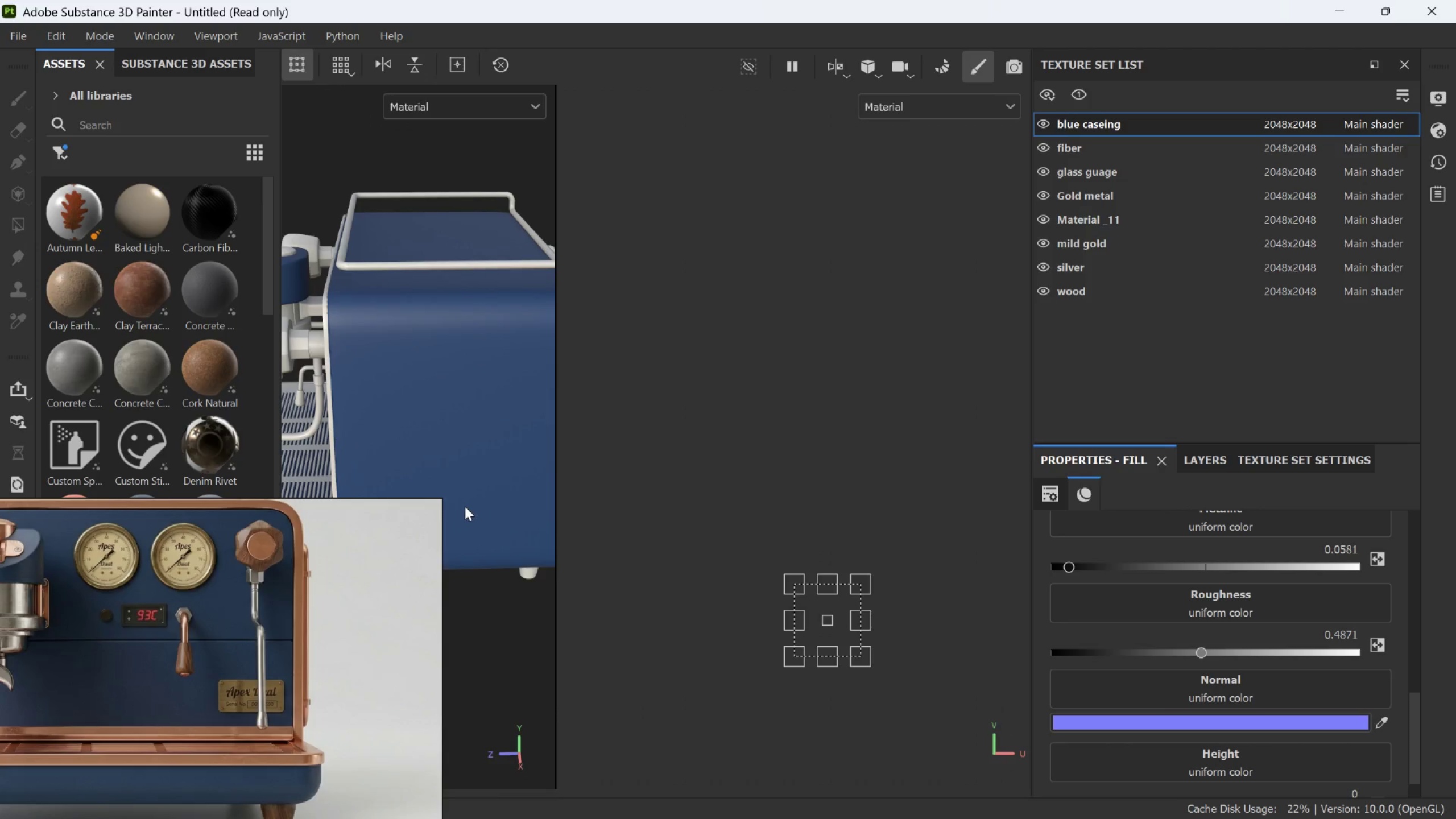 
hold_key(key=AltLeft, duration=2.16)
 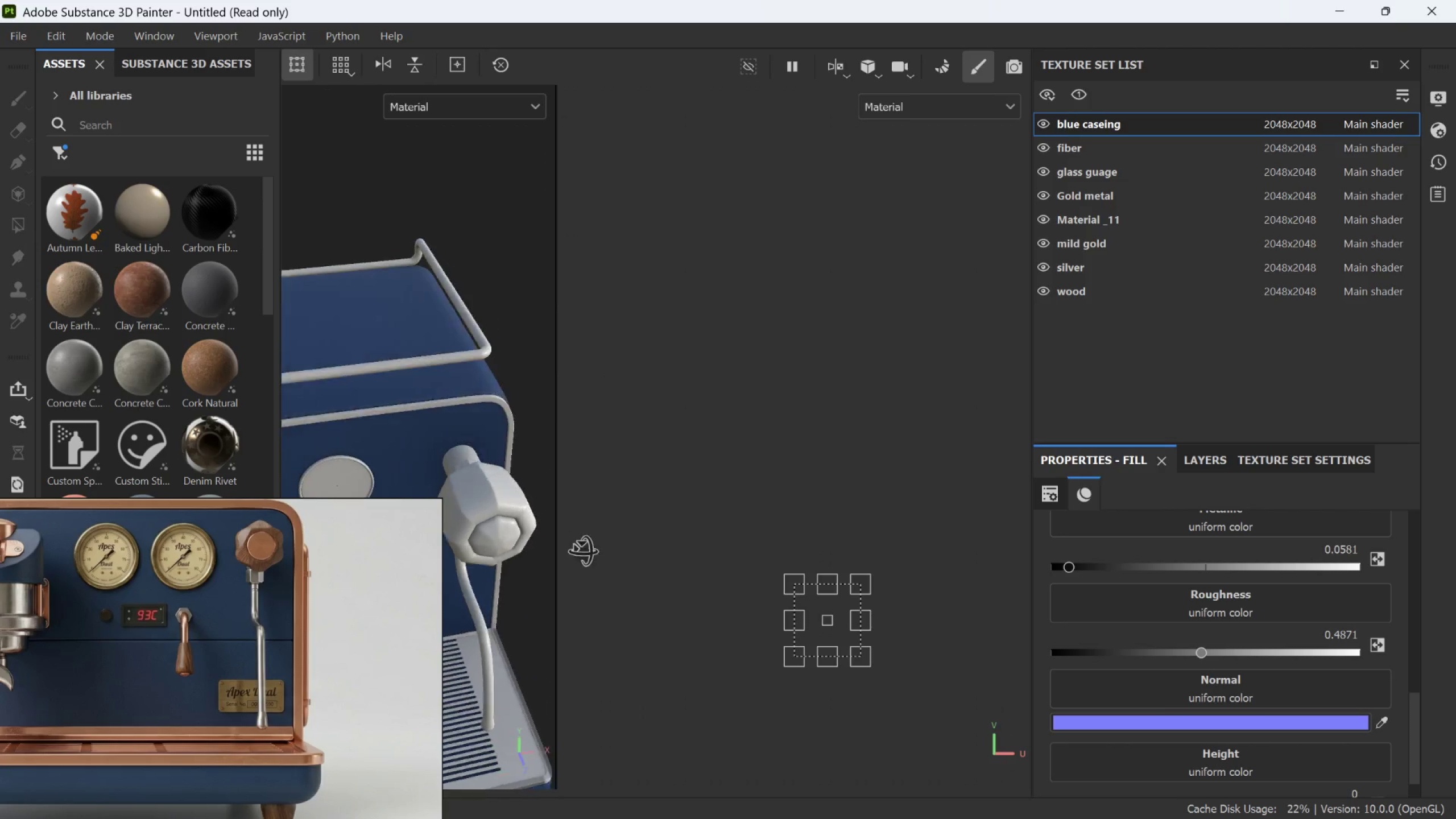 
scroll: coordinate [475, 466], scroll_direction: up, amount: 4.0
 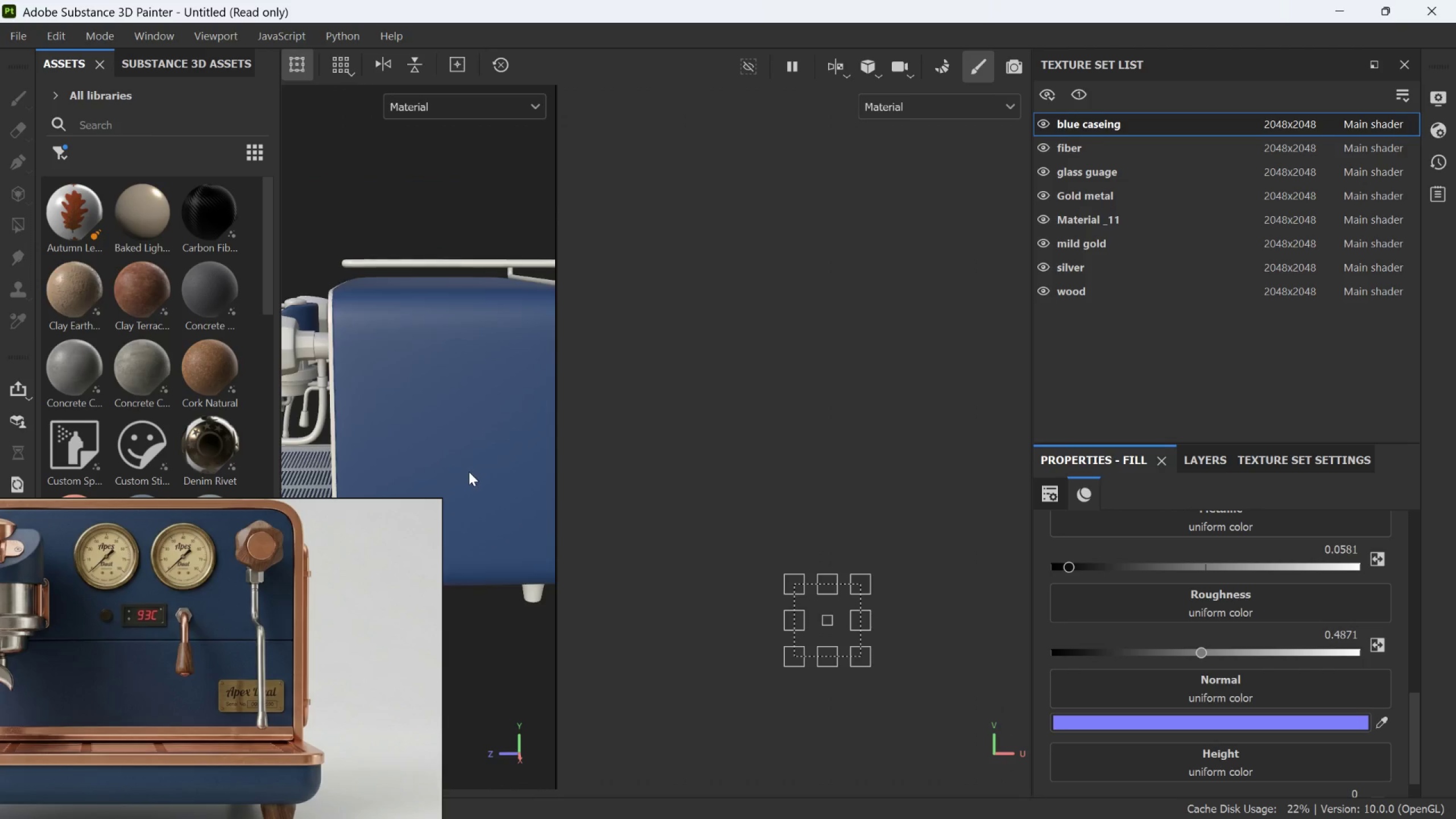 
key(Alt+AltLeft)
 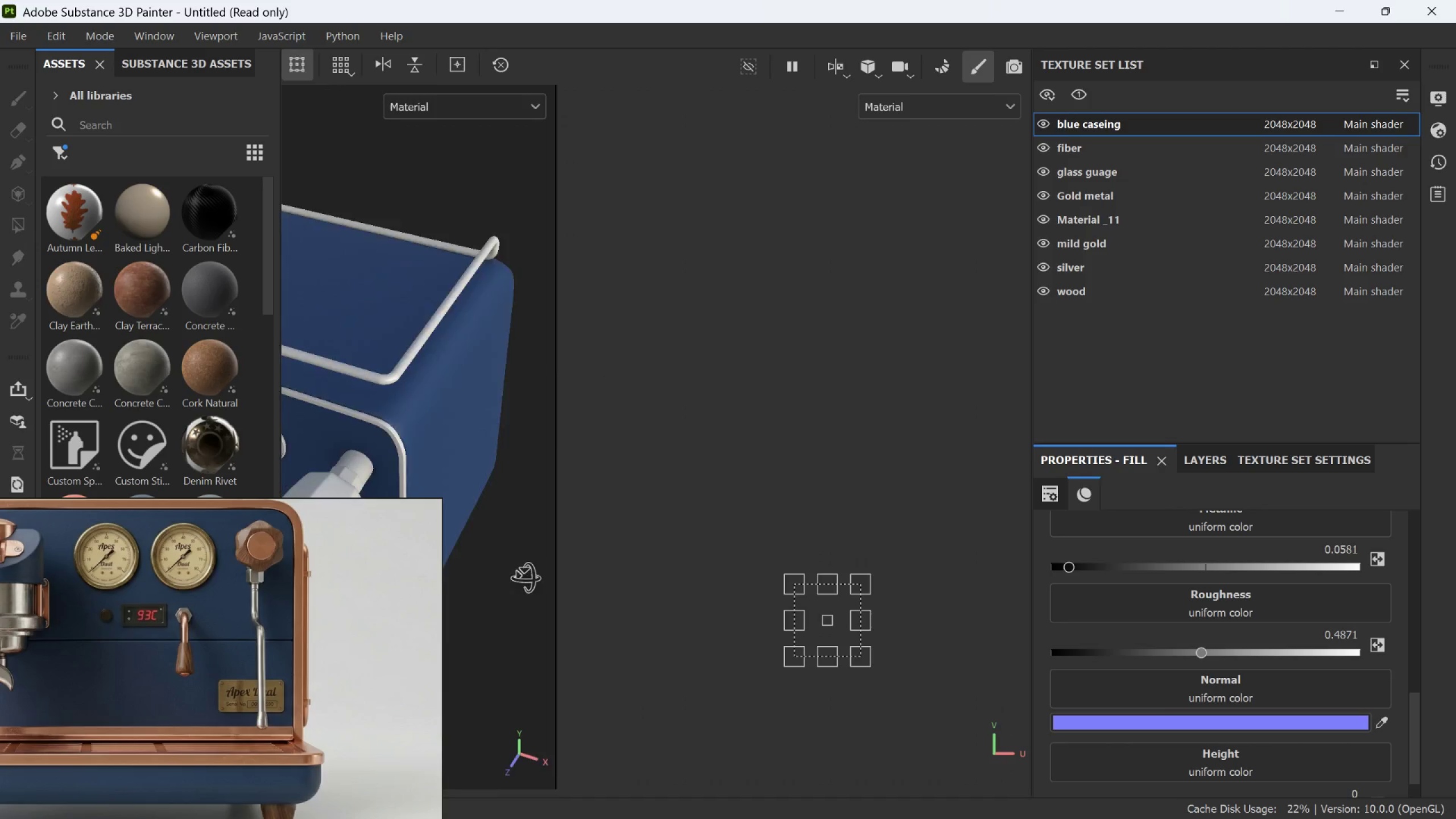 
key(Alt+AltLeft)
 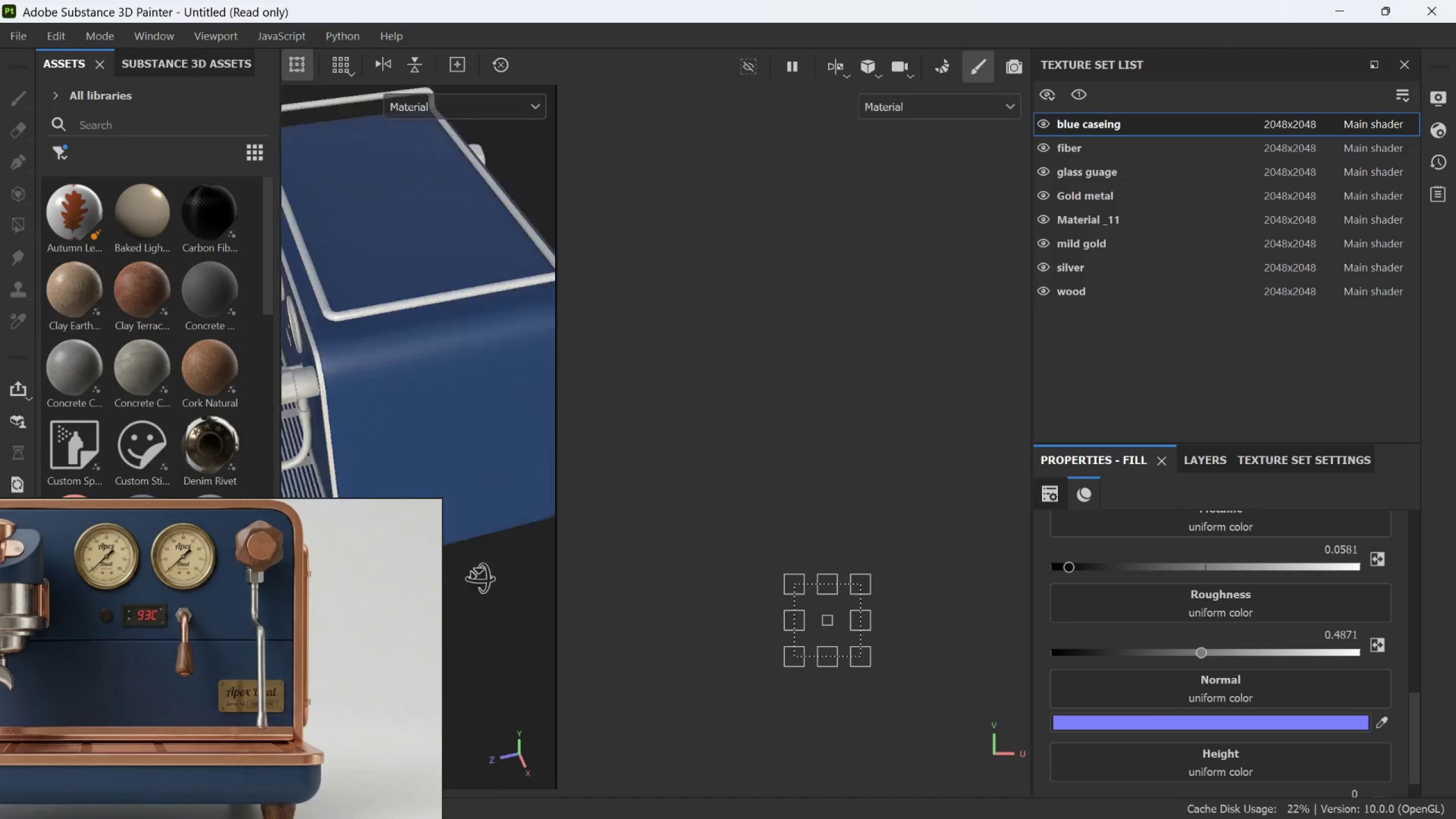 
hold_key(key=AltLeft, duration=0.81)
 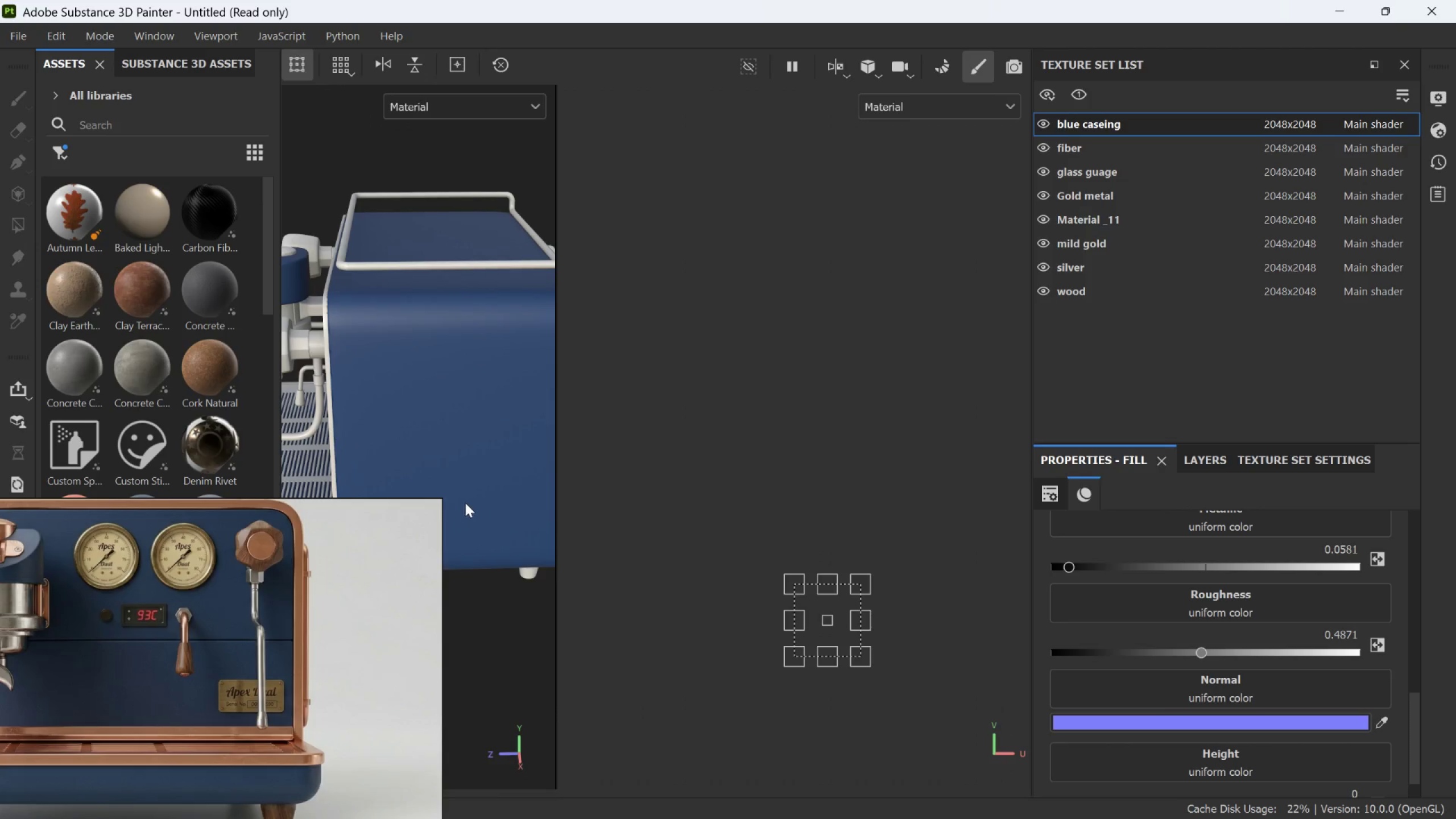 
scroll: coordinate [469, 497], scroll_direction: up, amount: 6.0
 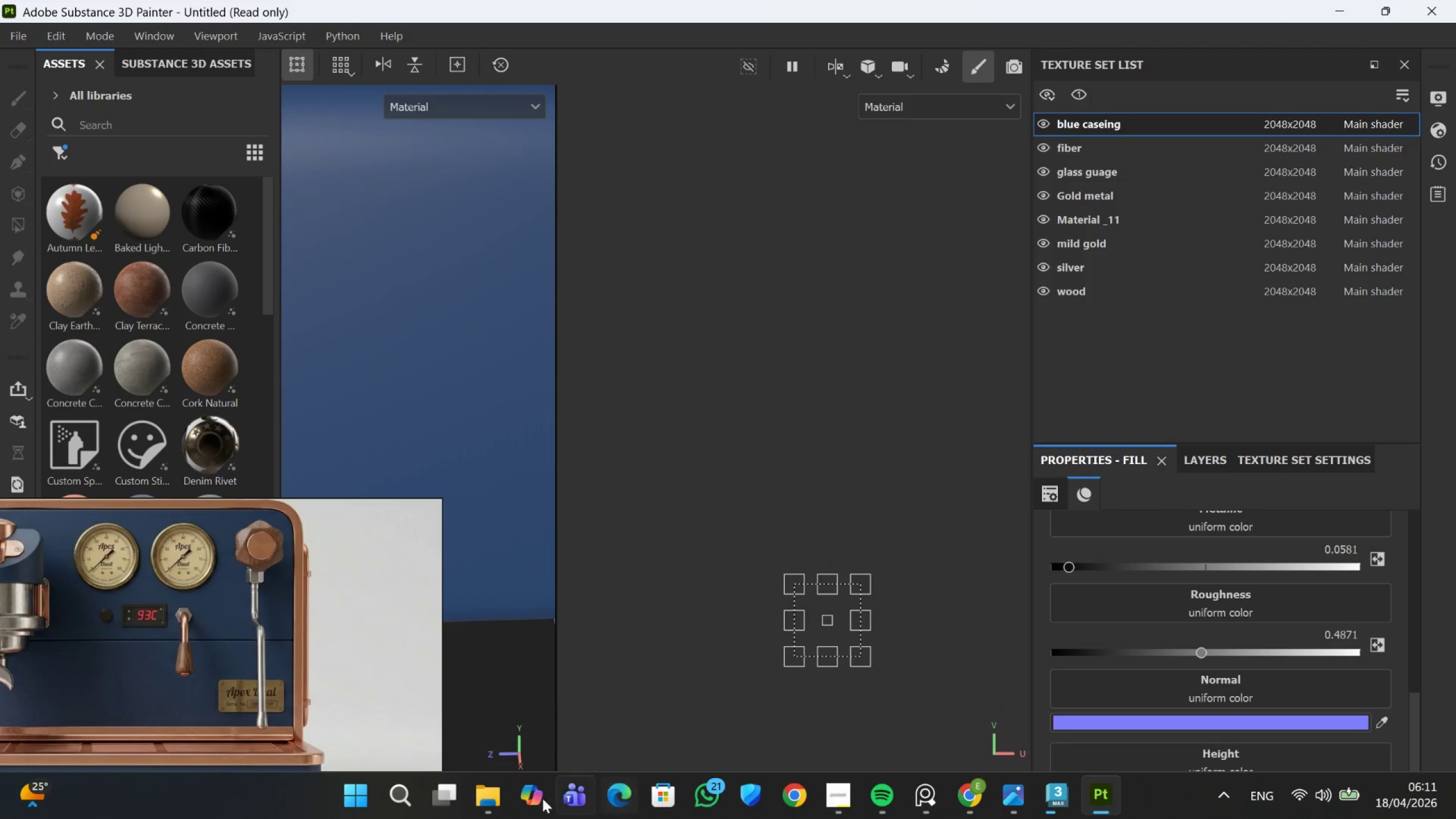 
left_click([495, 726])
 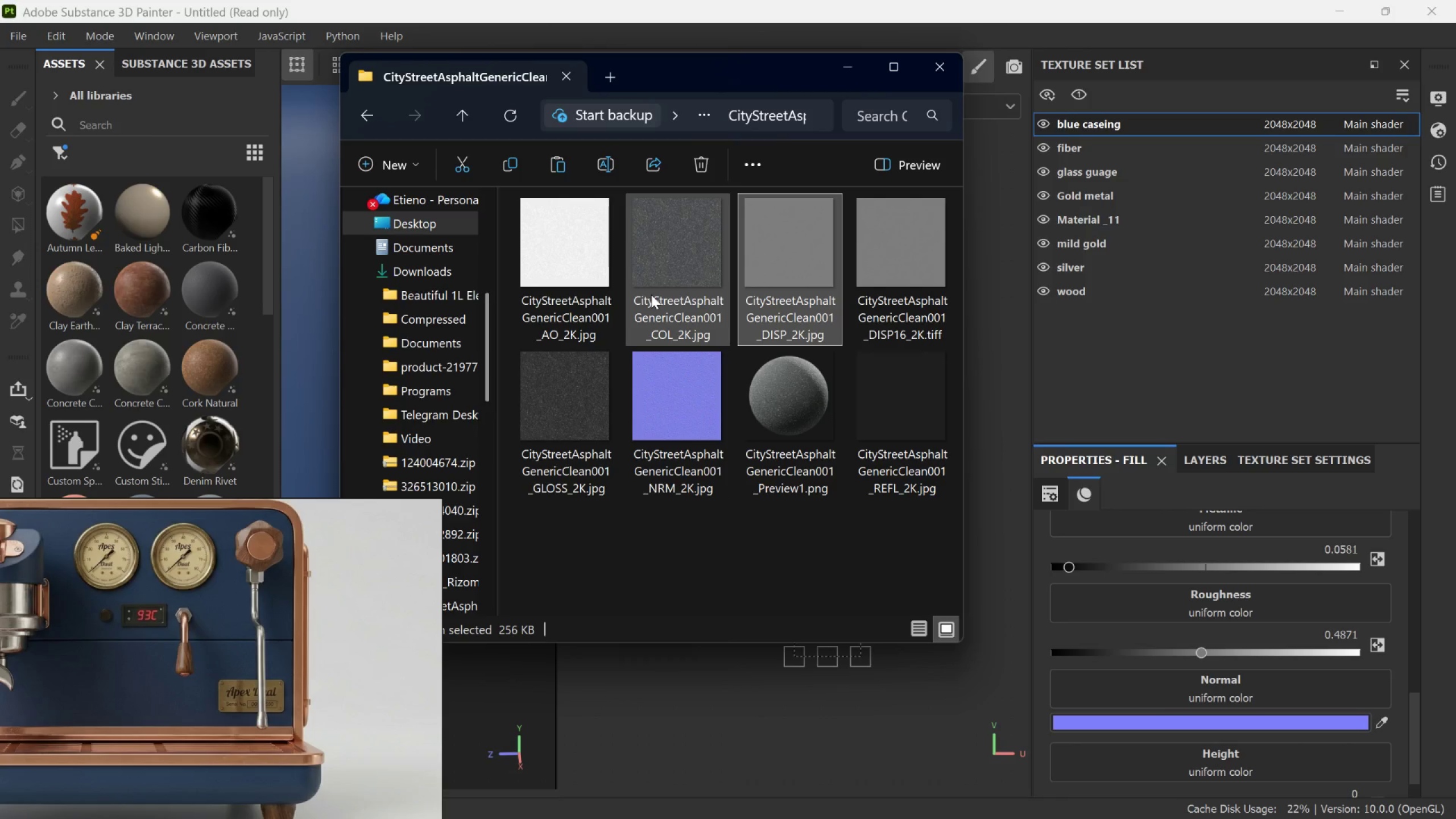 
wait(8.11)
 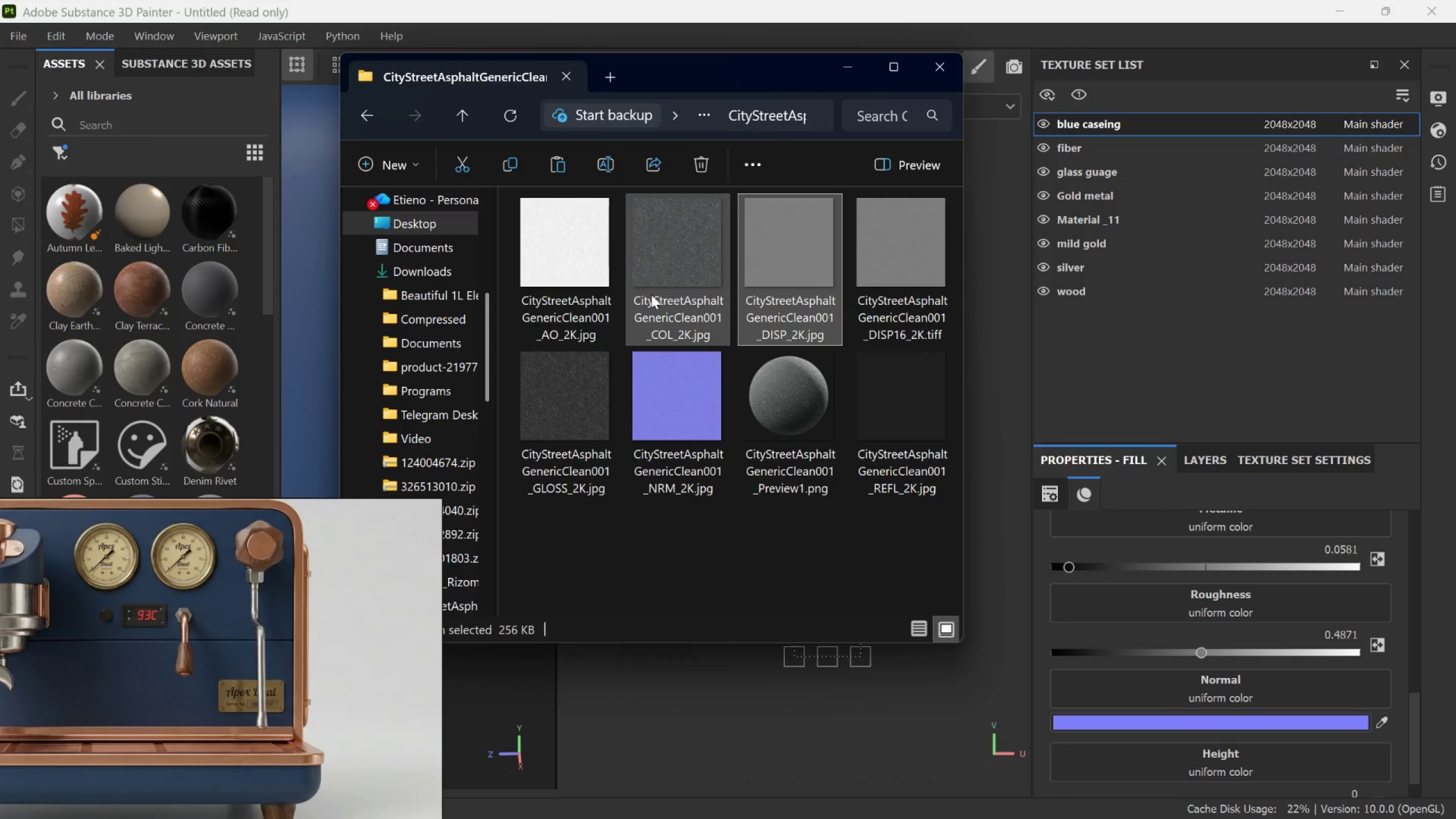 
left_click_drag(start_coordinate=[1415, 755], to_coordinate=[1420, 788])
 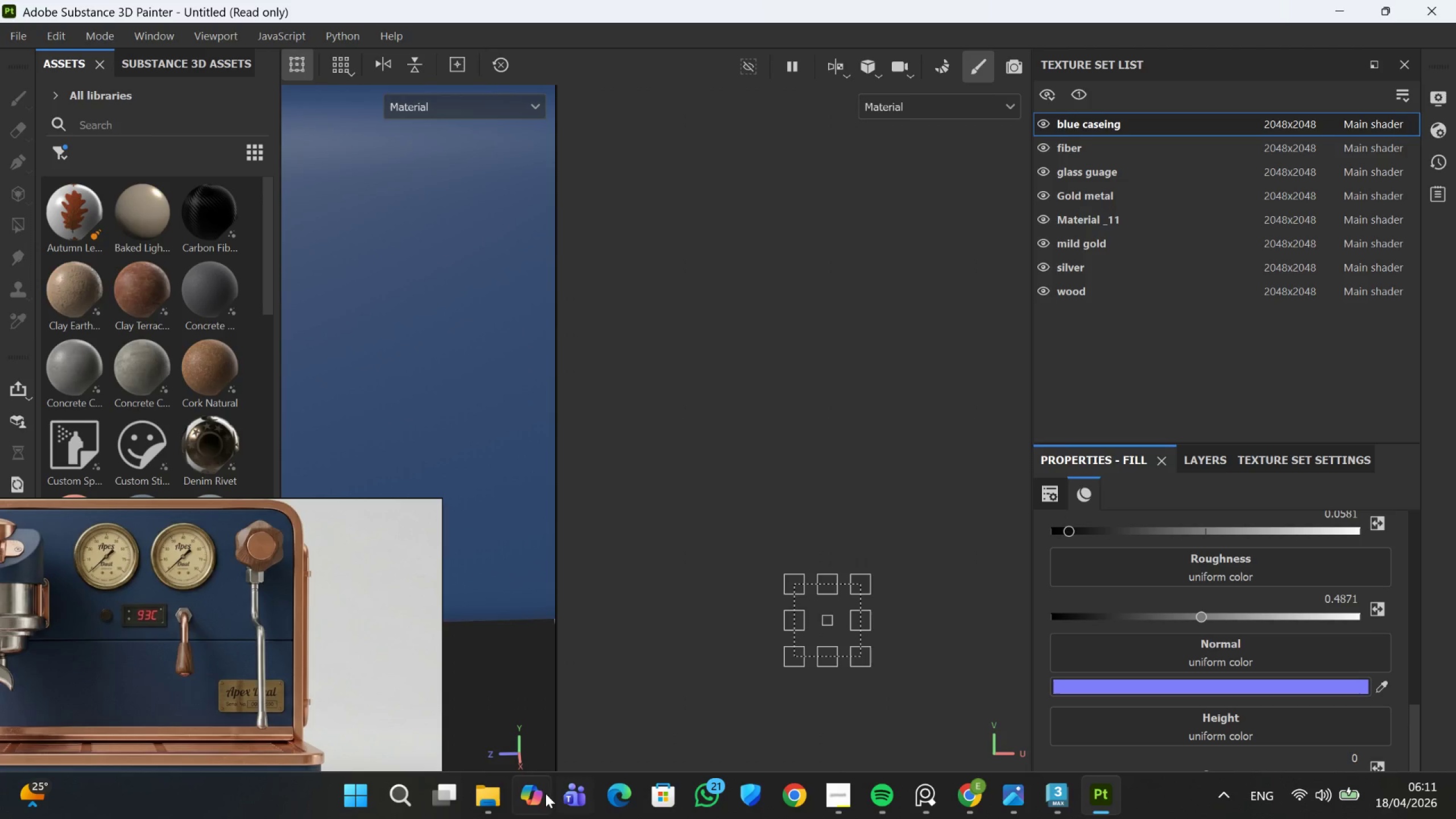 
wait(5.81)
 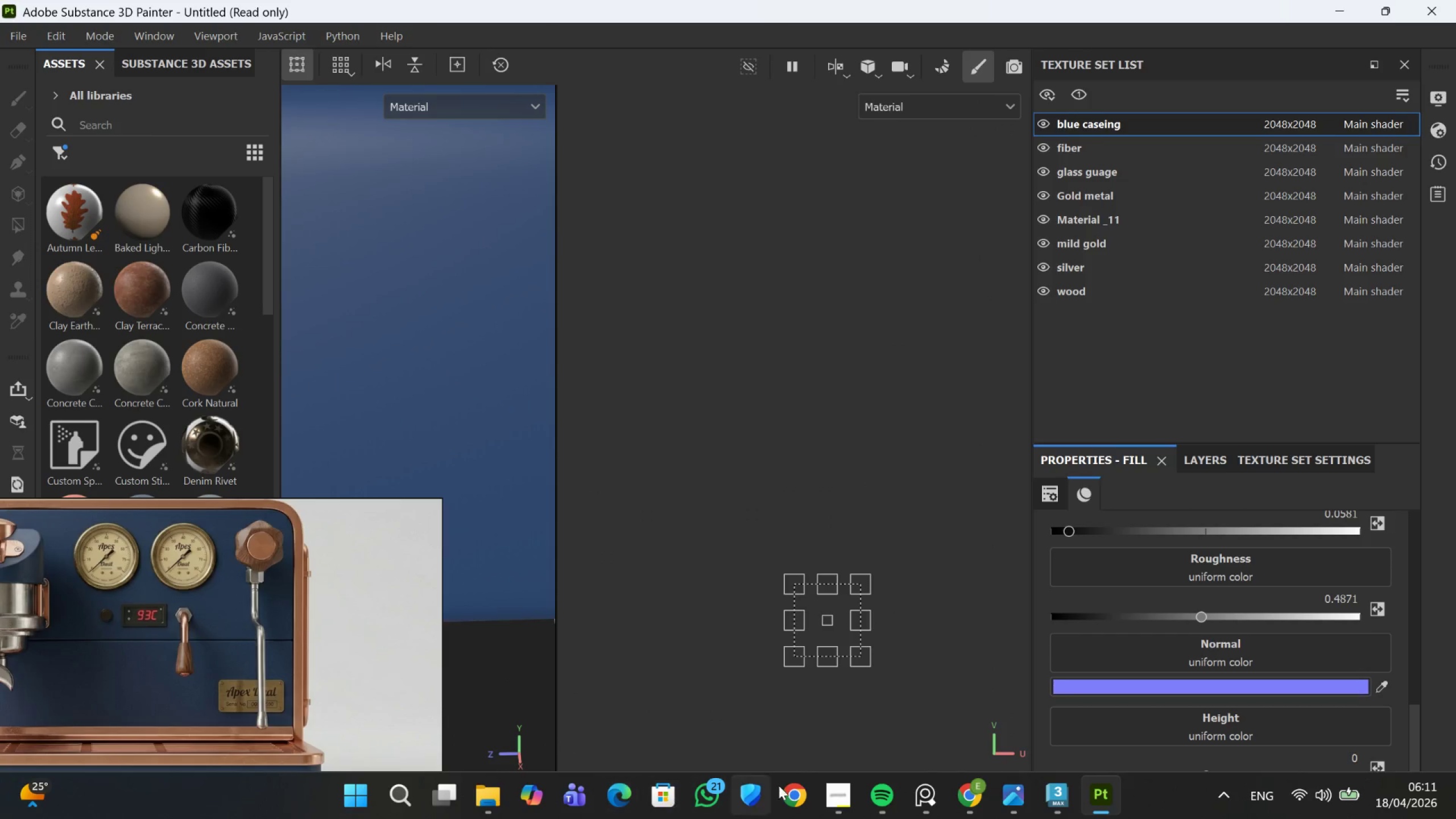 
left_click([511, 701])
 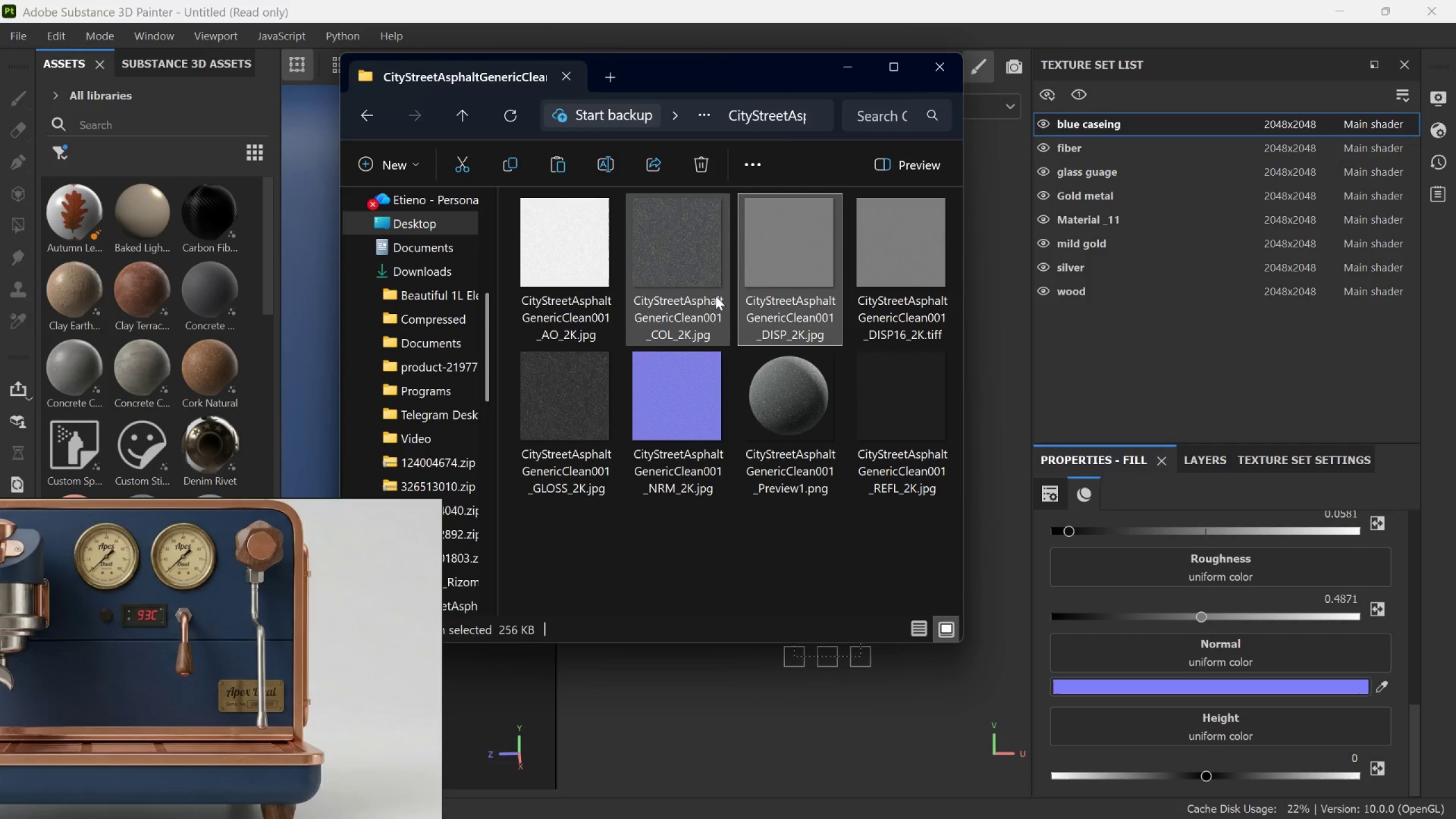 
wait(7.91)
 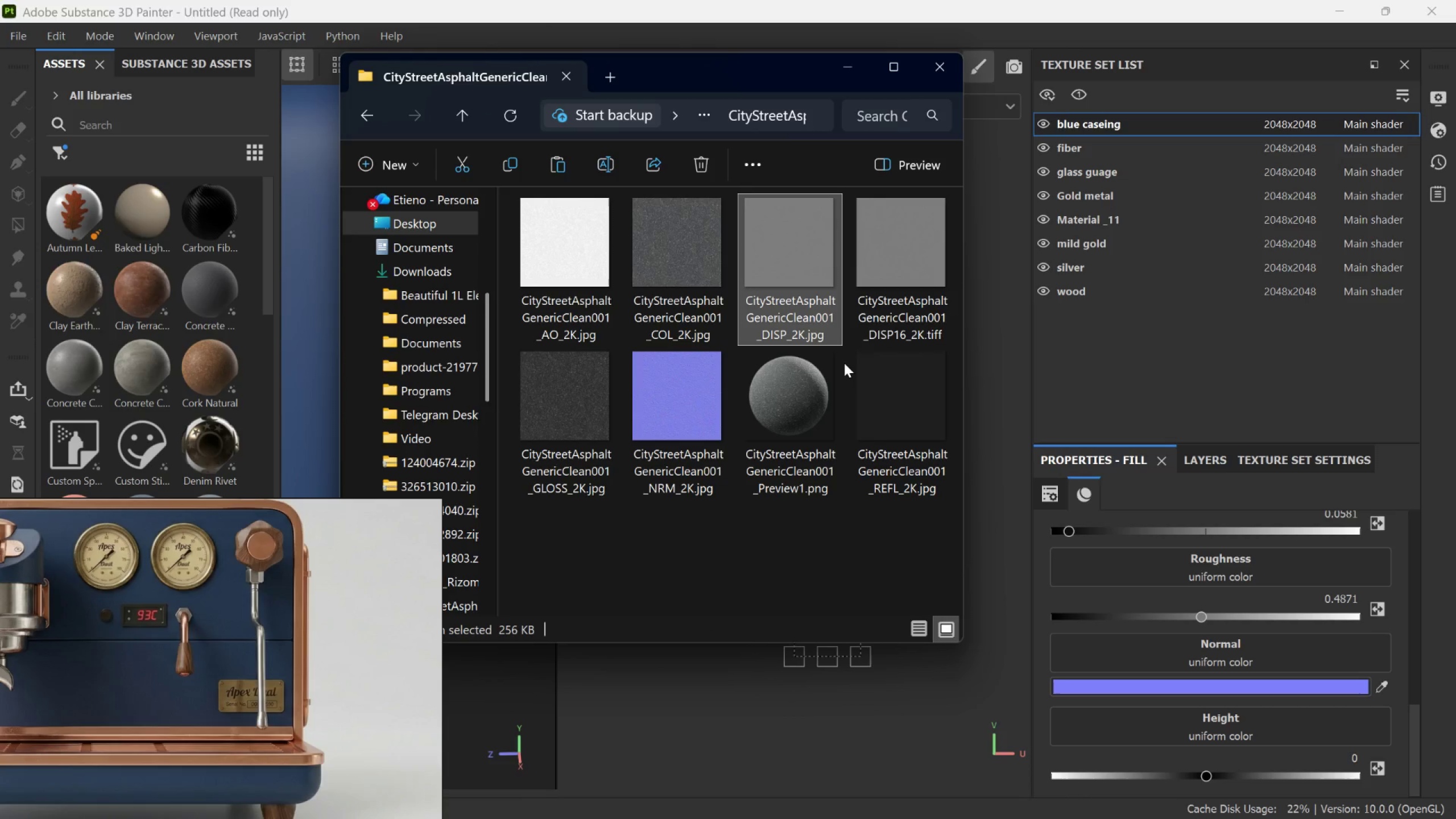 
left_click_drag(start_coordinate=[808, 278], to_coordinate=[1215, 728])
 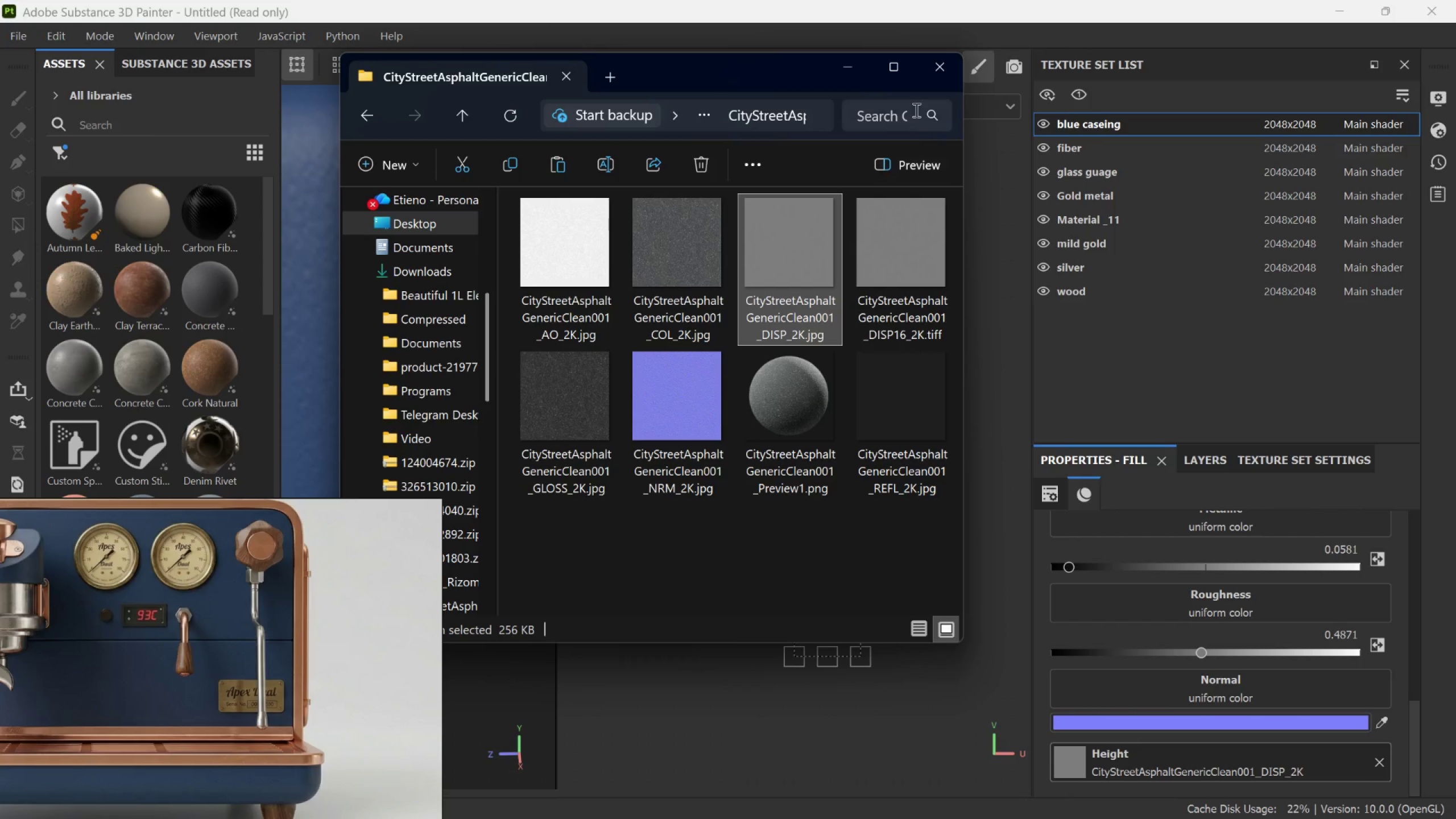 
left_click([853, 69])
 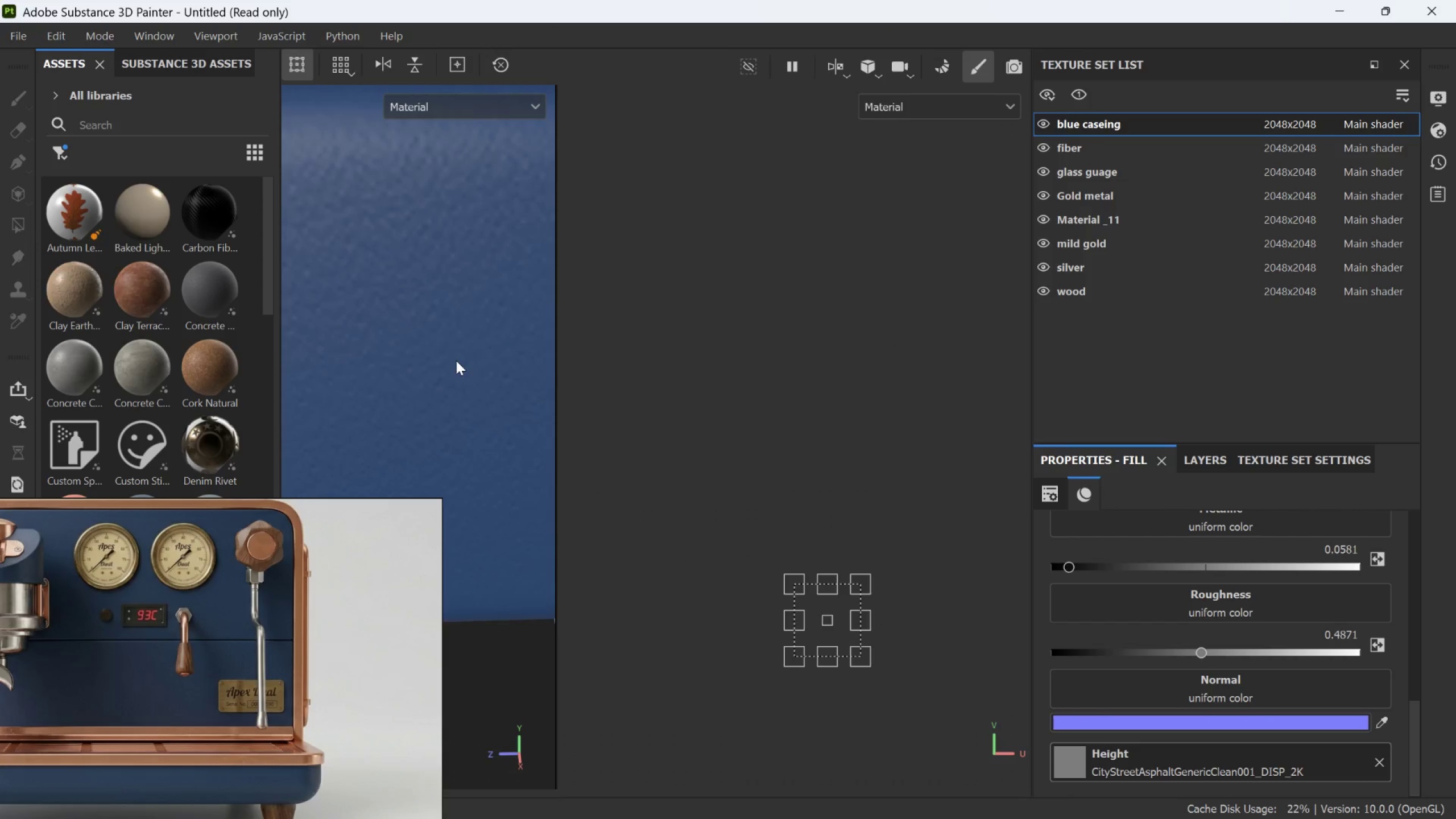 
scroll: coordinate [461, 382], scroll_direction: down, amount: 7.0
 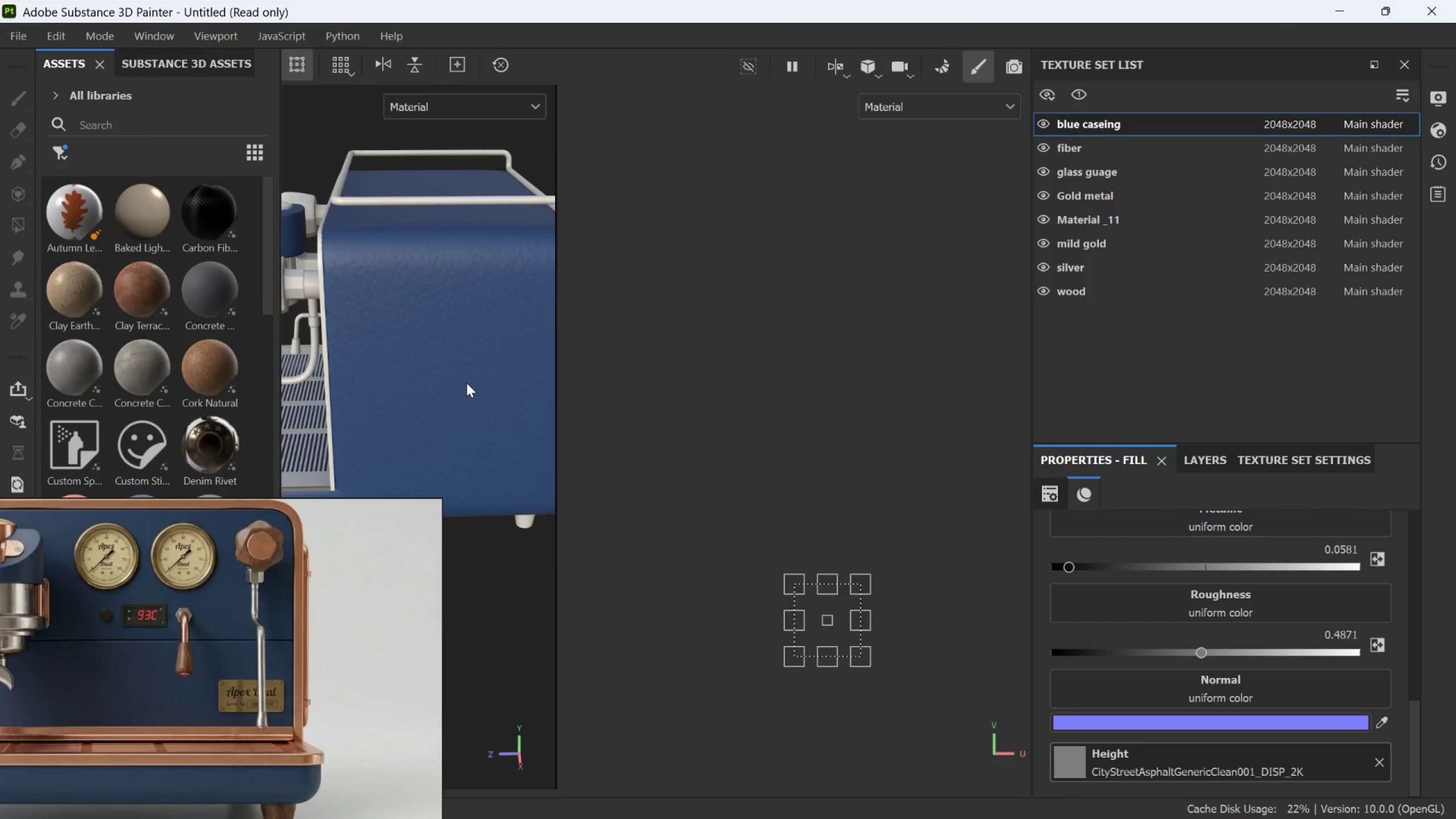 
scroll: coordinate [395, 293], scroll_direction: up, amount: 3.0
 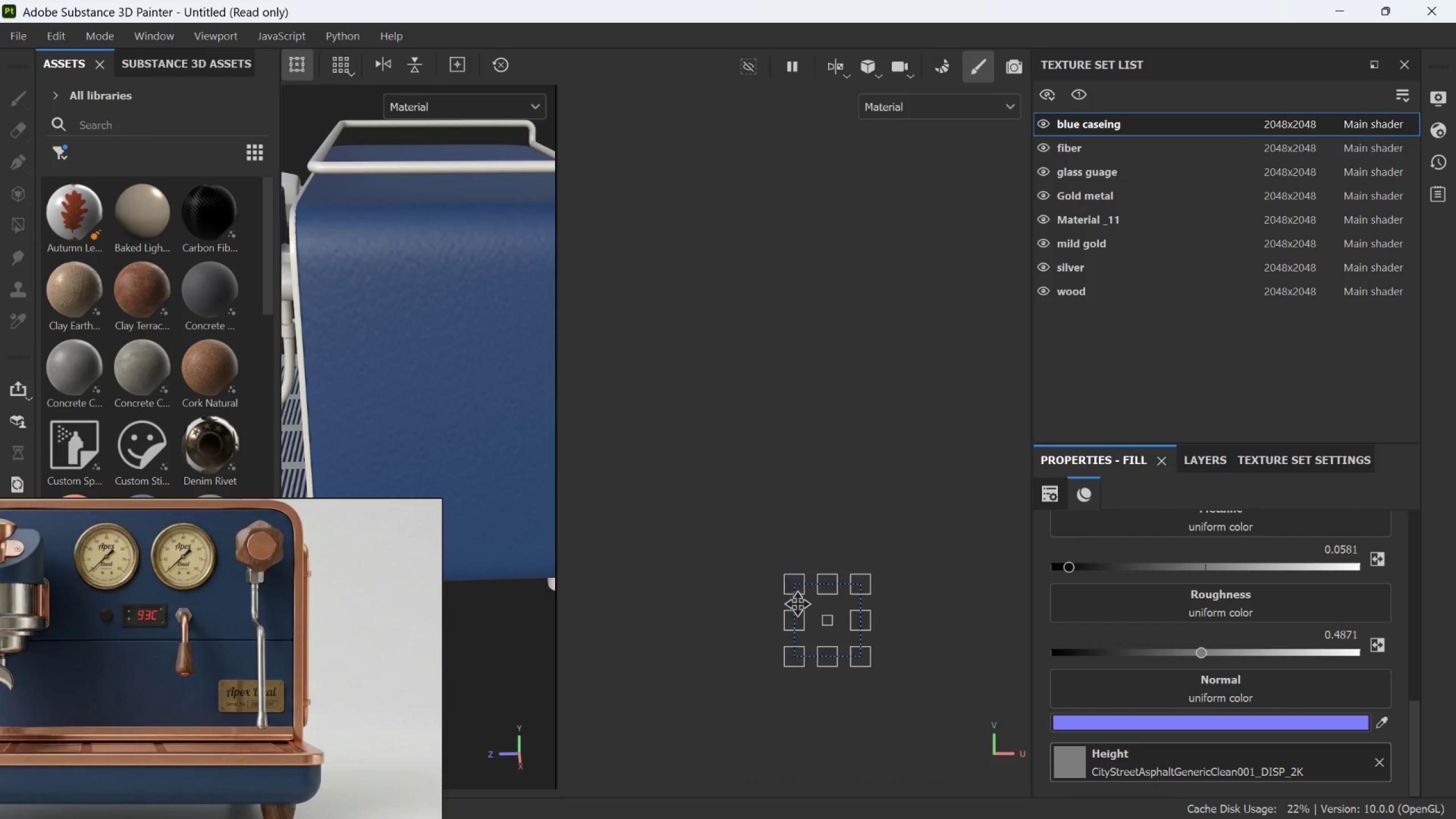 
left_click_drag(start_coordinate=[793, 615], to_coordinate=[776, 640])
 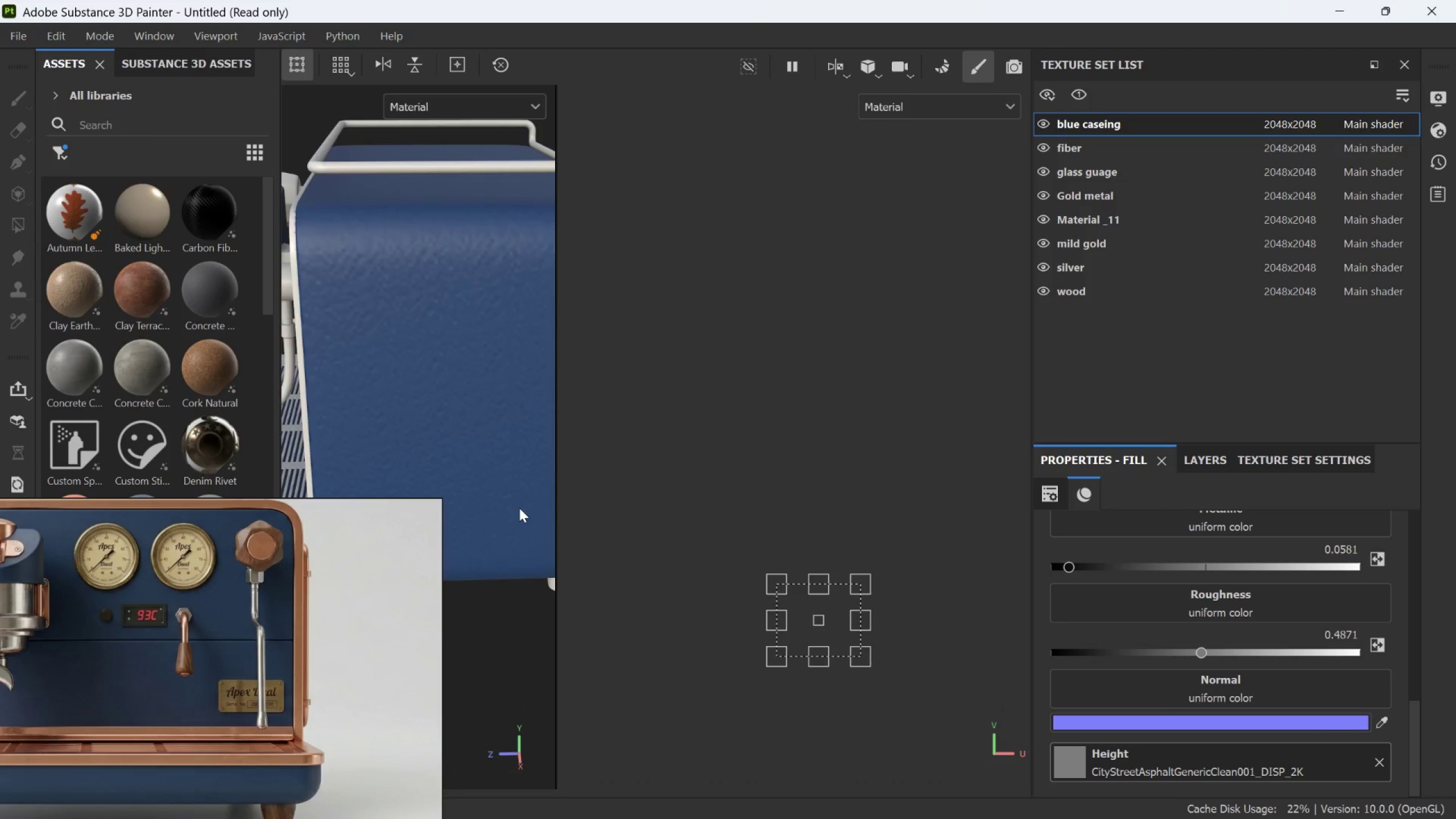 
scroll: coordinate [519, 508], scroll_direction: down, amount: 3.0
 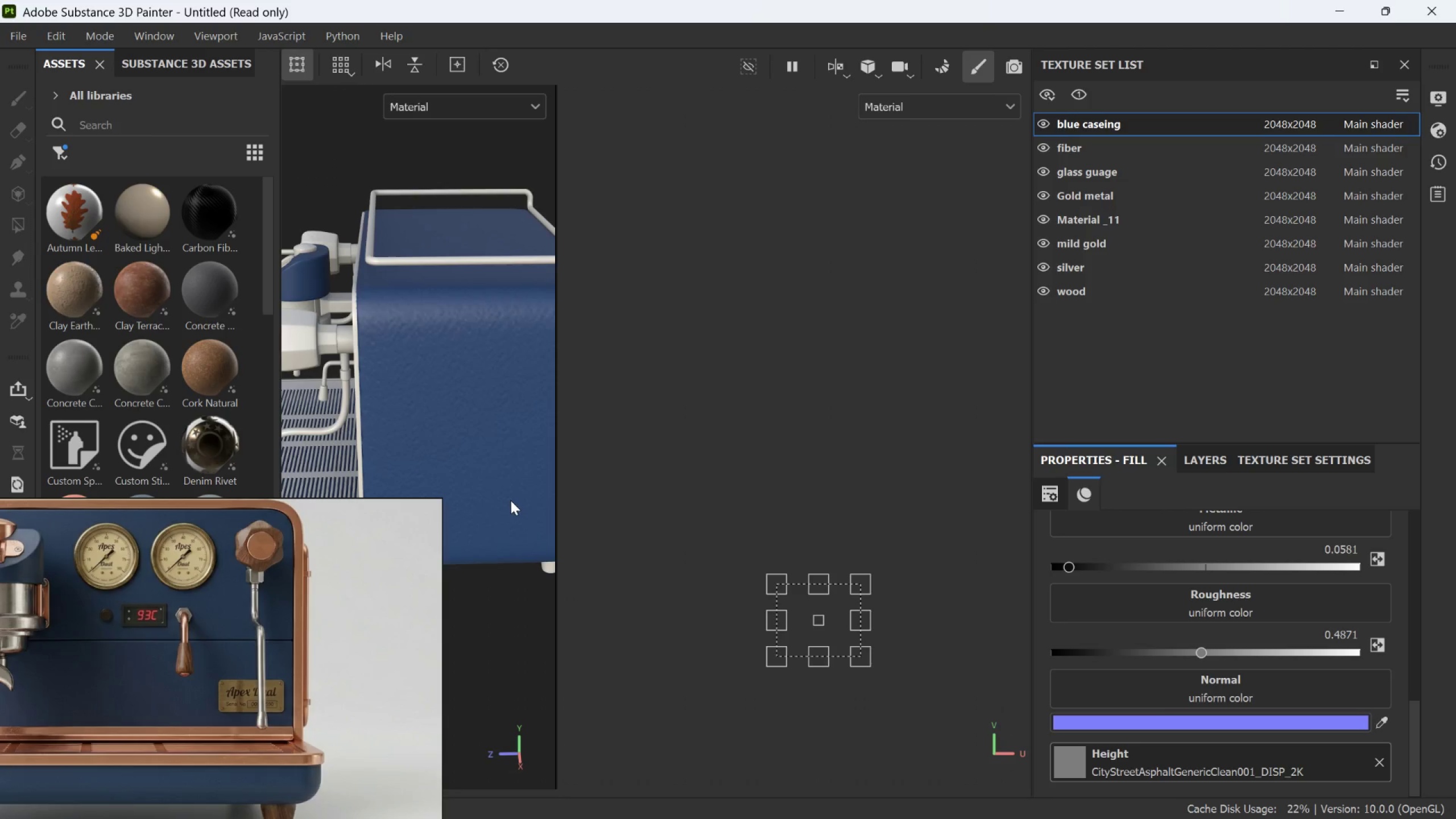 
scroll: coordinate [505, 498], scroll_direction: up, amount: 3.0
 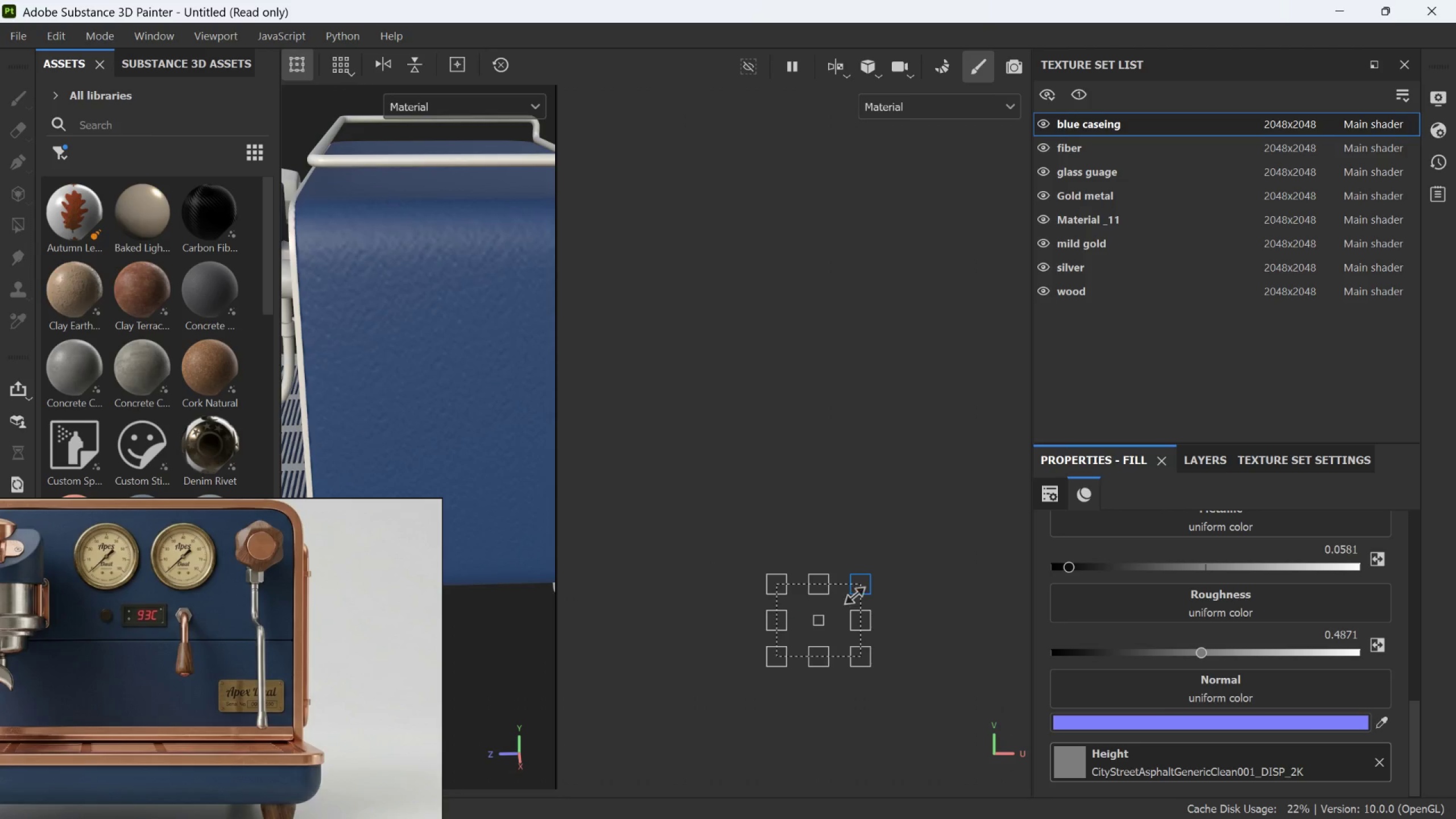 
left_click_drag(start_coordinate=[858, 586], to_coordinate=[876, 580])
 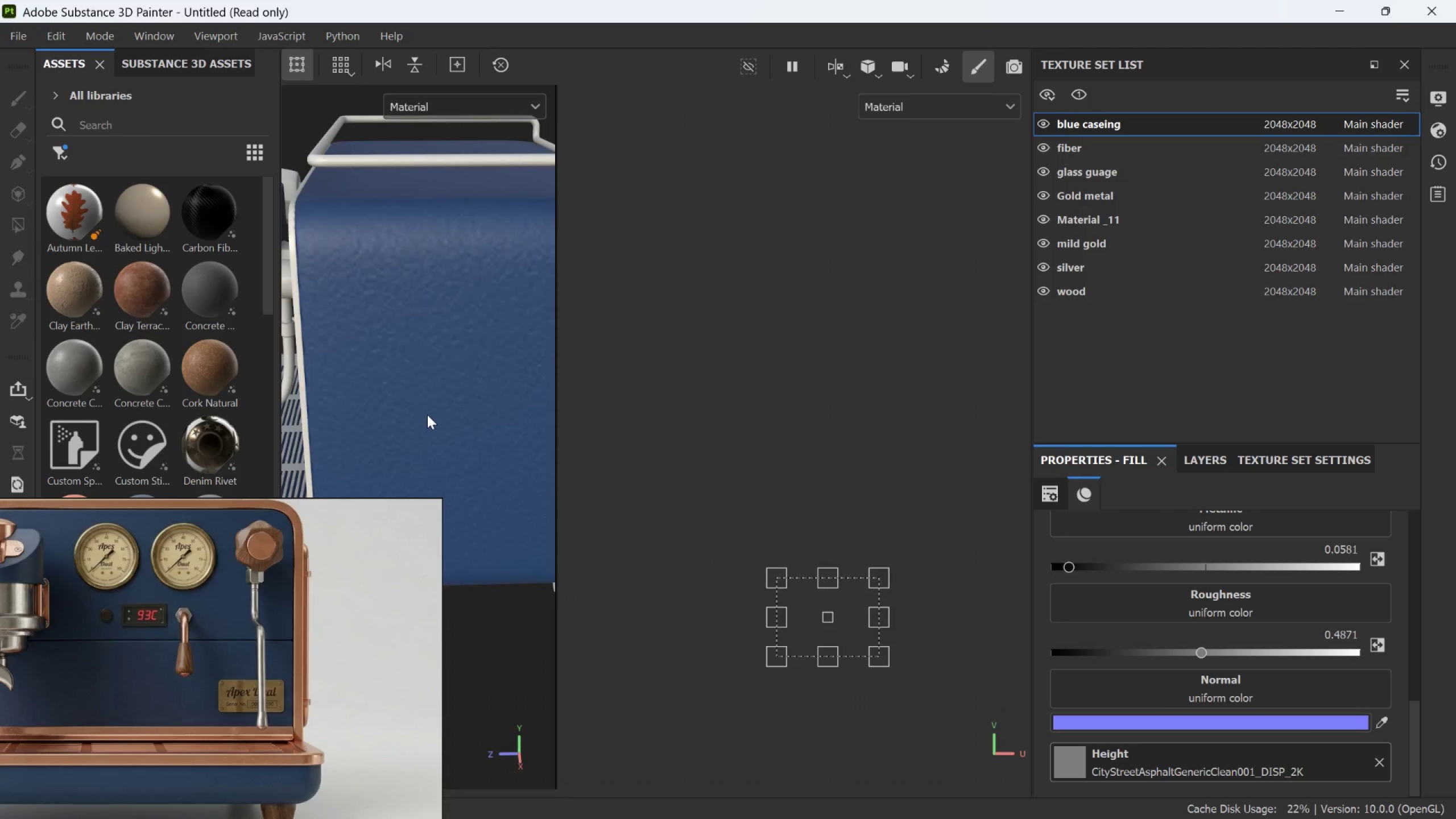 
scroll: coordinate [427, 414], scroll_direction: down, amount: 3.0
 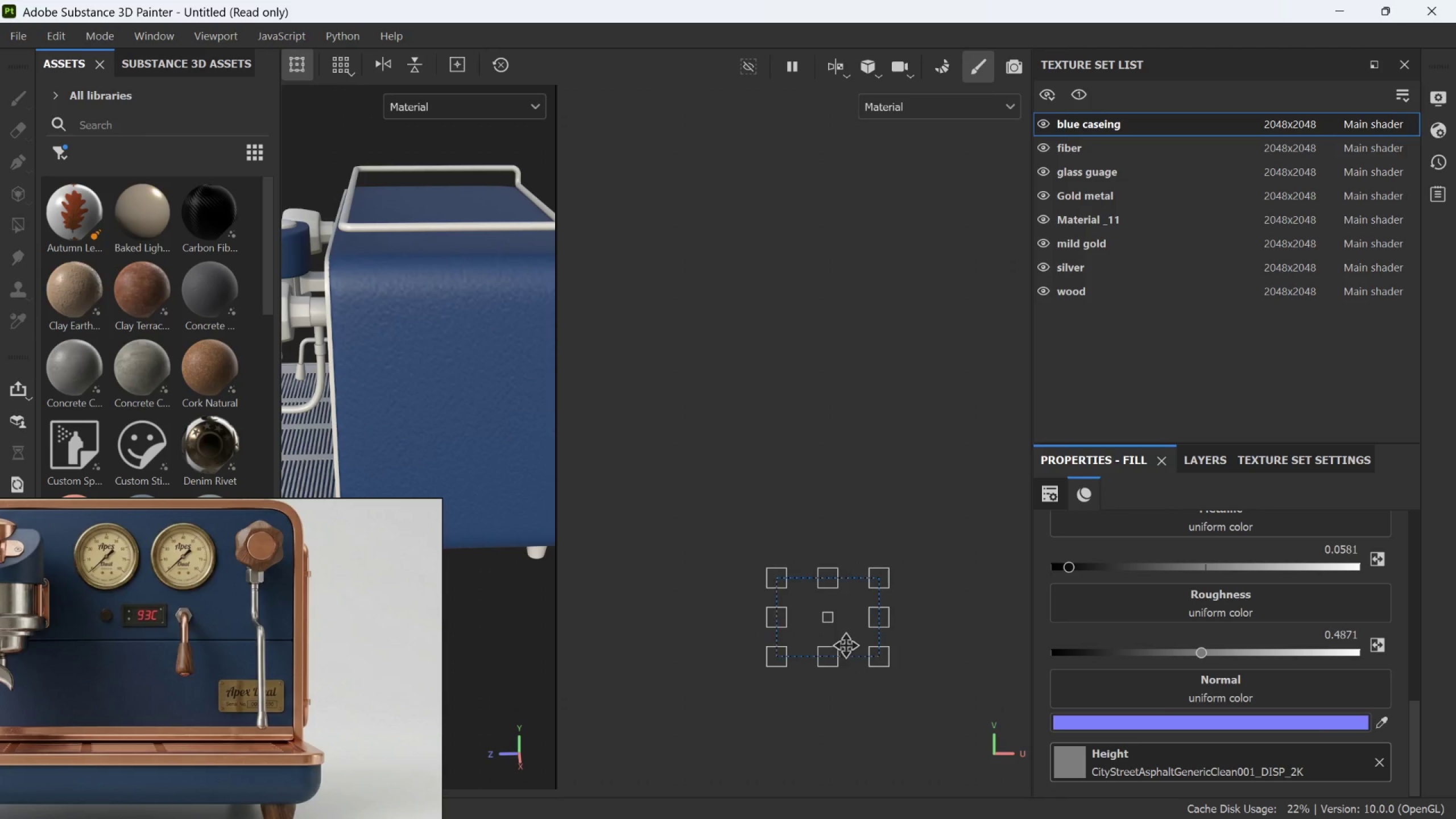 
left_click_drag(start_coordinate=[869, 655], to_coordinate=[880, 661])
 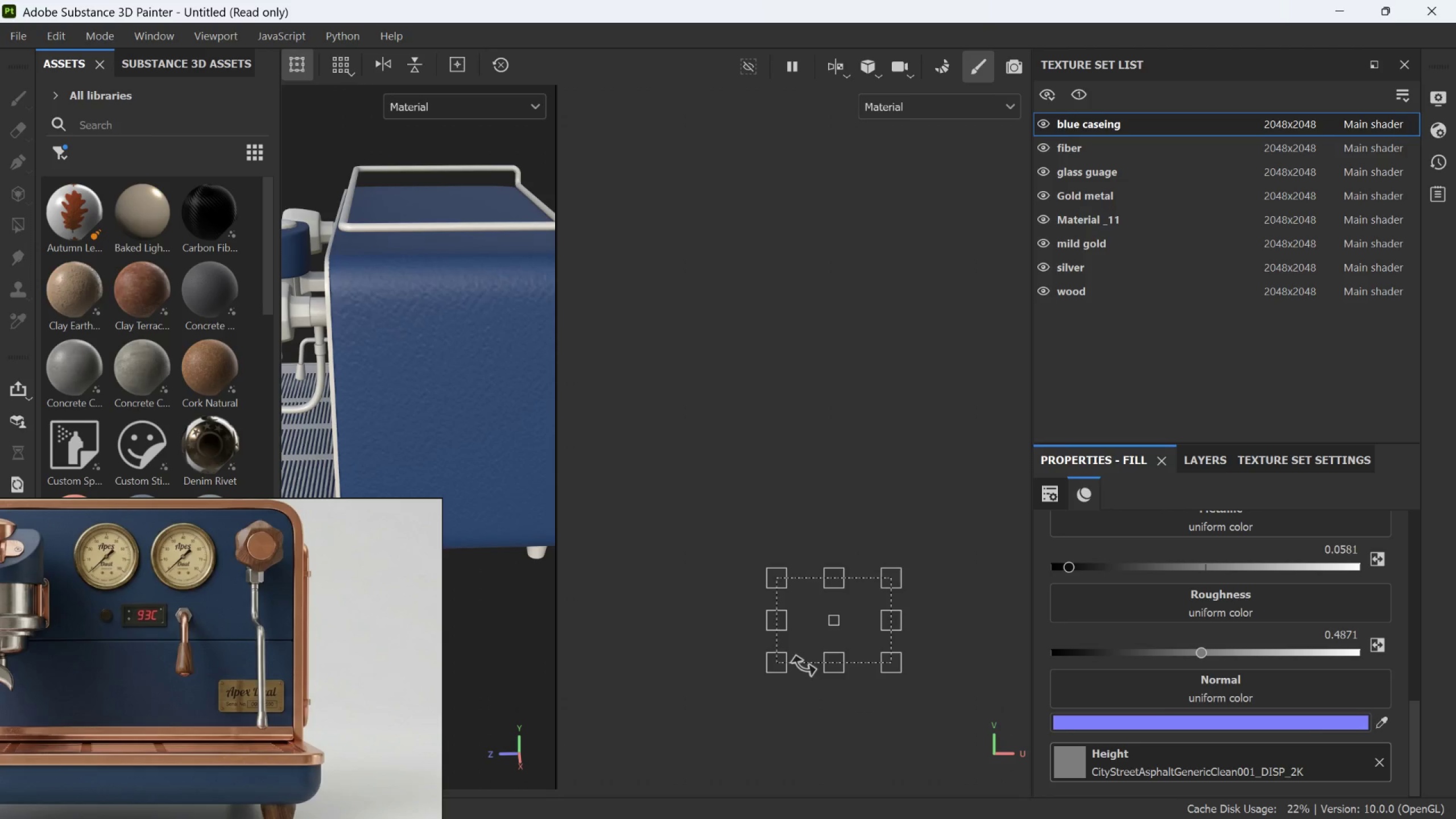 
left_click_drag(start_coordinate=[804, 665], to_coordinate=[820, 661])
 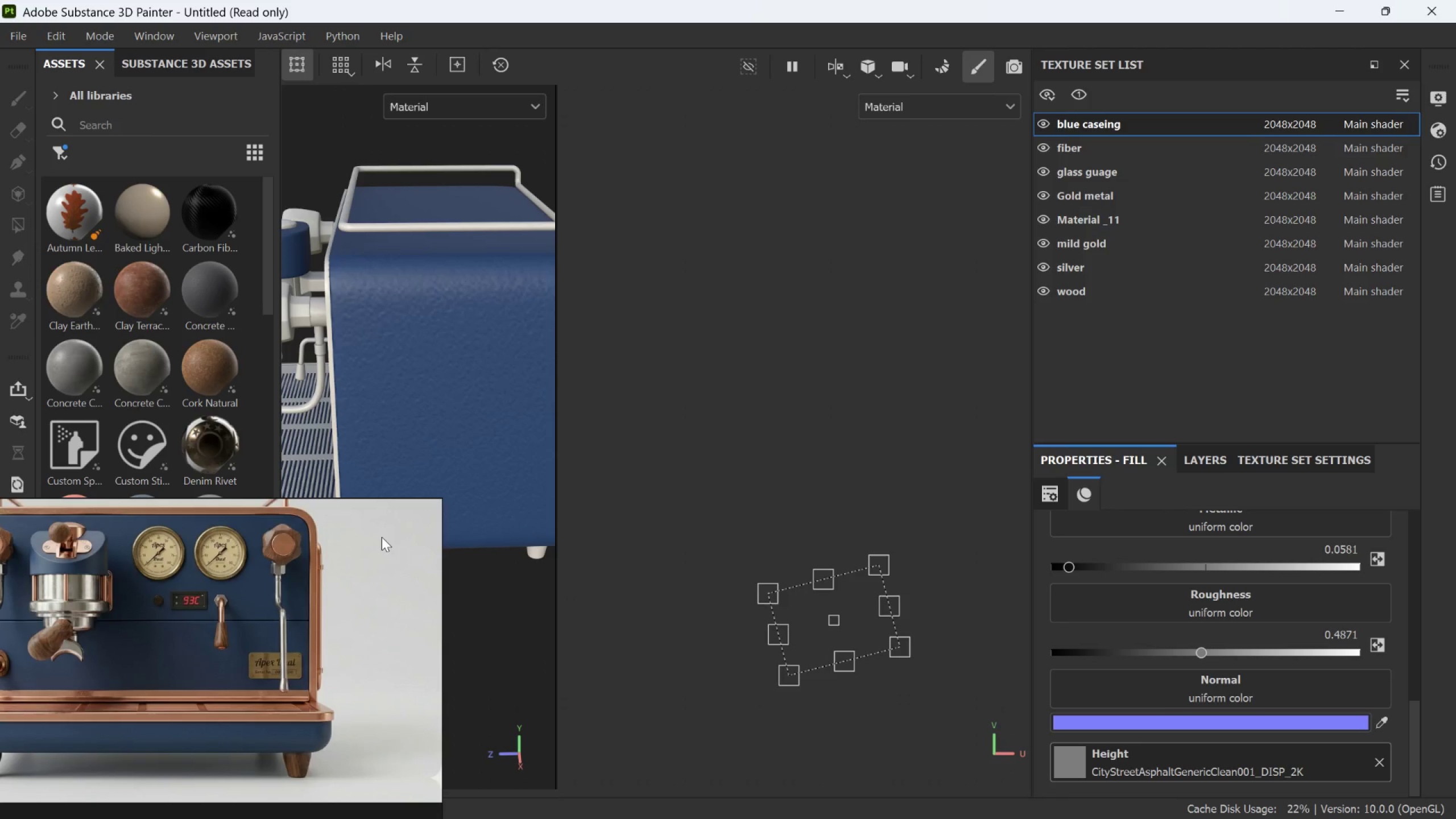 
scroll: coordinate [842, 392], scroll_direction: down, amount: 27.0
 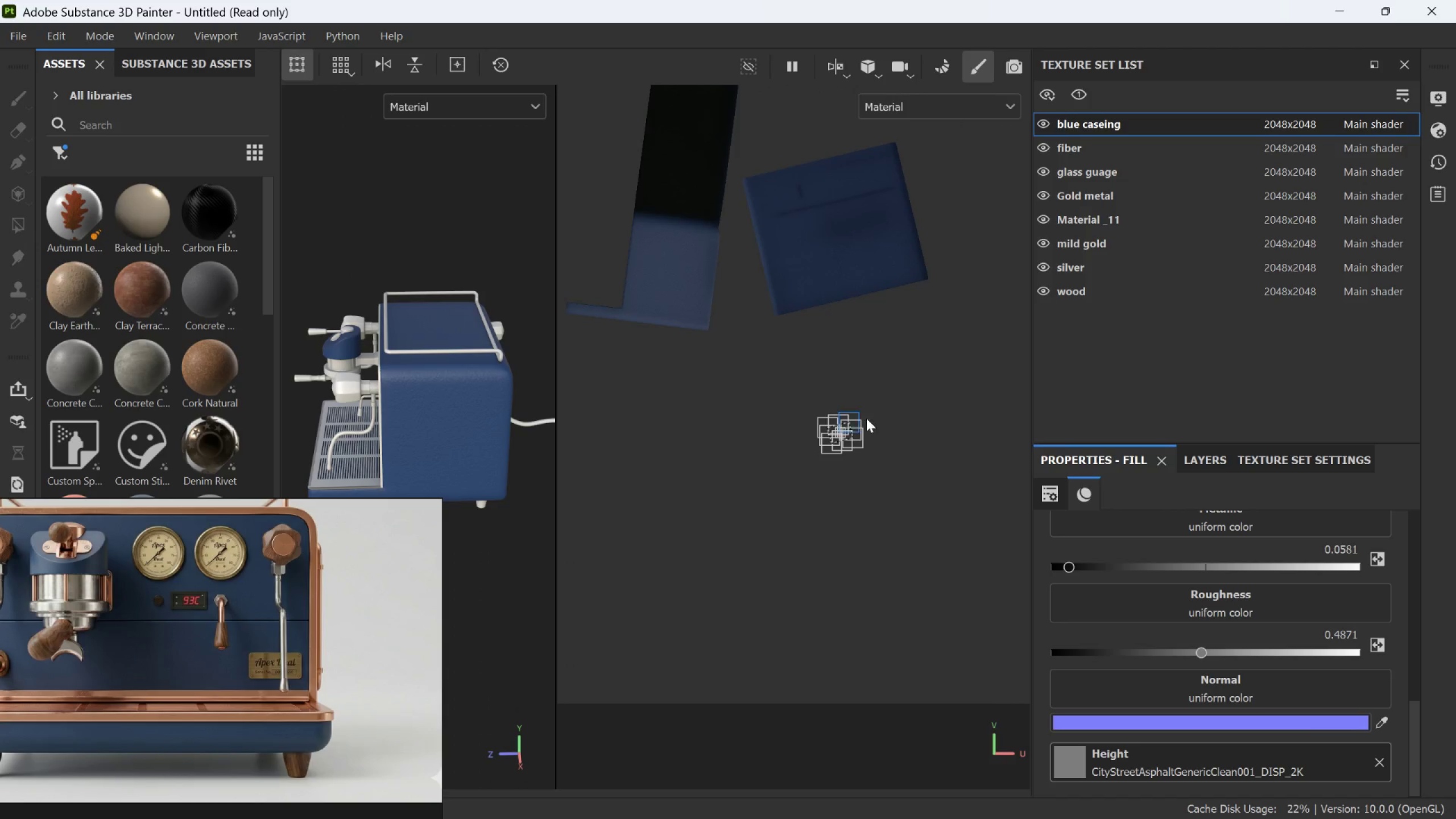 
scroll: coordinate [837, 422], scroll_direction: up, amount: 18.0
 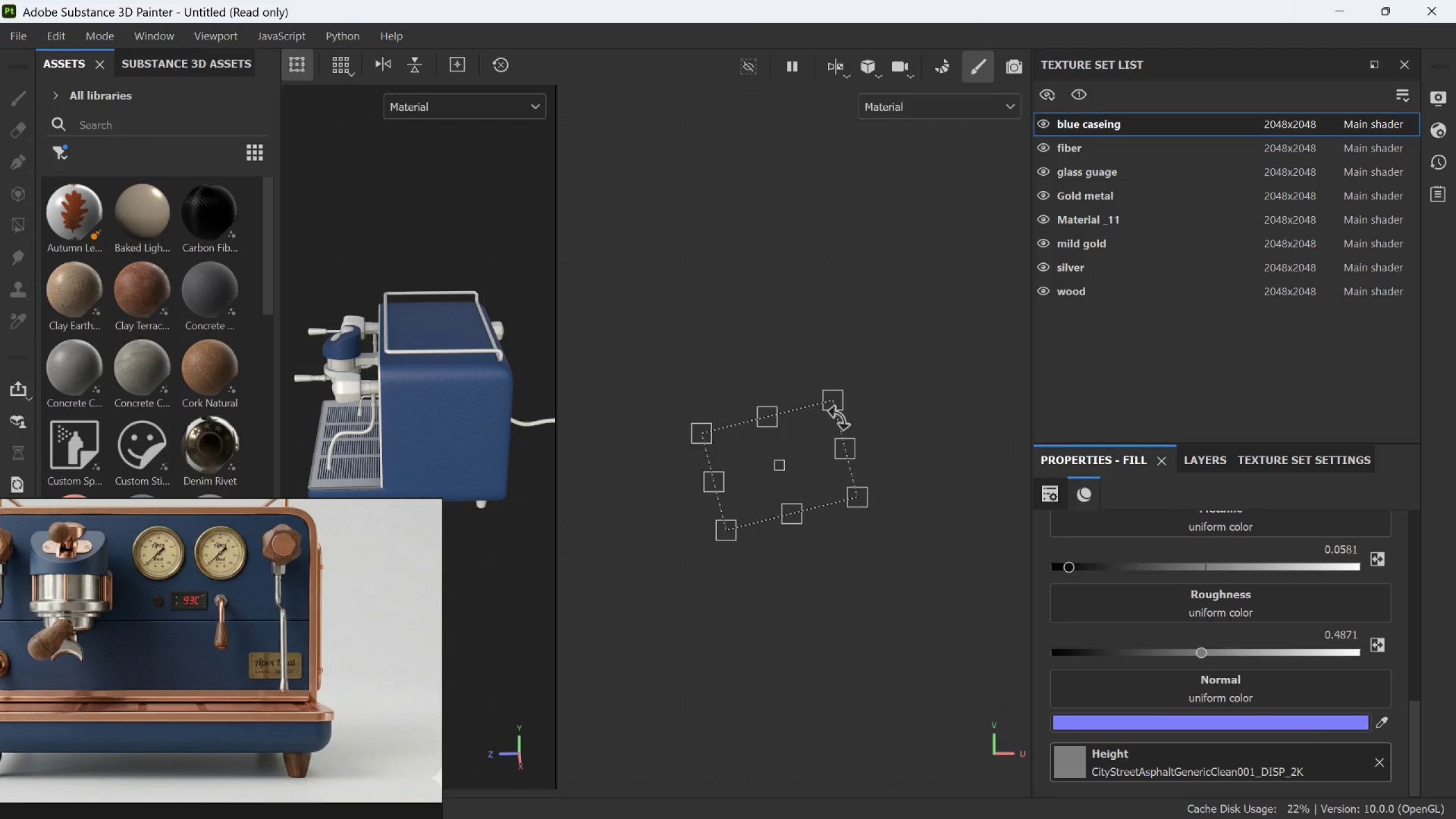 
left_click_drag(start_coordinate=[839, 417], to_coordinate=[839, 413])
 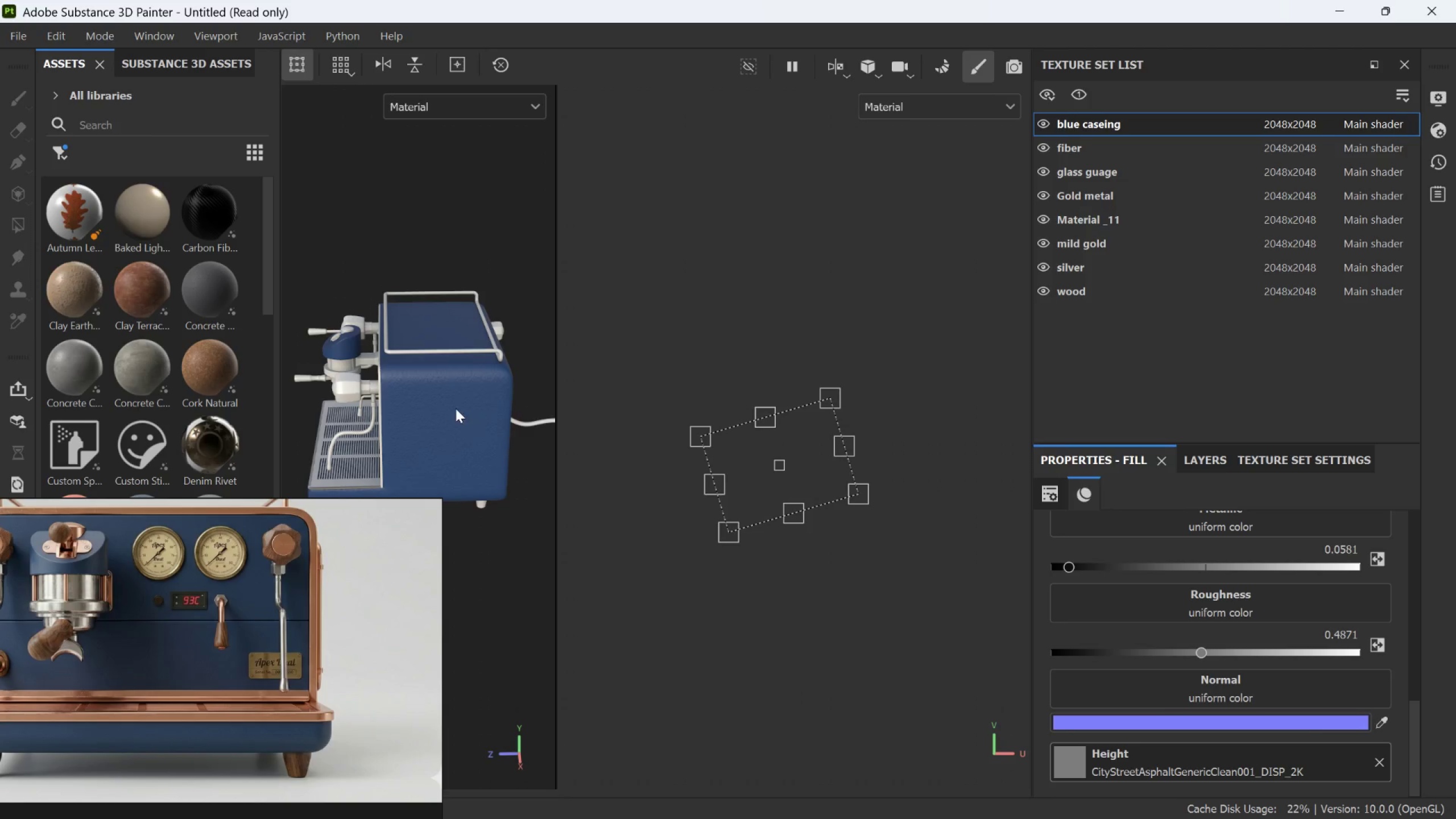 
scroll: coordinate [470, 398], scroll_direction: up, amount: 8.0
 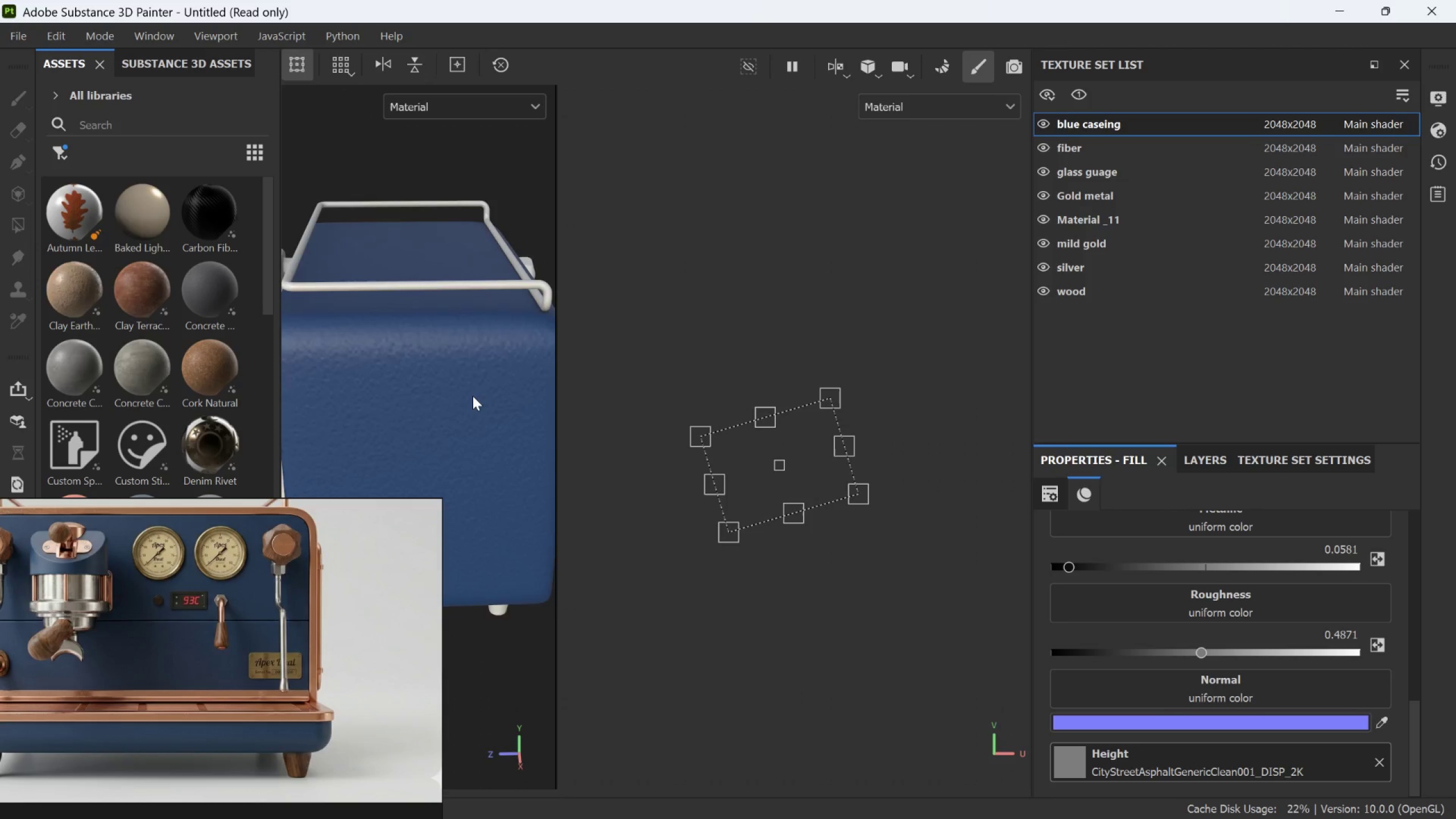 
scroll: coordinate [473, 396], scroll_direction: down, amount: 5.0
 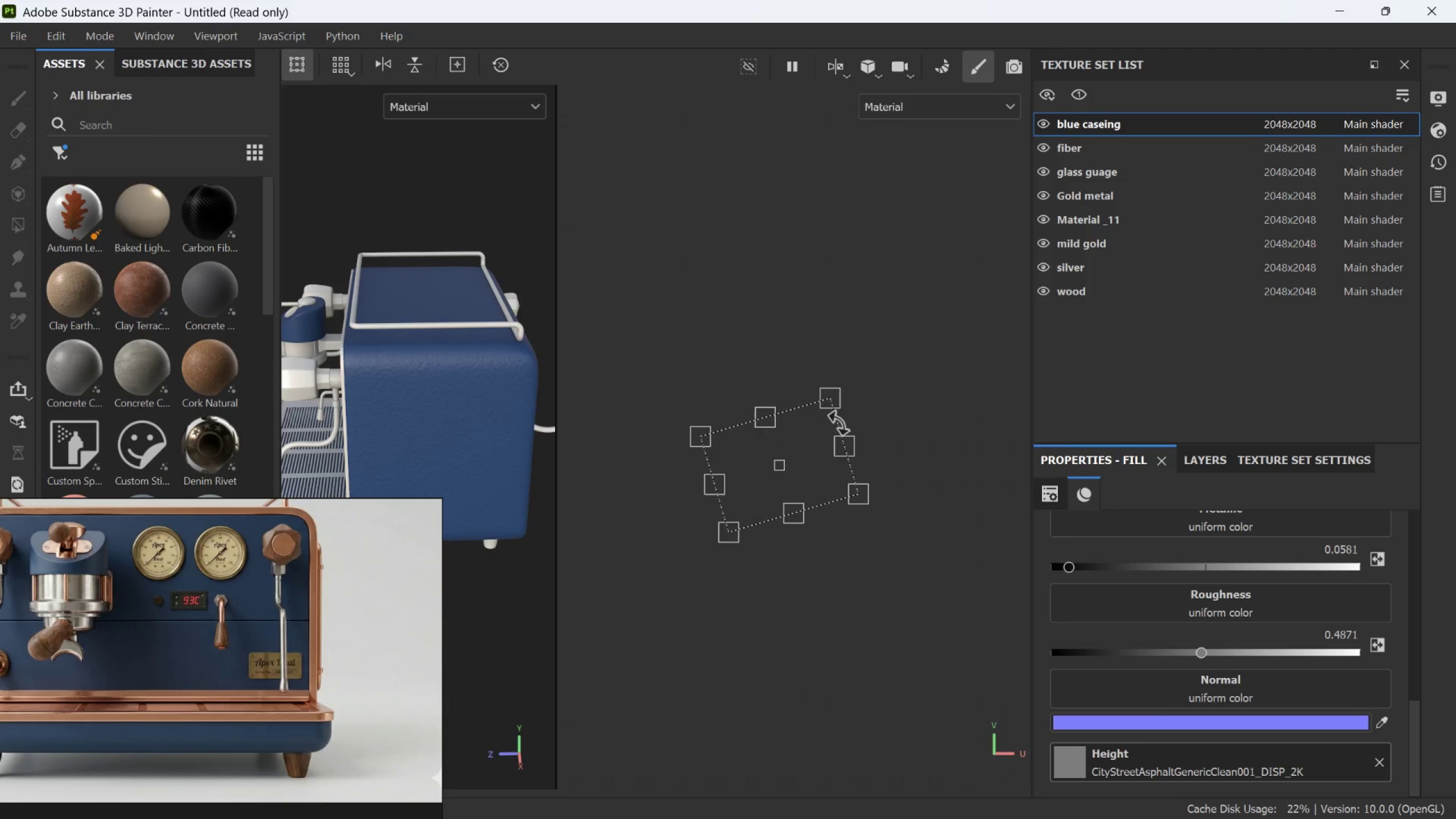 
left_click_drag(start_coordinate=[842, 425], to_coordinate=[843, 409])
 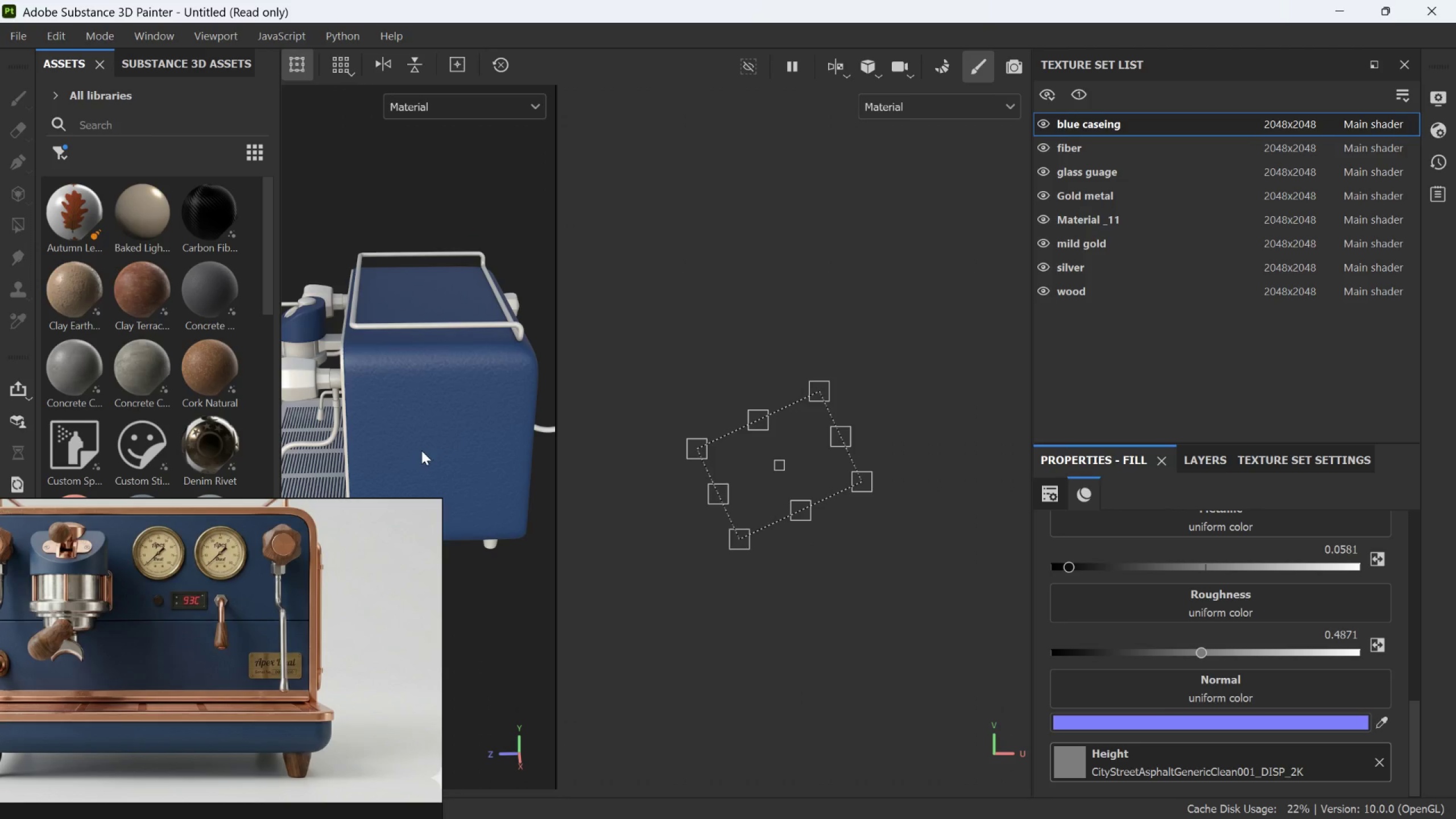 
scroll: coordinate [487, 406], scroll_direction: up, amount: 7.0
 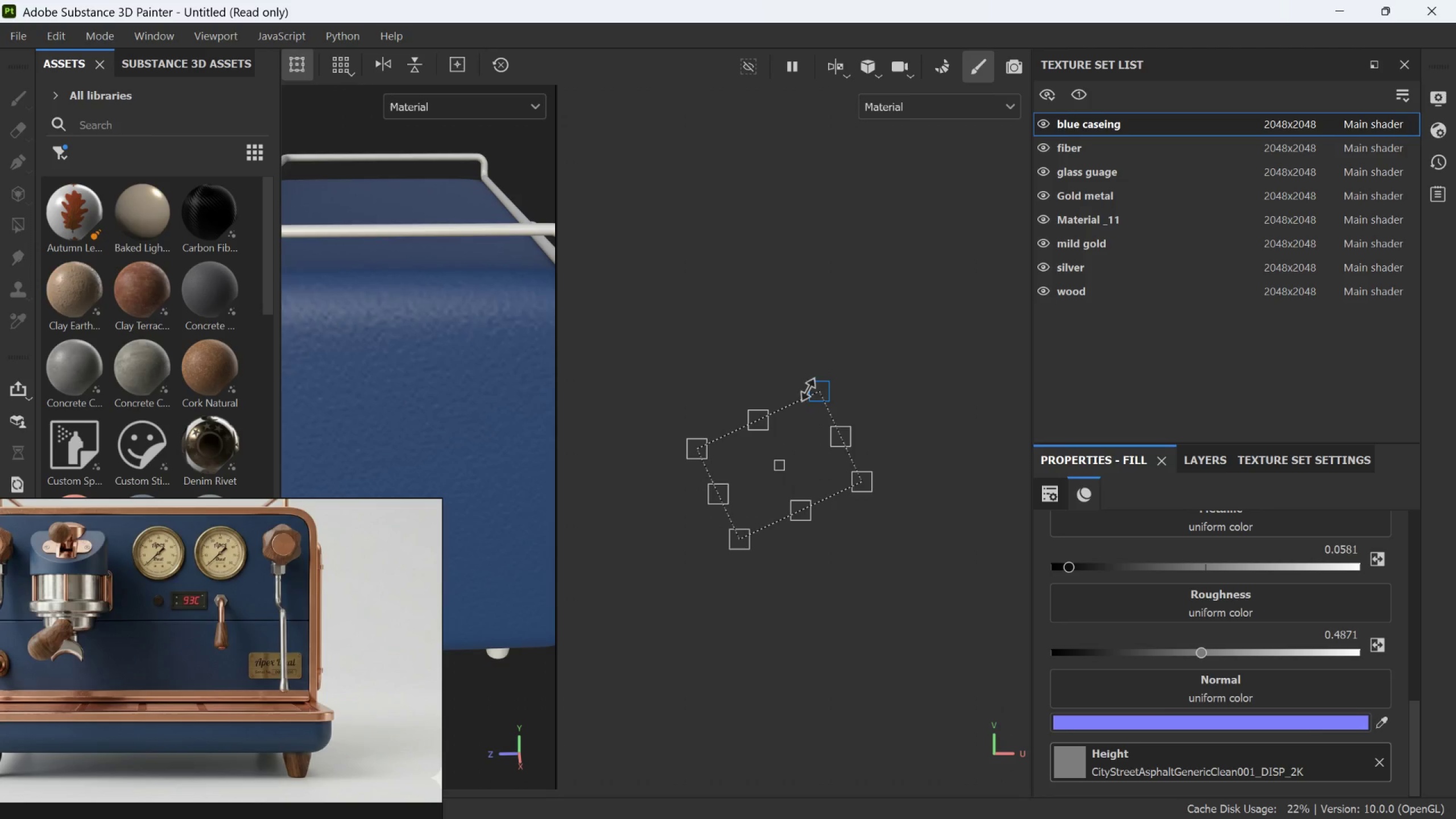 
left_click_drag(start_coordinate=[813, 392], to_coordinate=[785, 448])
 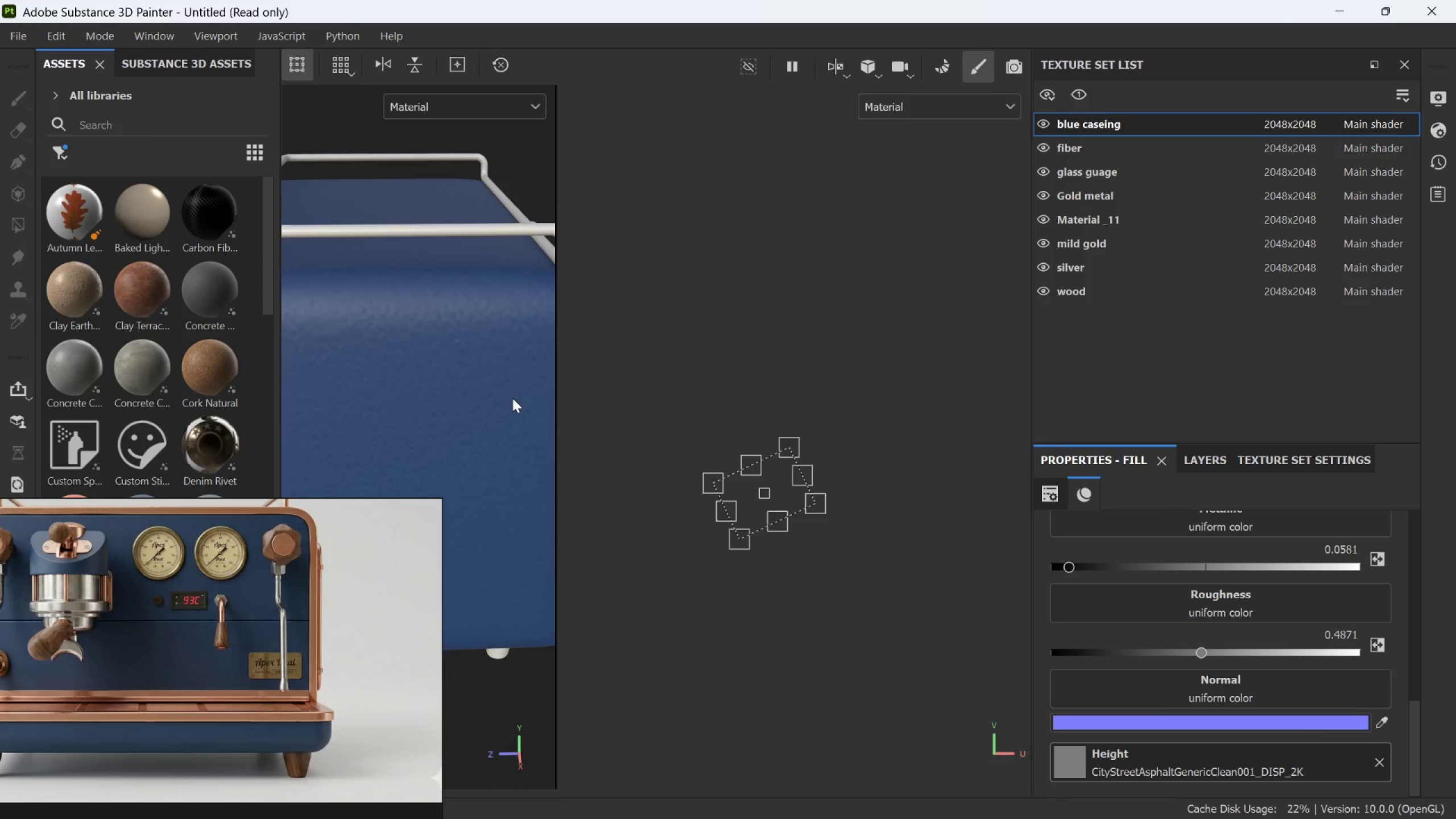 
hold_key(key=AltLeft, duration=1.09)
left_click_drag(start_coordinate=[480, 395], to_coordinate=[617, 190])
 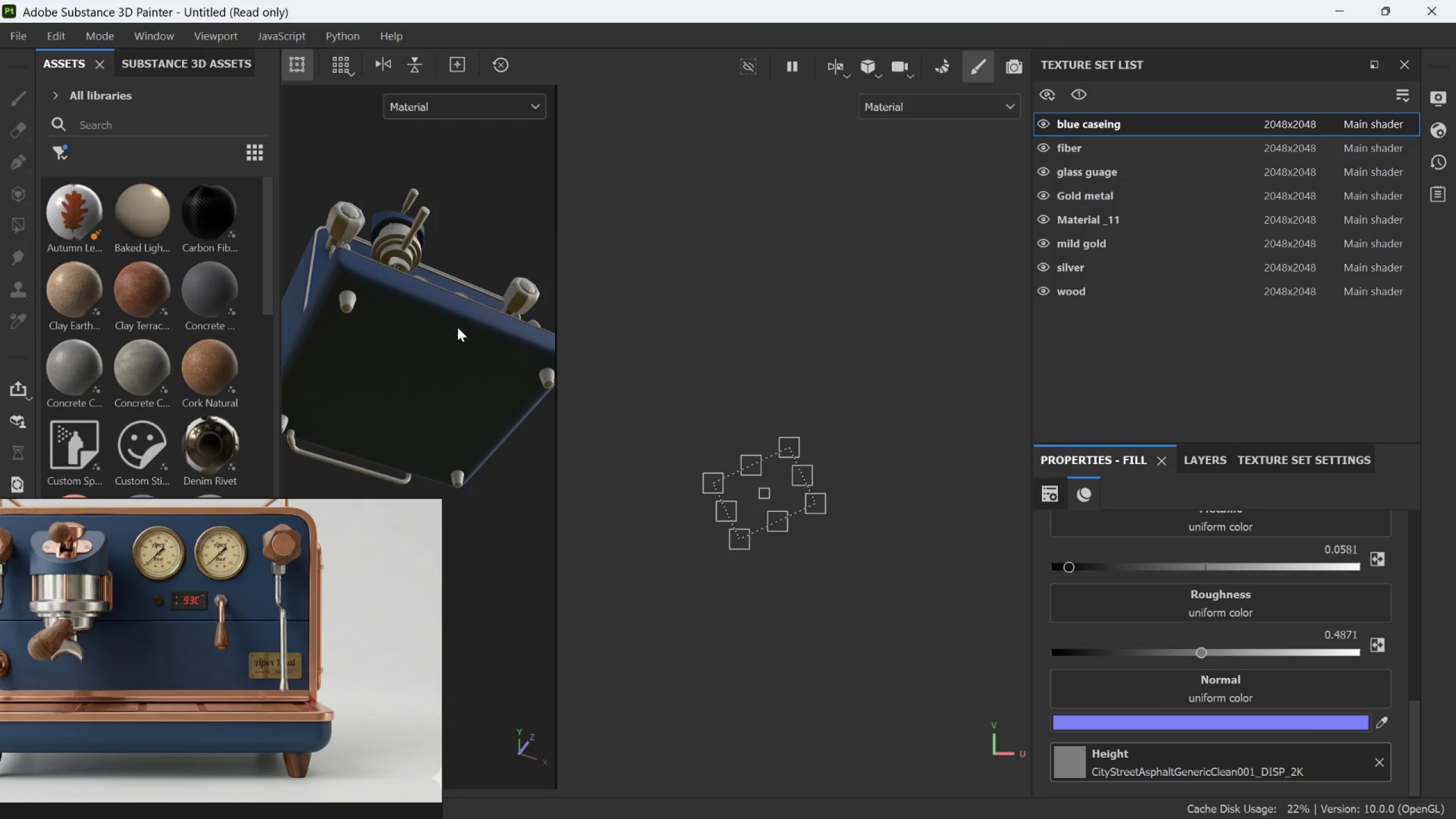 
scroll: coordinate [490, 382], scroll_direction: down, amount: 13.0
 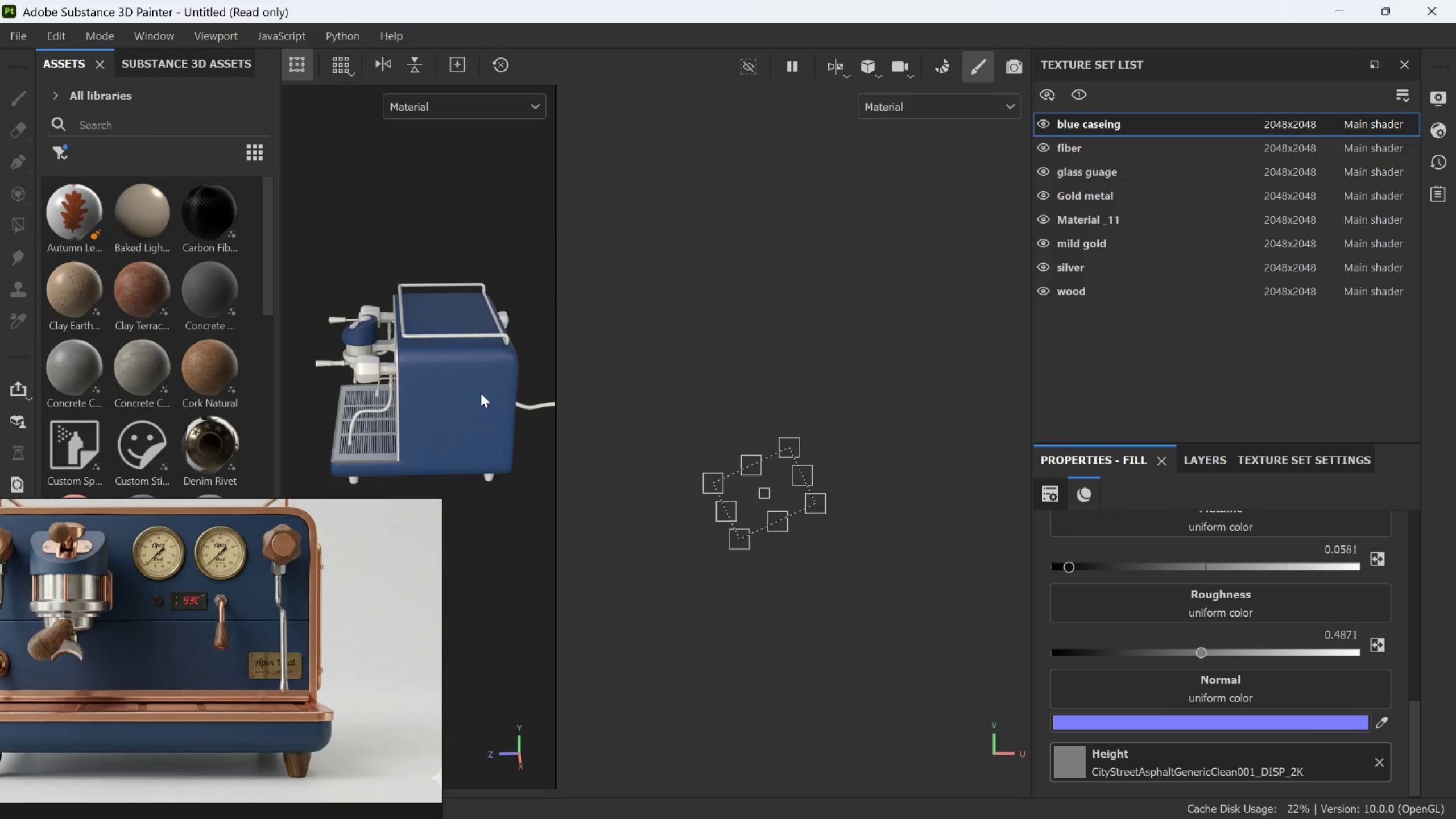 
scroll: coordinate [450, 317], scroll_direction: up, amount: 4.0
 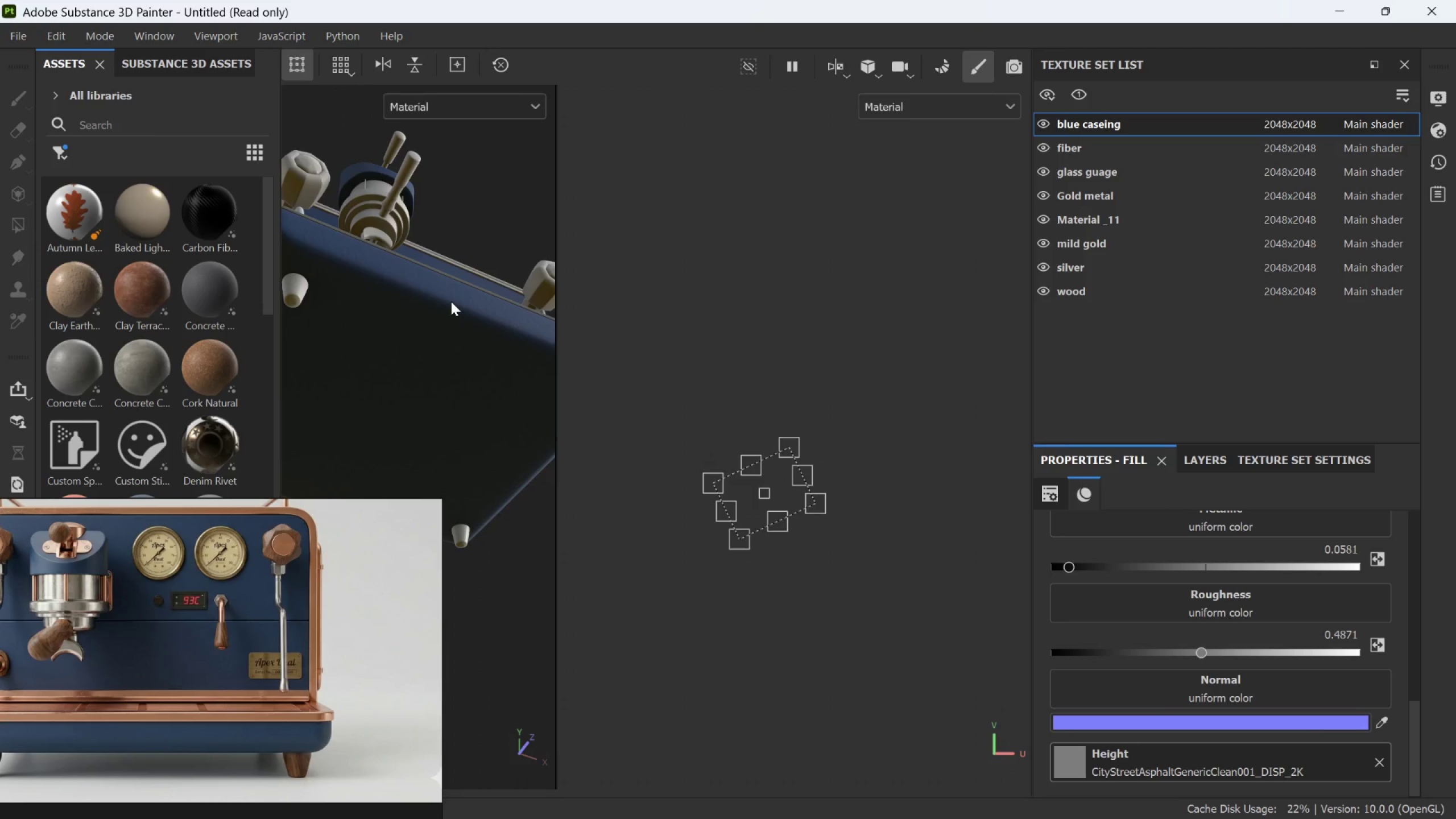 
hold_key(key=AltLeft, duration=1.84)
left_click_drag(start_coordinate=[428, 317], to_coordinate=[409, 490])
 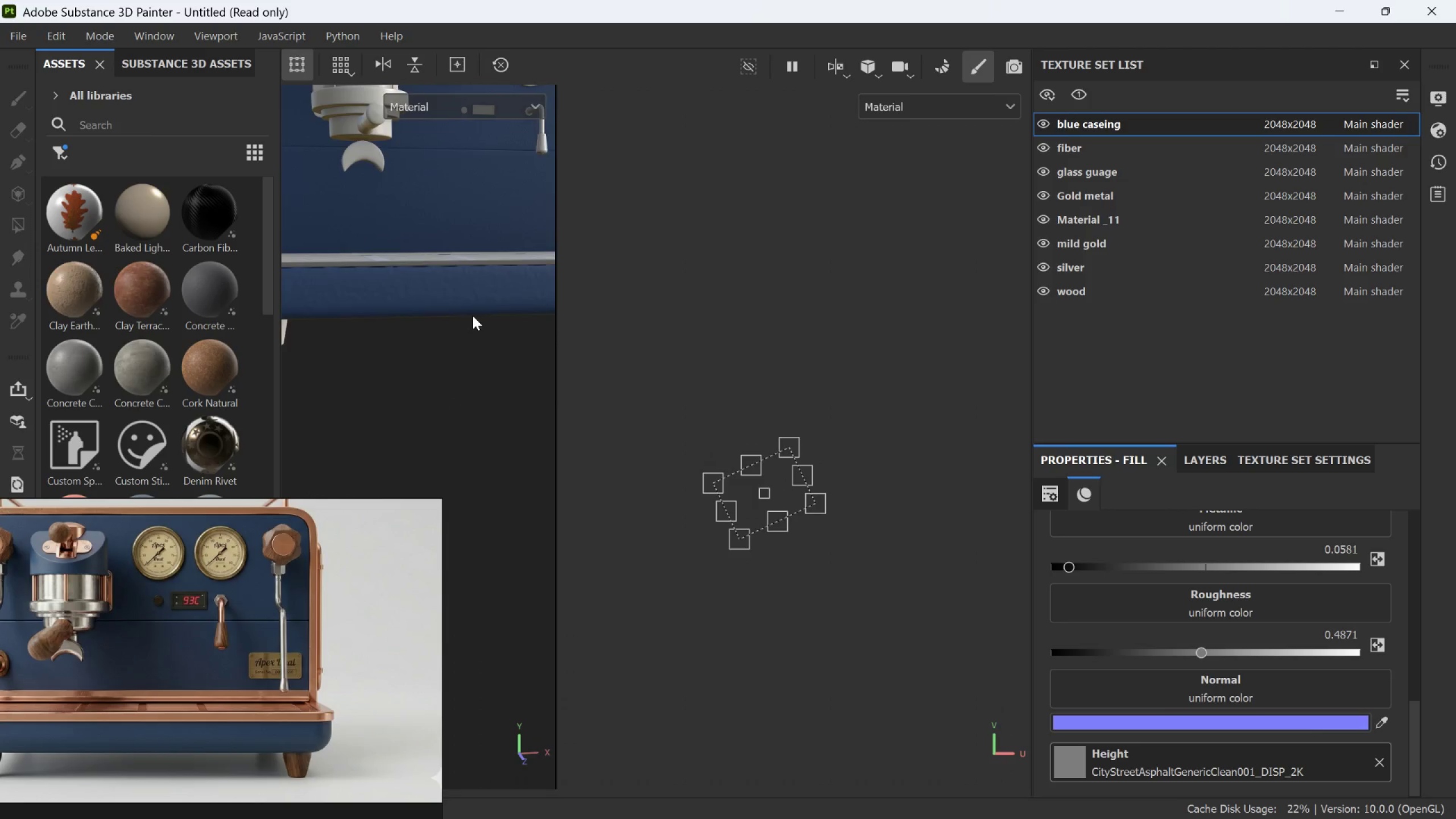 
scroll: coordinate [485, 307], scroll_direction: up, amount: 7.0
 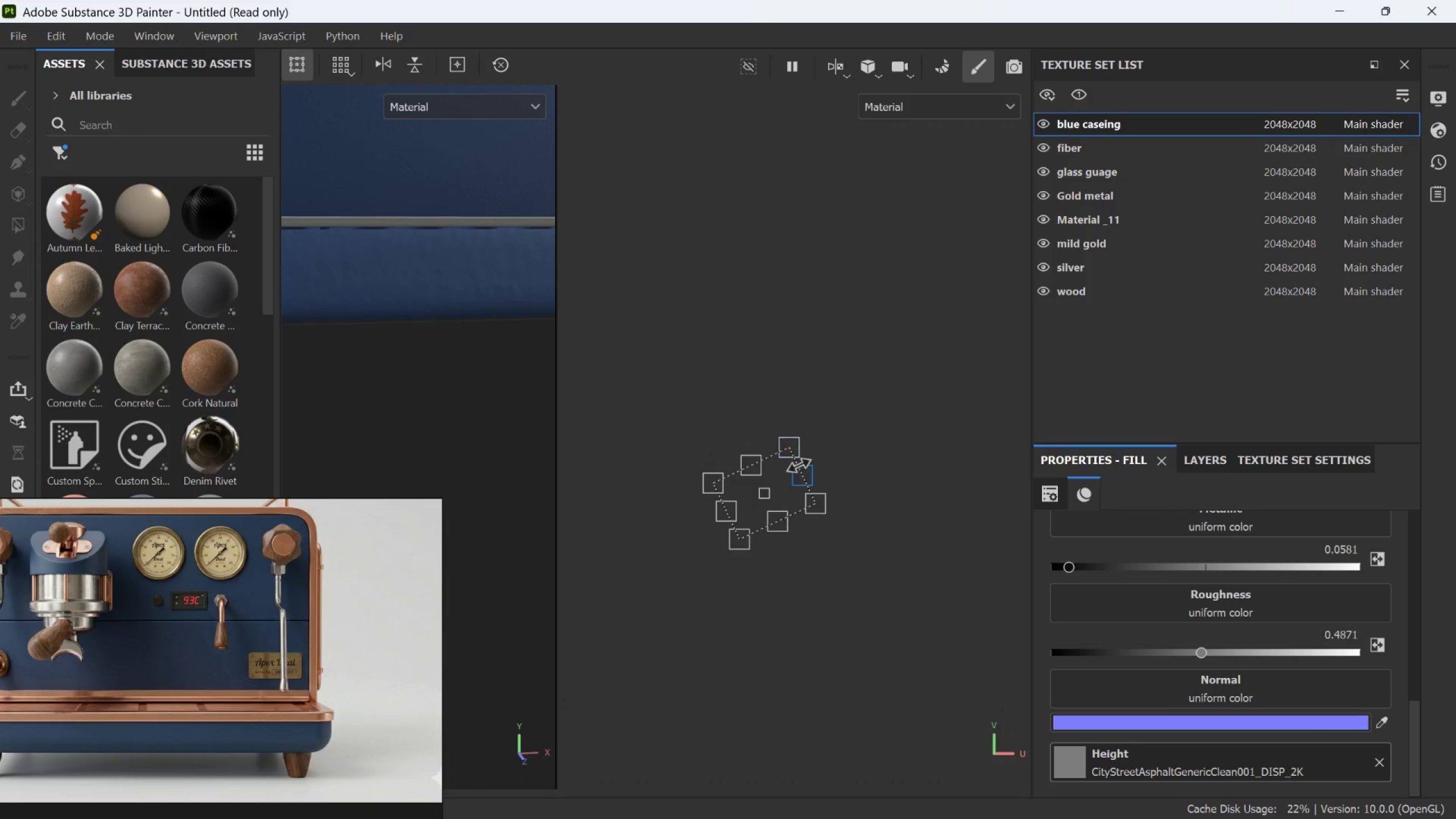 
left_click([804, 471])
 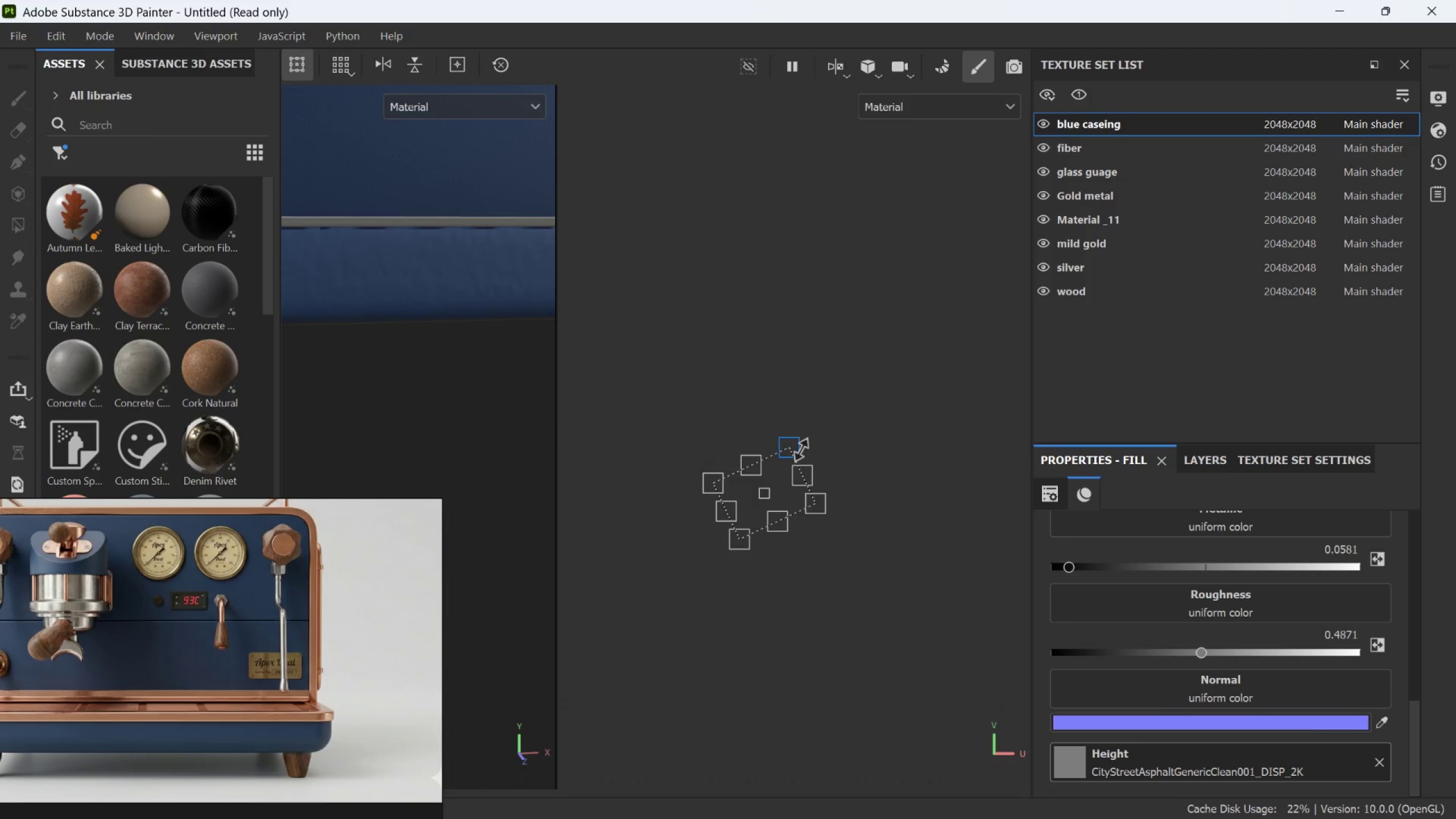 
left_click_drag(start_coordinate=[799, 447], to_coordinate=[790, 426])
 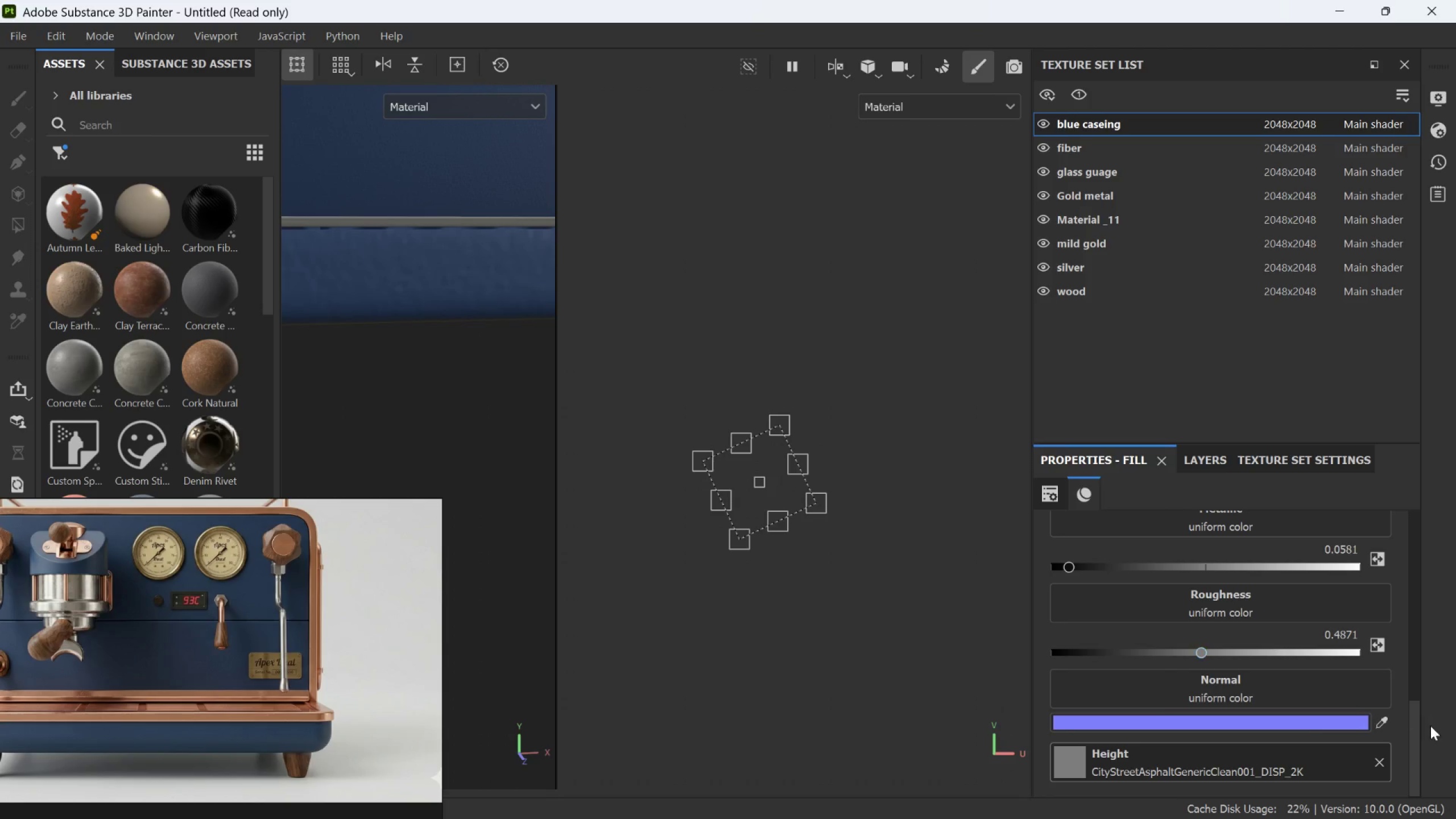 
left_click([1384, 759])
 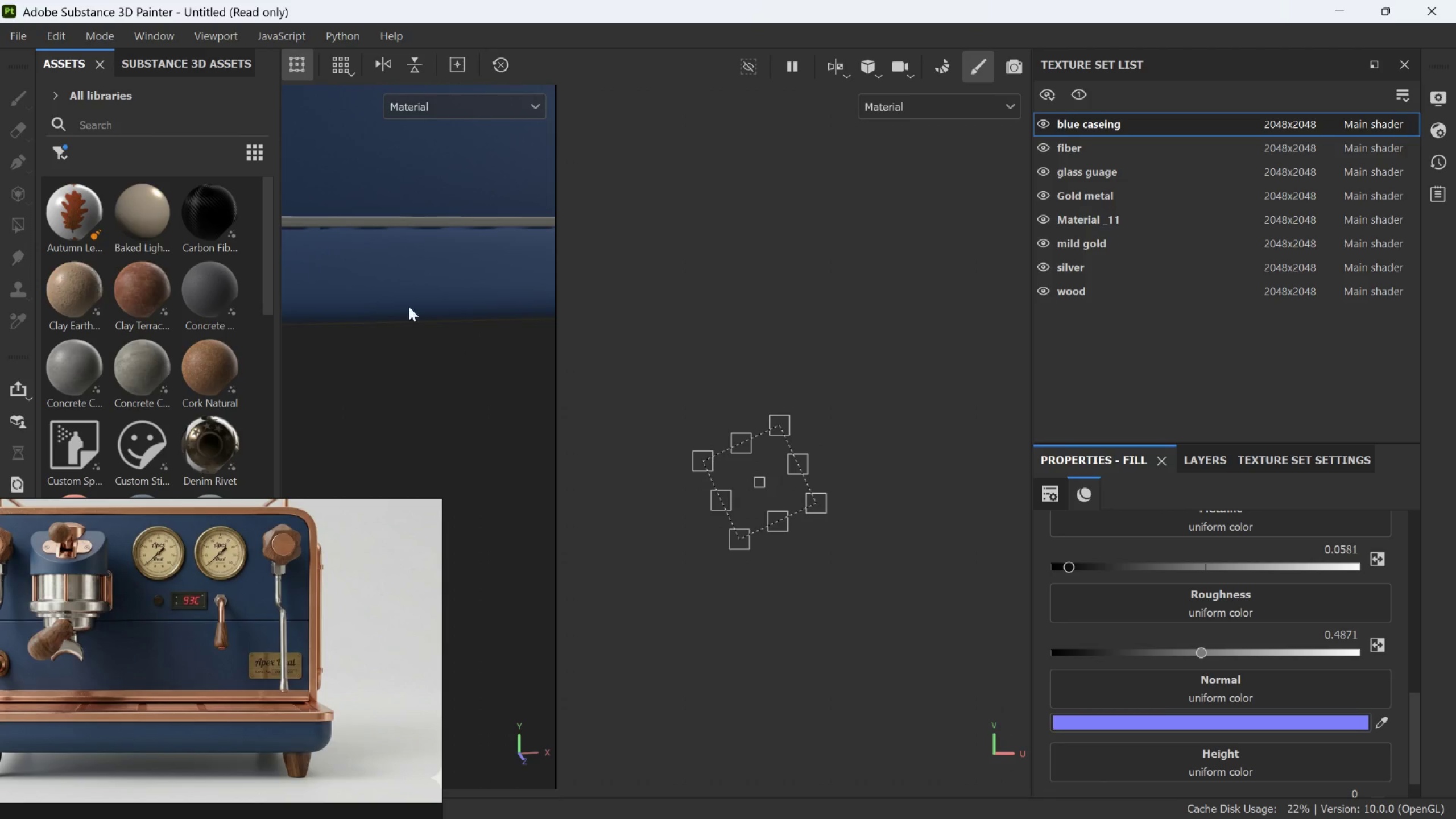 
hold_key(key=AltLeft, duration=2.38)
left_click_drag(start_coordinate=[402, 300], to_coordinate=[607, 405])
 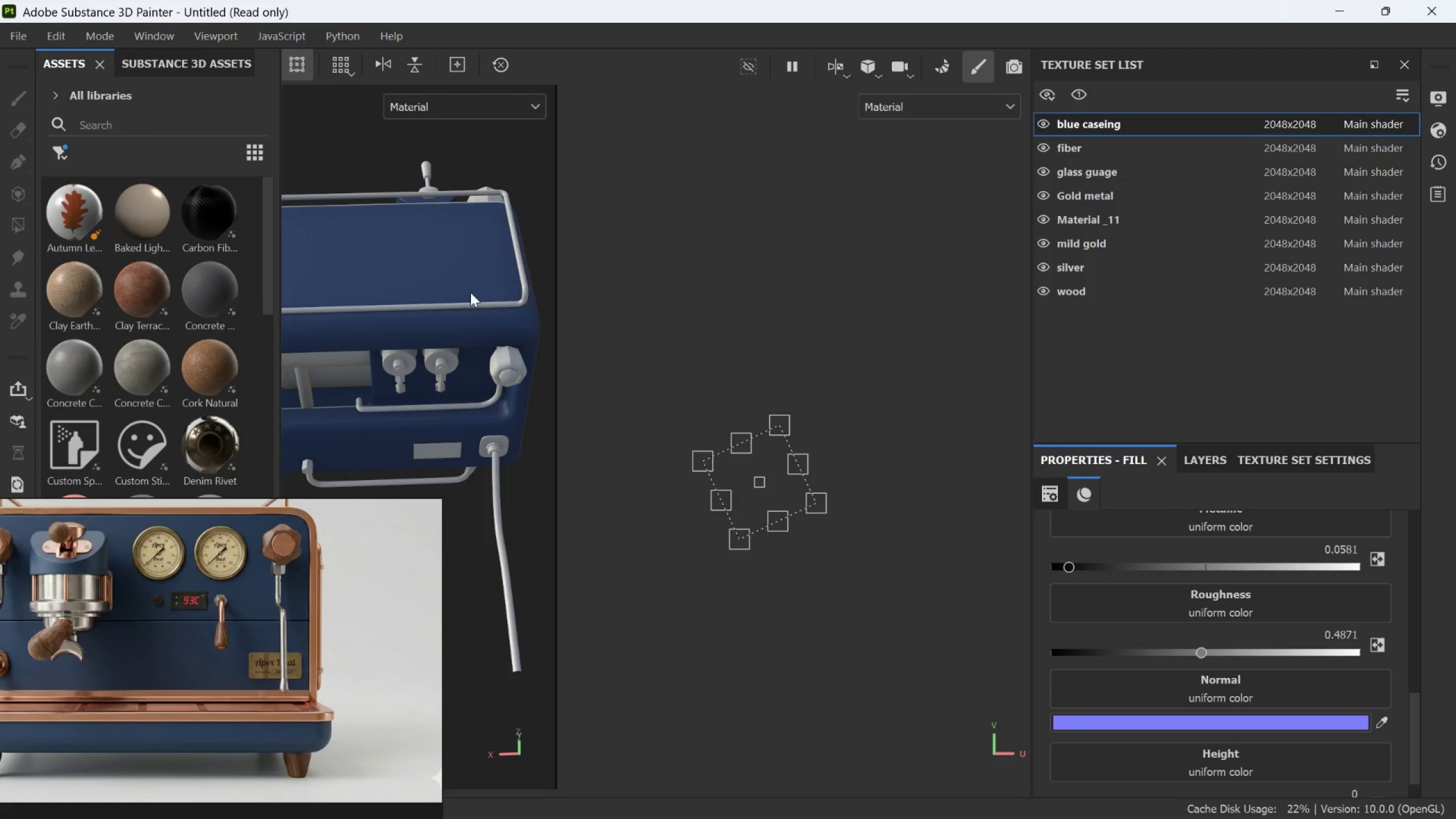 
scroll: coordinate [412, 295], scroll_direction: down, amount: 15.0
 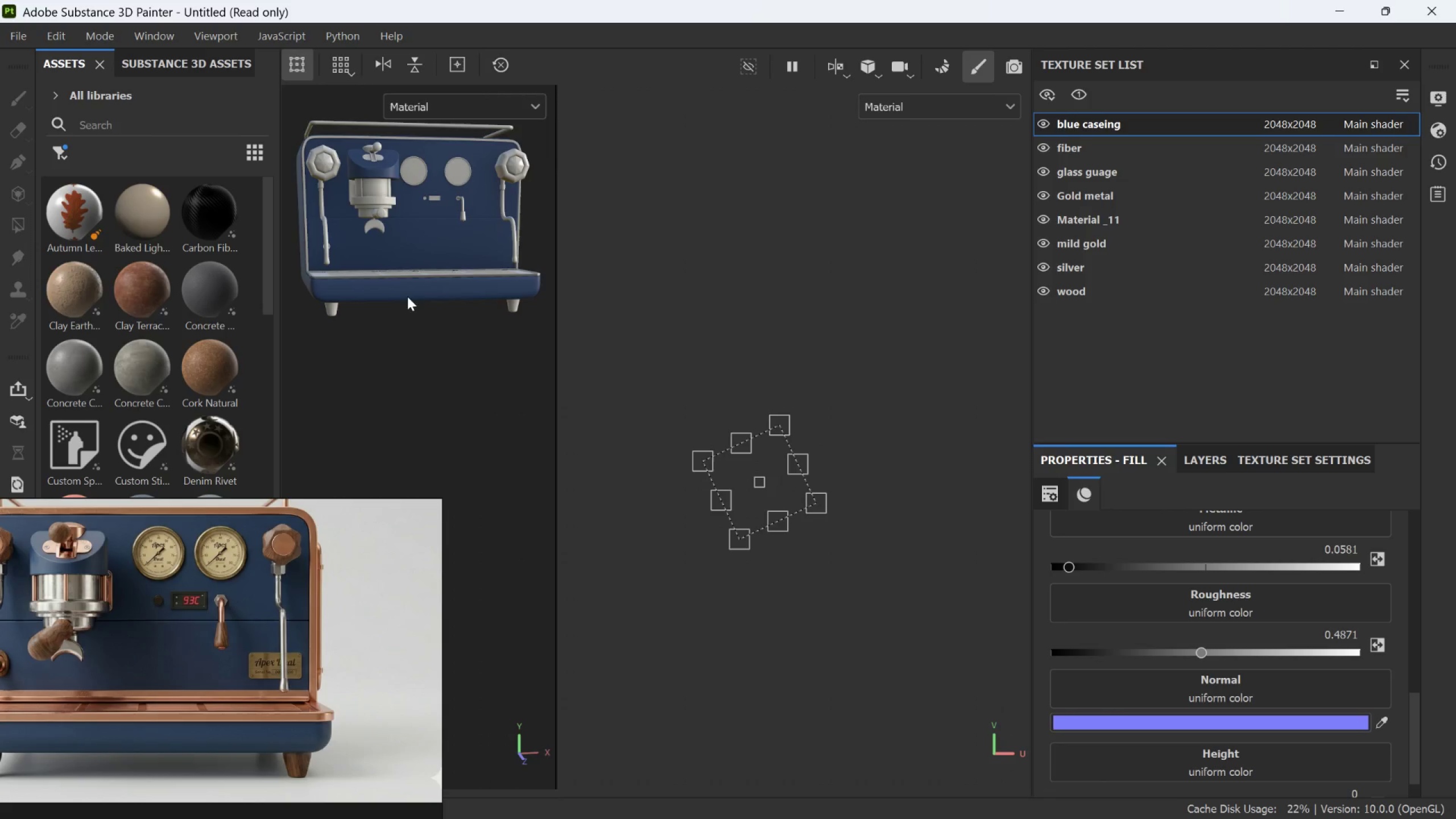 
hold_key(key=AltLeft, duration=1.48)
left_click_drag(start_coordinate=[443, 326], to_coordinate=[569, 205])
 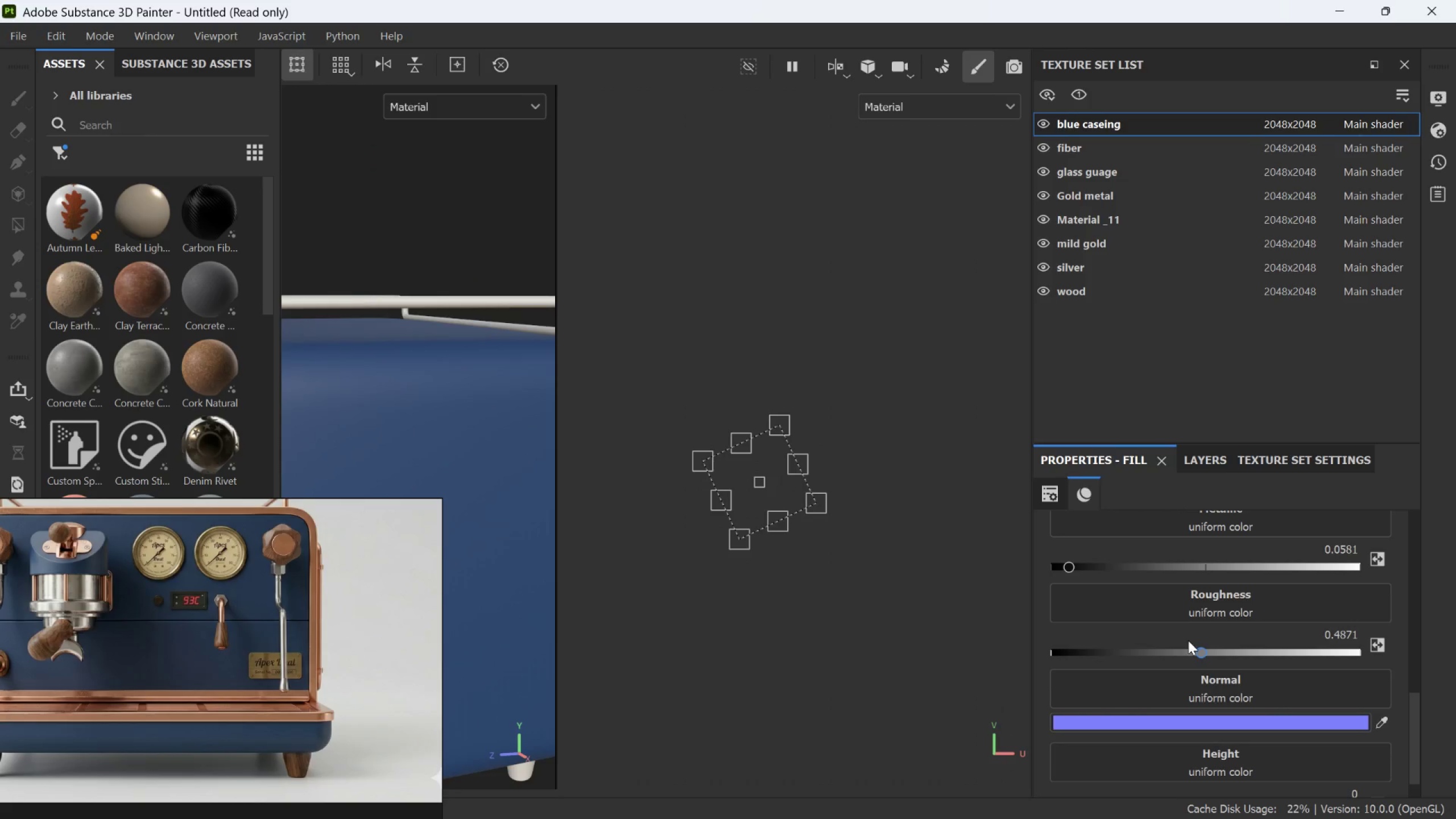 
scroll: coordinate [471, 311], scroll_direction: up, amount: 1.0
 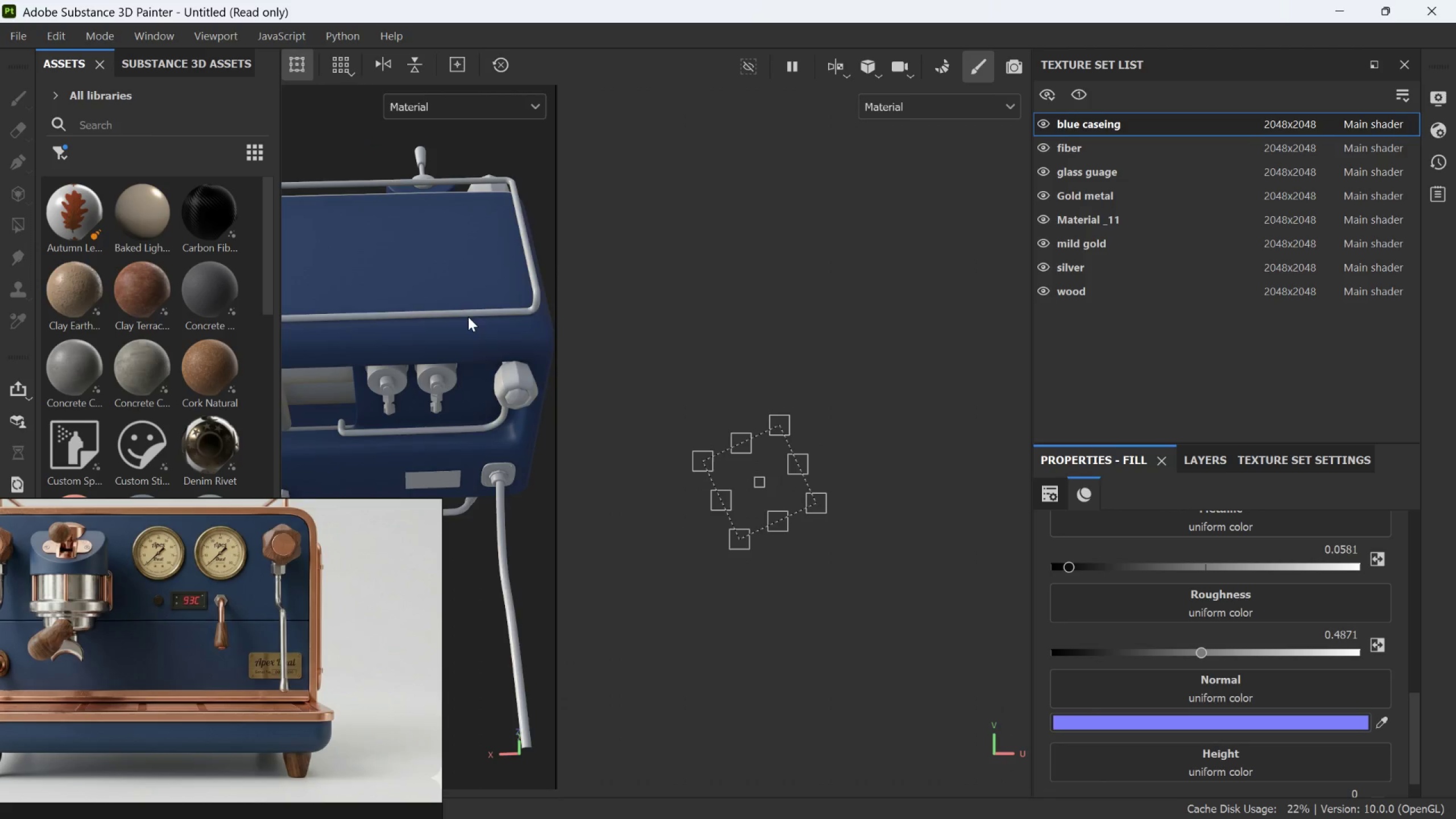 
left_click_drag(start_coordinate=[1194, 651], to_coordinate=[1206, 652])
 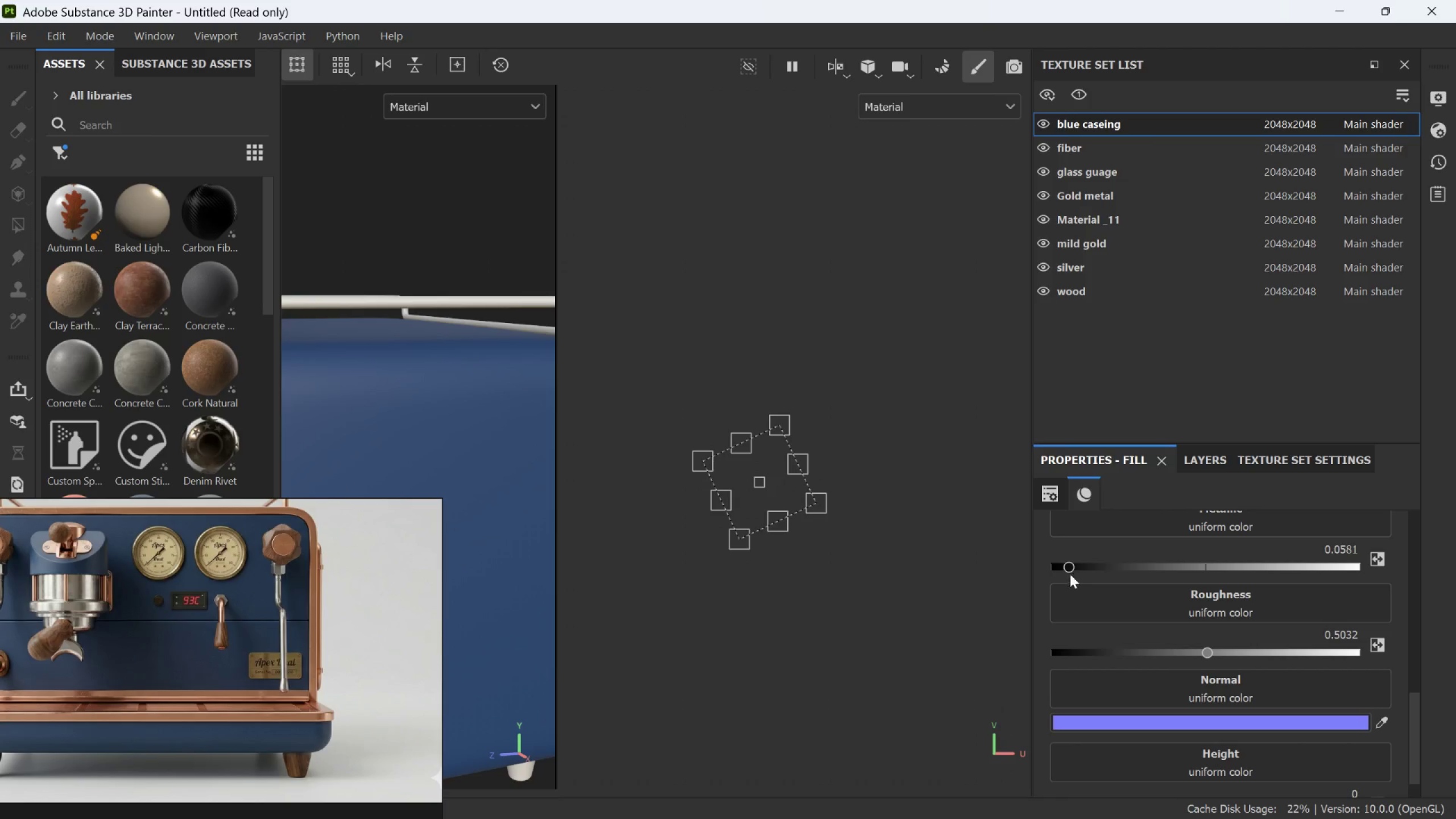 
hold_key(key=AltLeft, duration=1.97)
left_click_drag(start_coordinate=[445, 463], to_coordinate=[442, 483])
 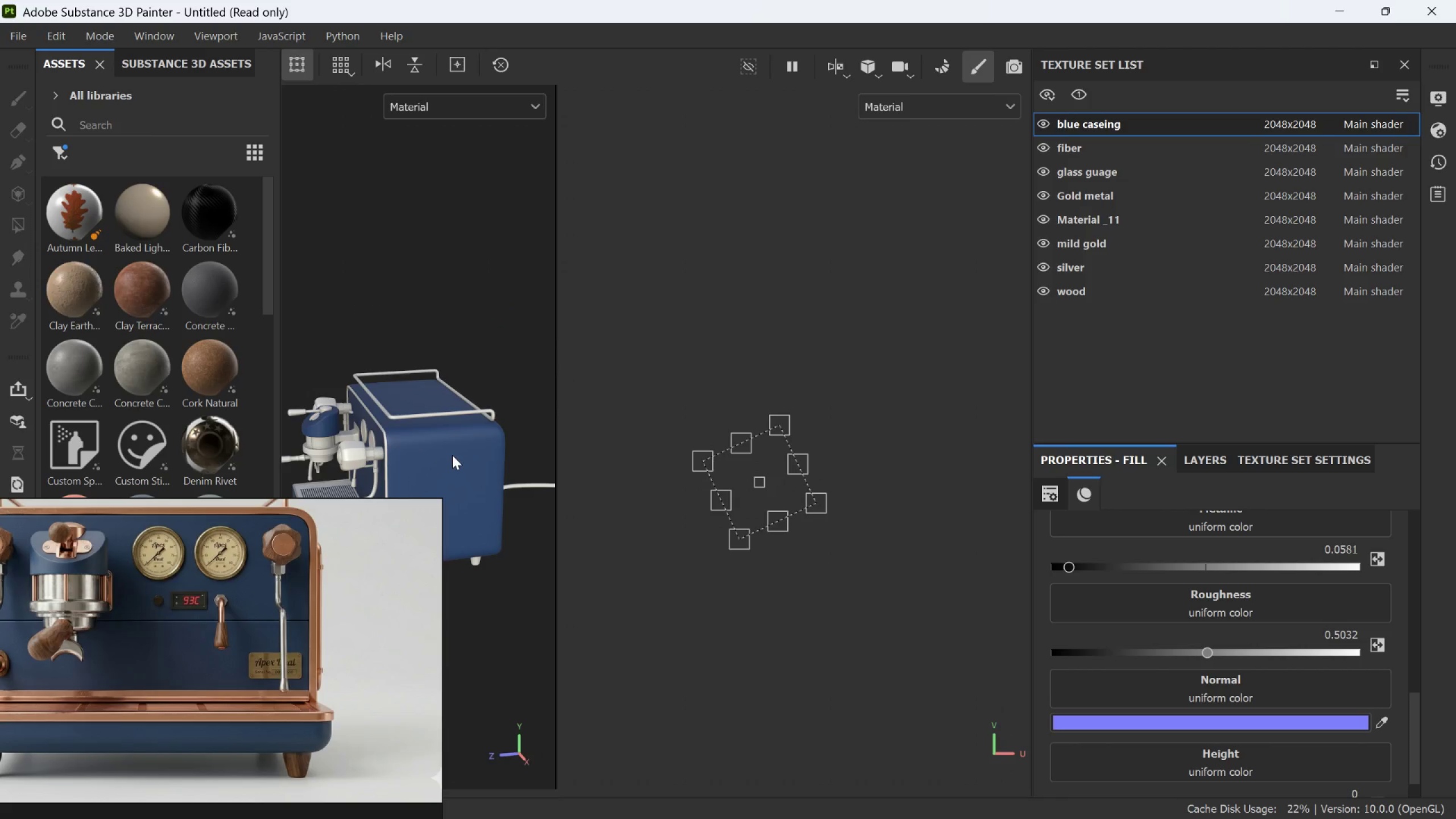 
scroll: coordinate [351, 410], scroll_direction: down, amount: 14.0
 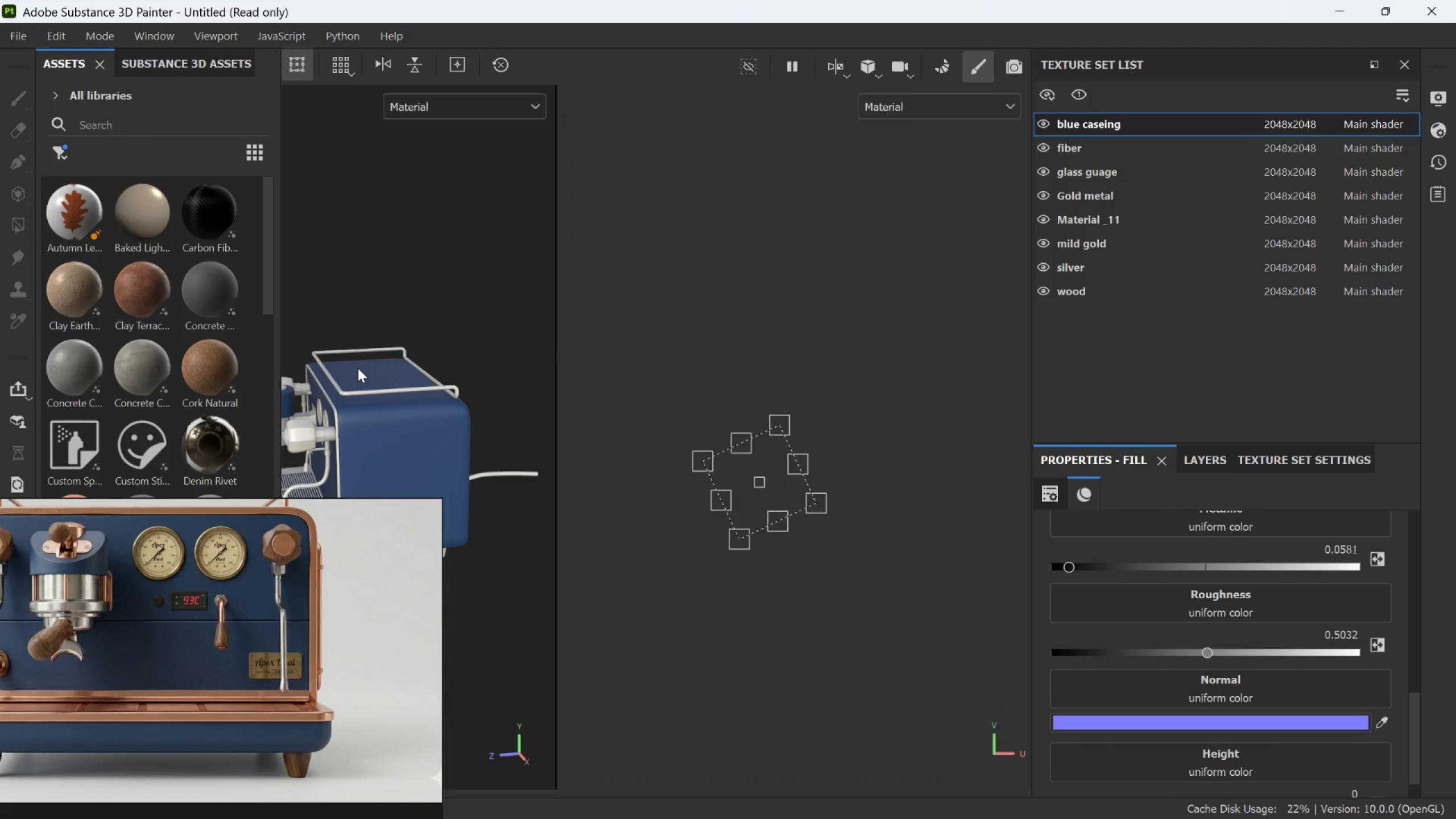 
hold_key(key=AltLeft, duration=0.36)
 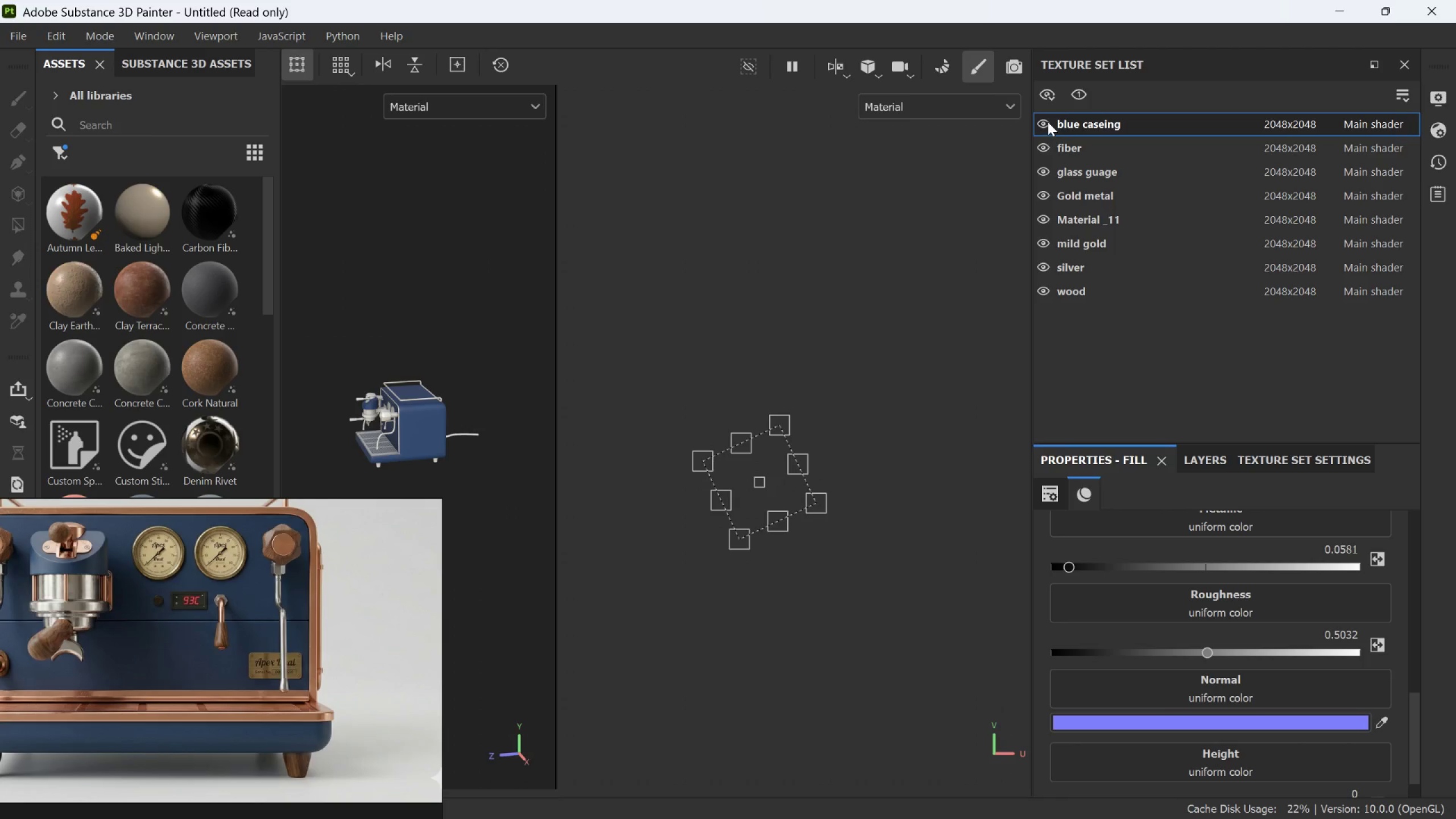 
scroll: coordinate [425, 384], scroll_direction: down, amount: 11.0
 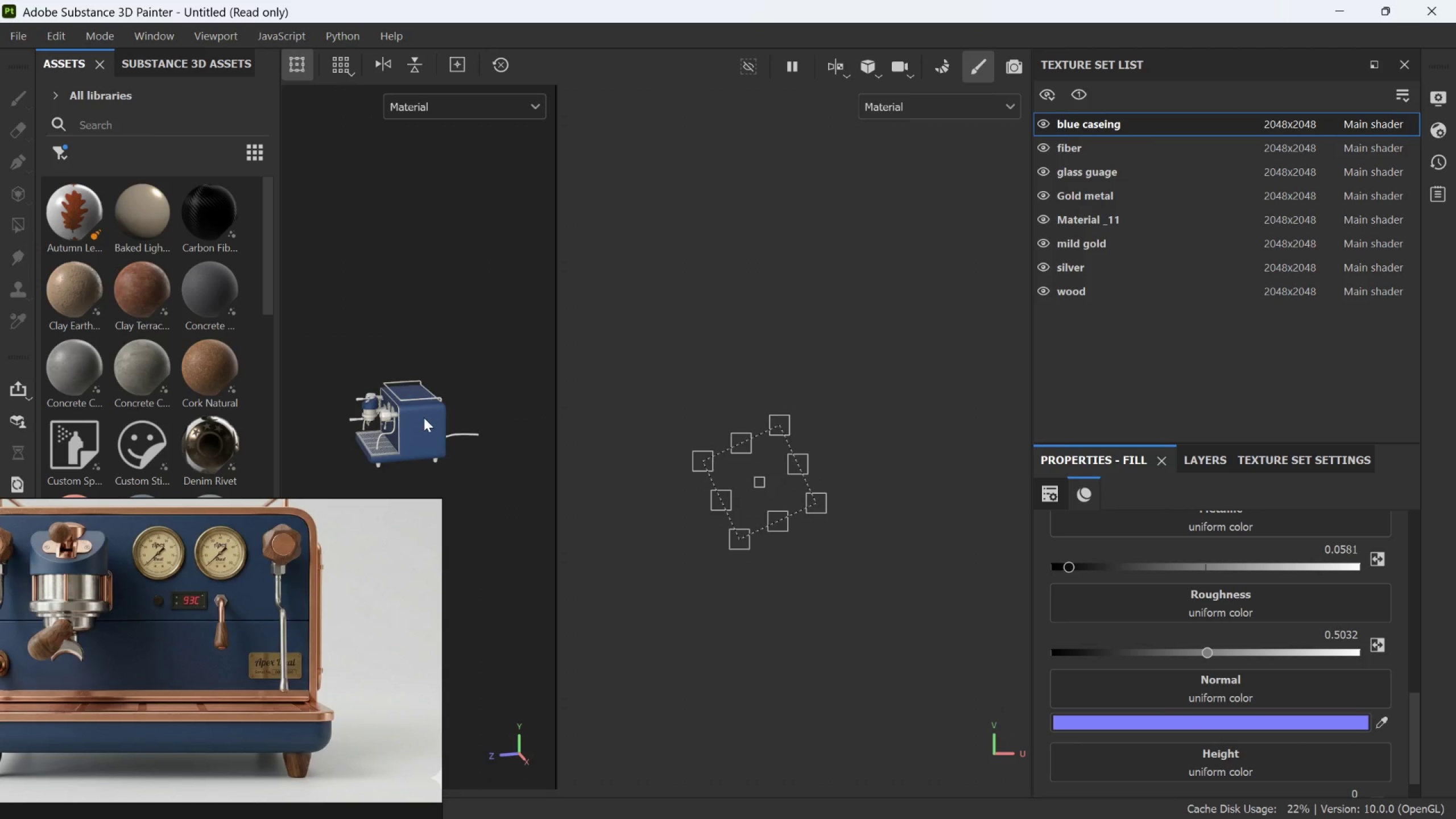 
left_click([1045, 120])
 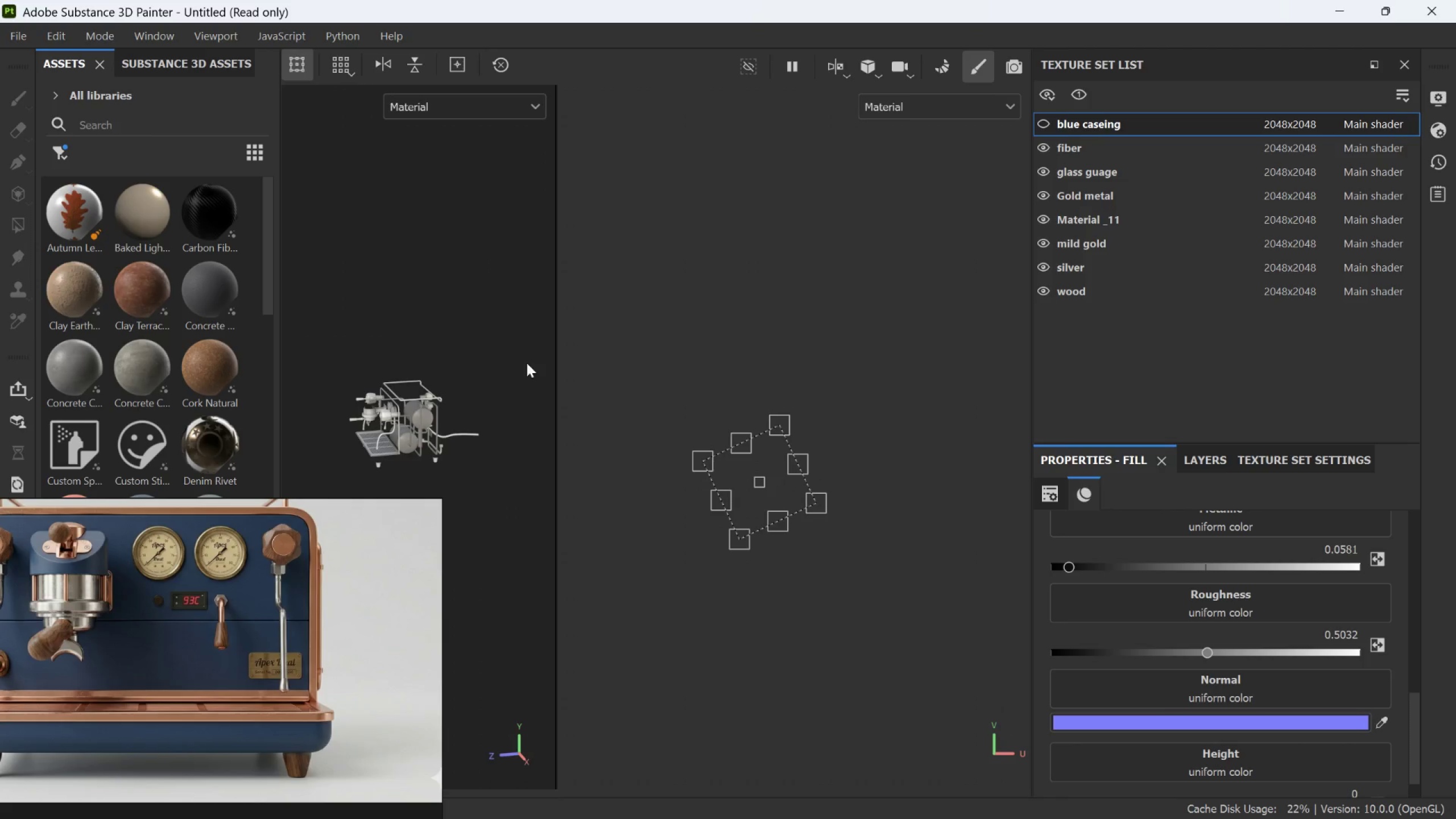 
scroll: coordinate [359, 370], scroll_direction: none, amount: 0.0
 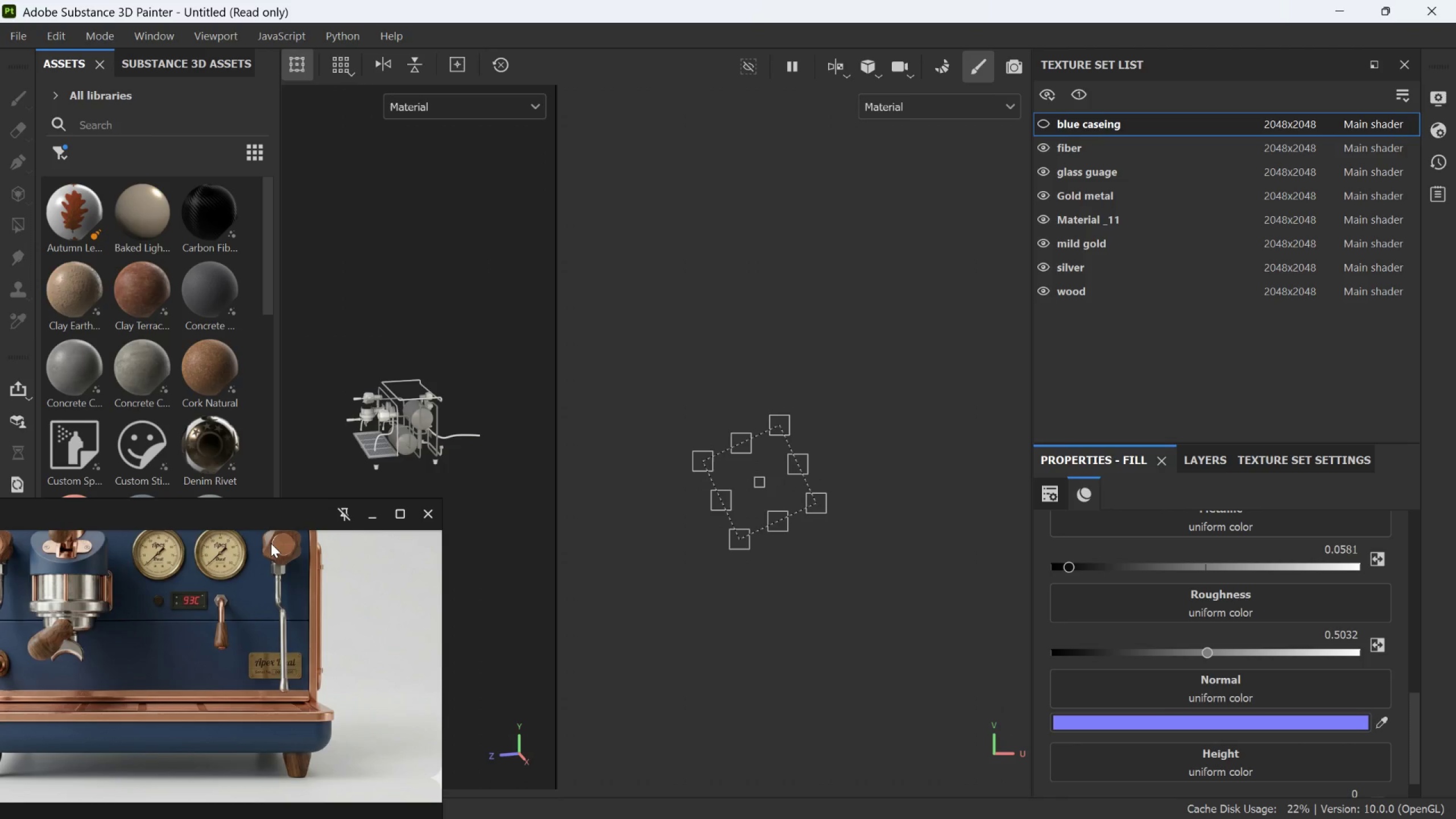 
scroll: coordinate [271, 547], scroll_direction: down, amount: 3.0
 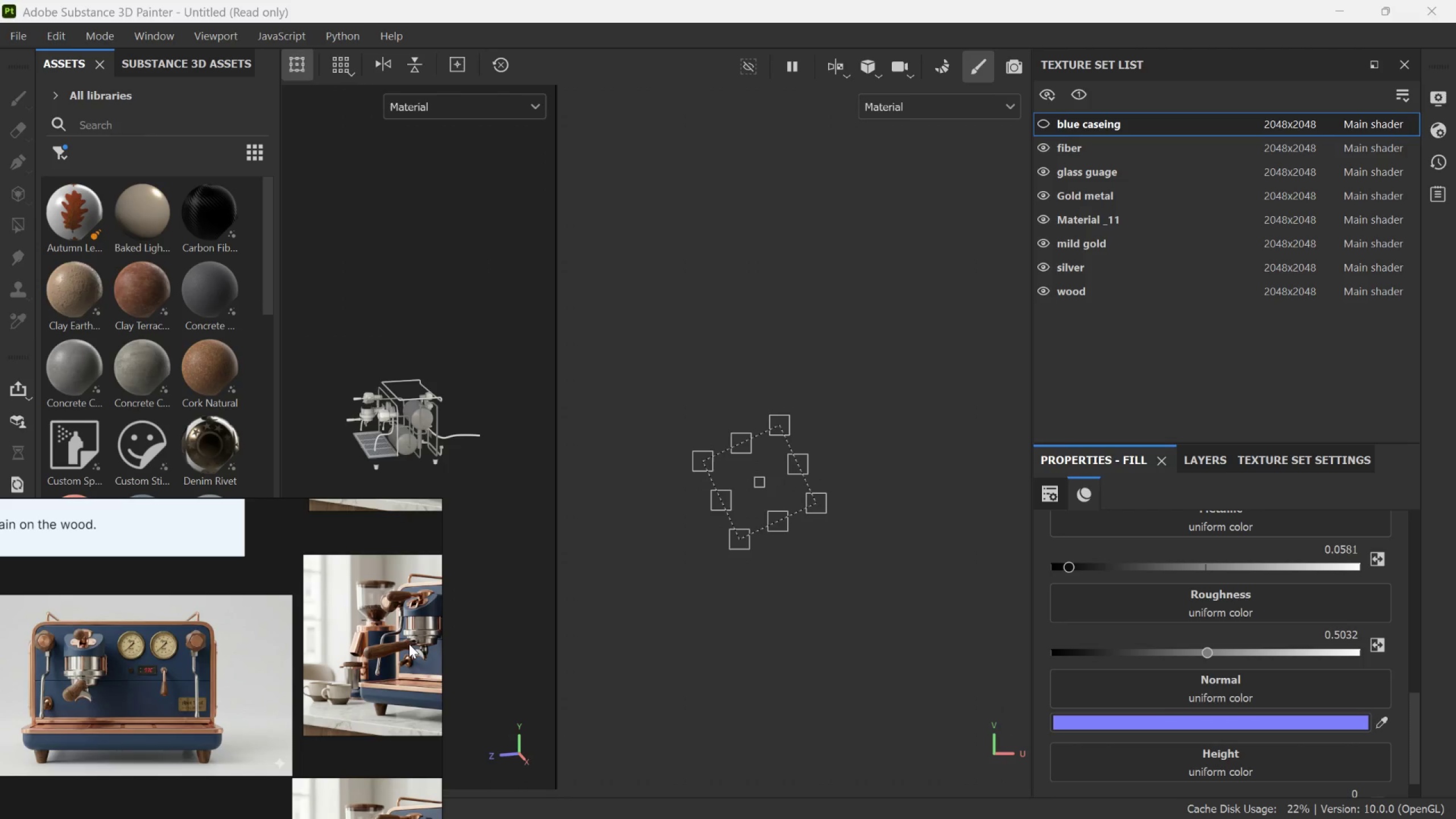 
scroll: coordinate [411, 642], scroll_direction: up, amount: 3.0
 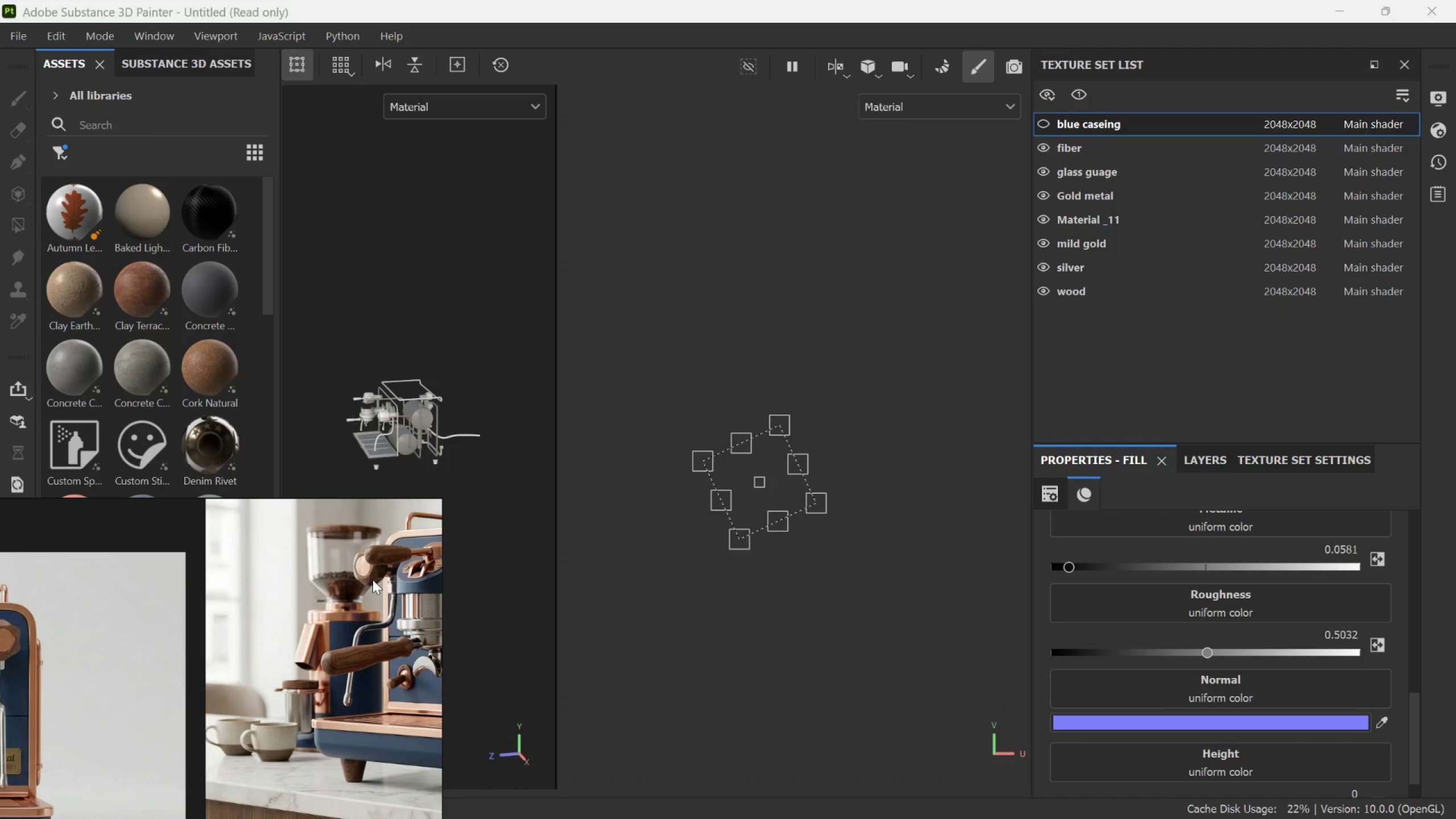 
wait(7.89)
 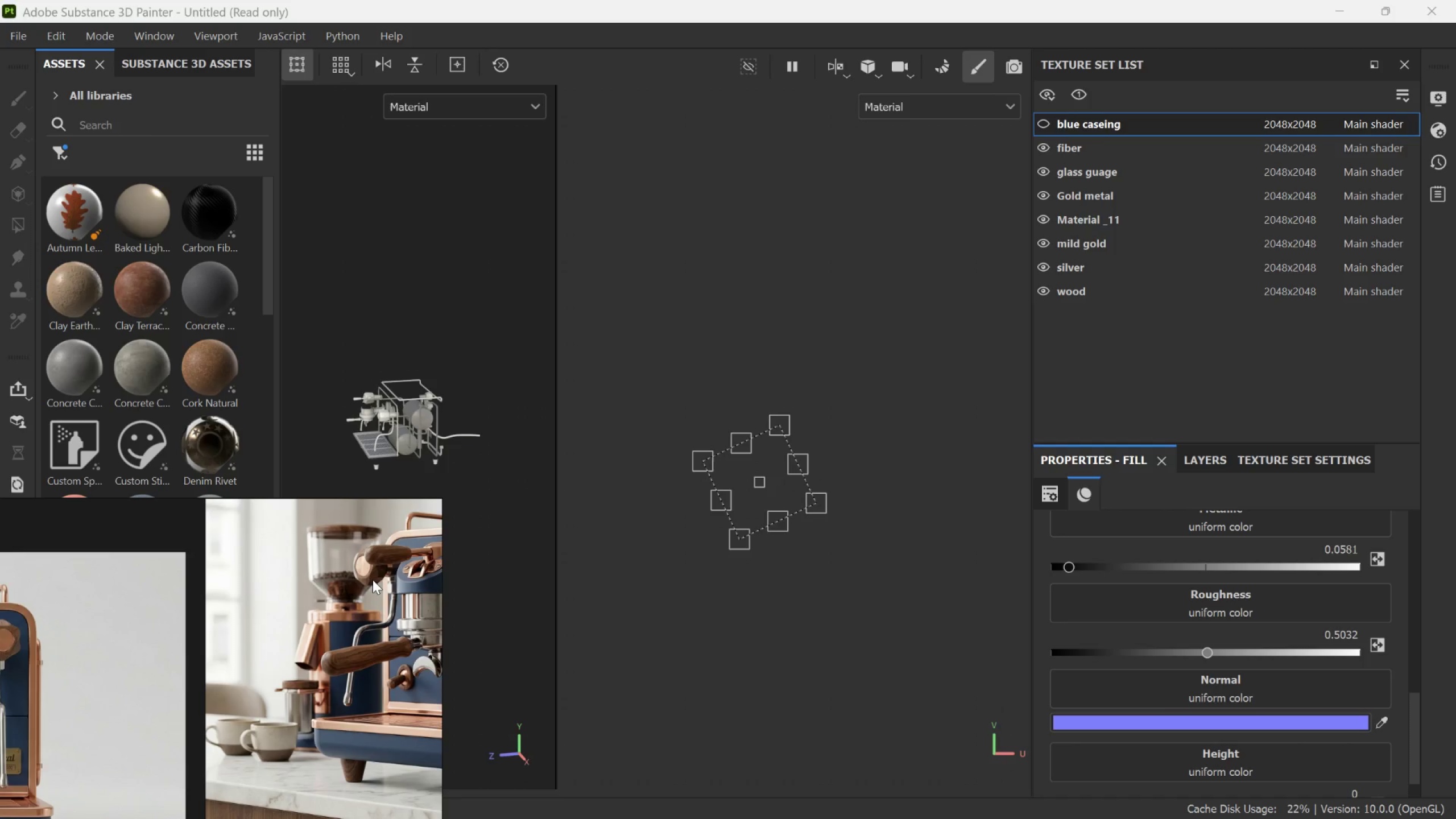 
left_click([1095, 159])
 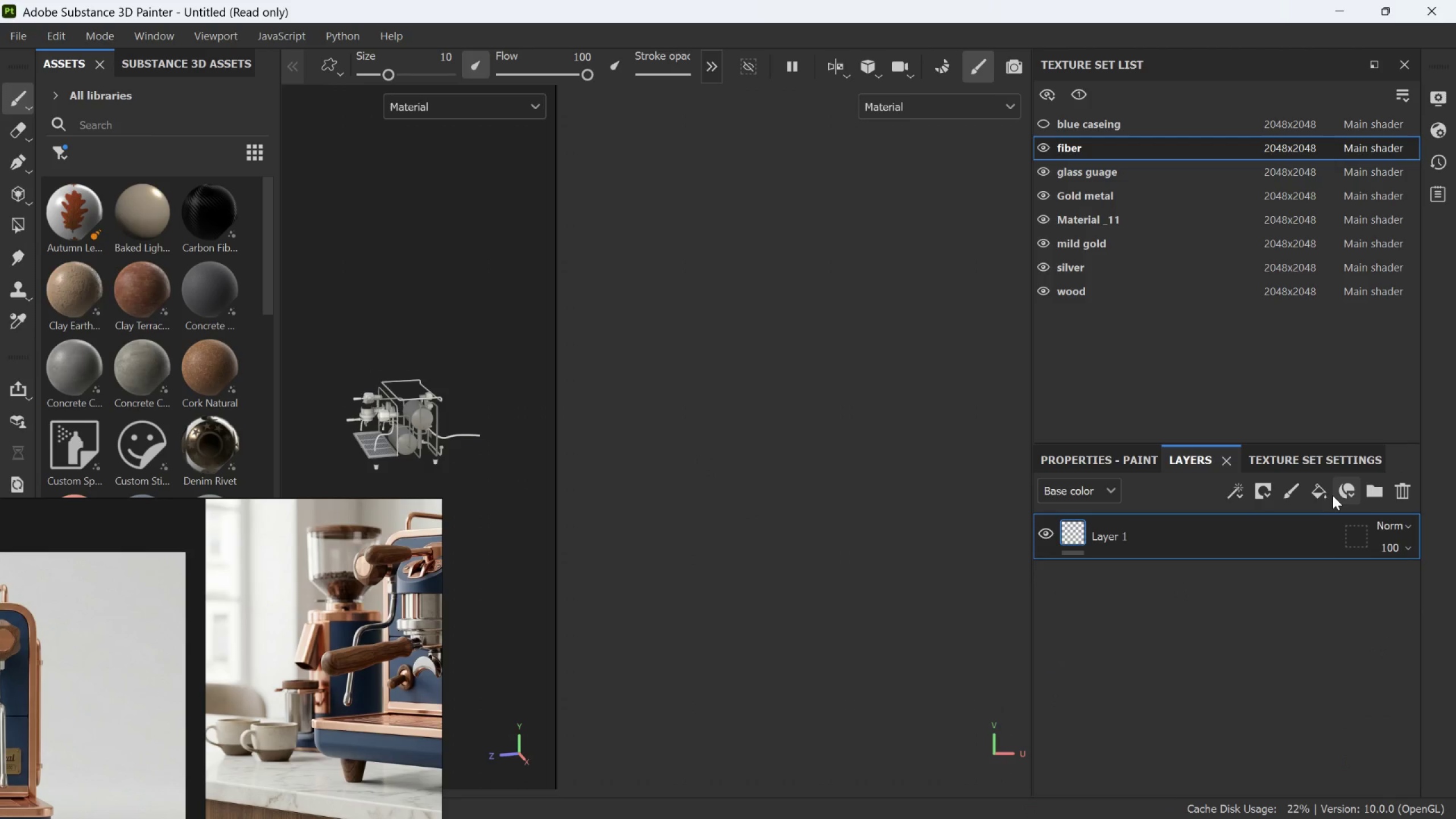 
mouse_move([1318, 481])
 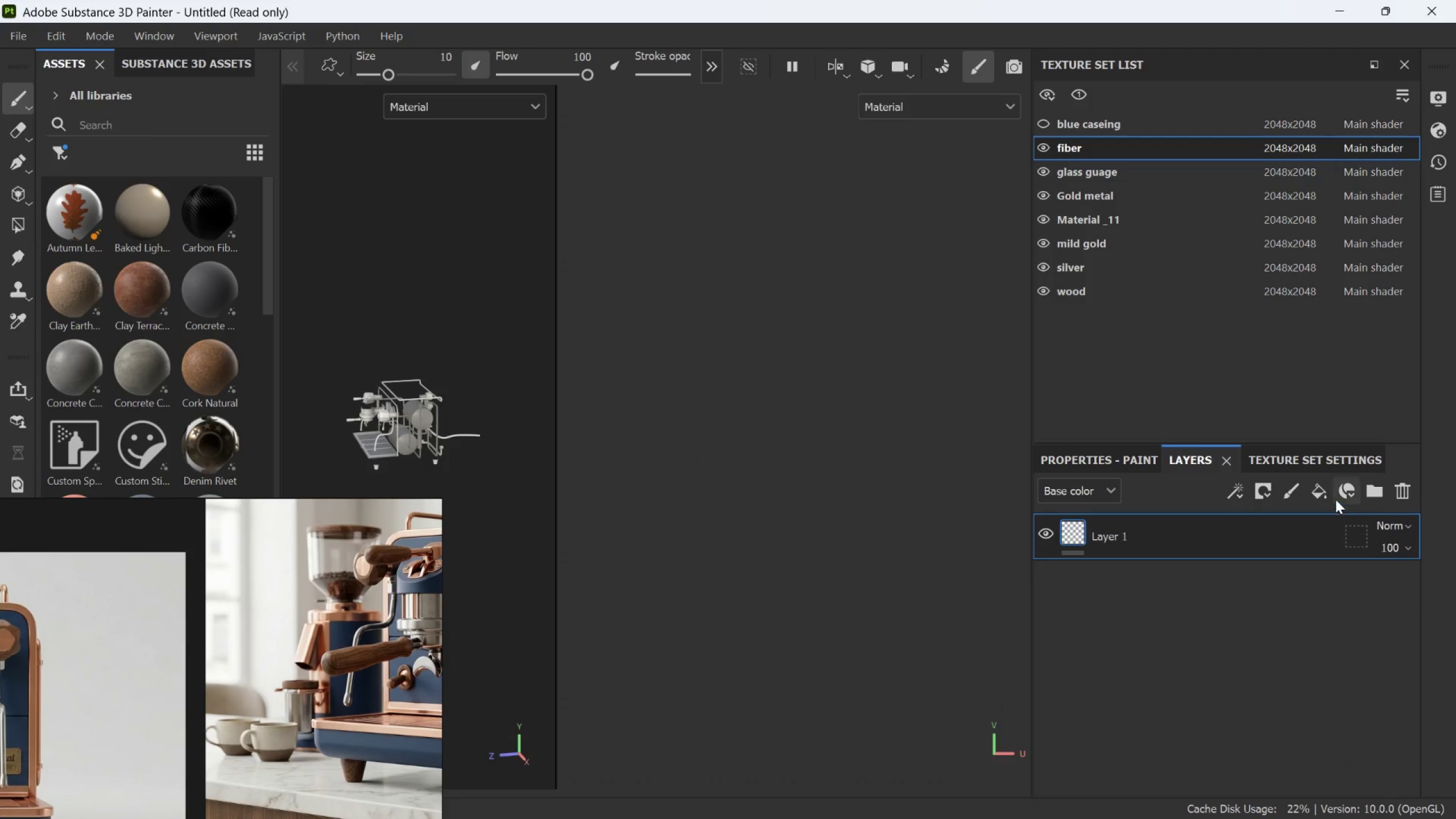 
left_click([1323, 497])
 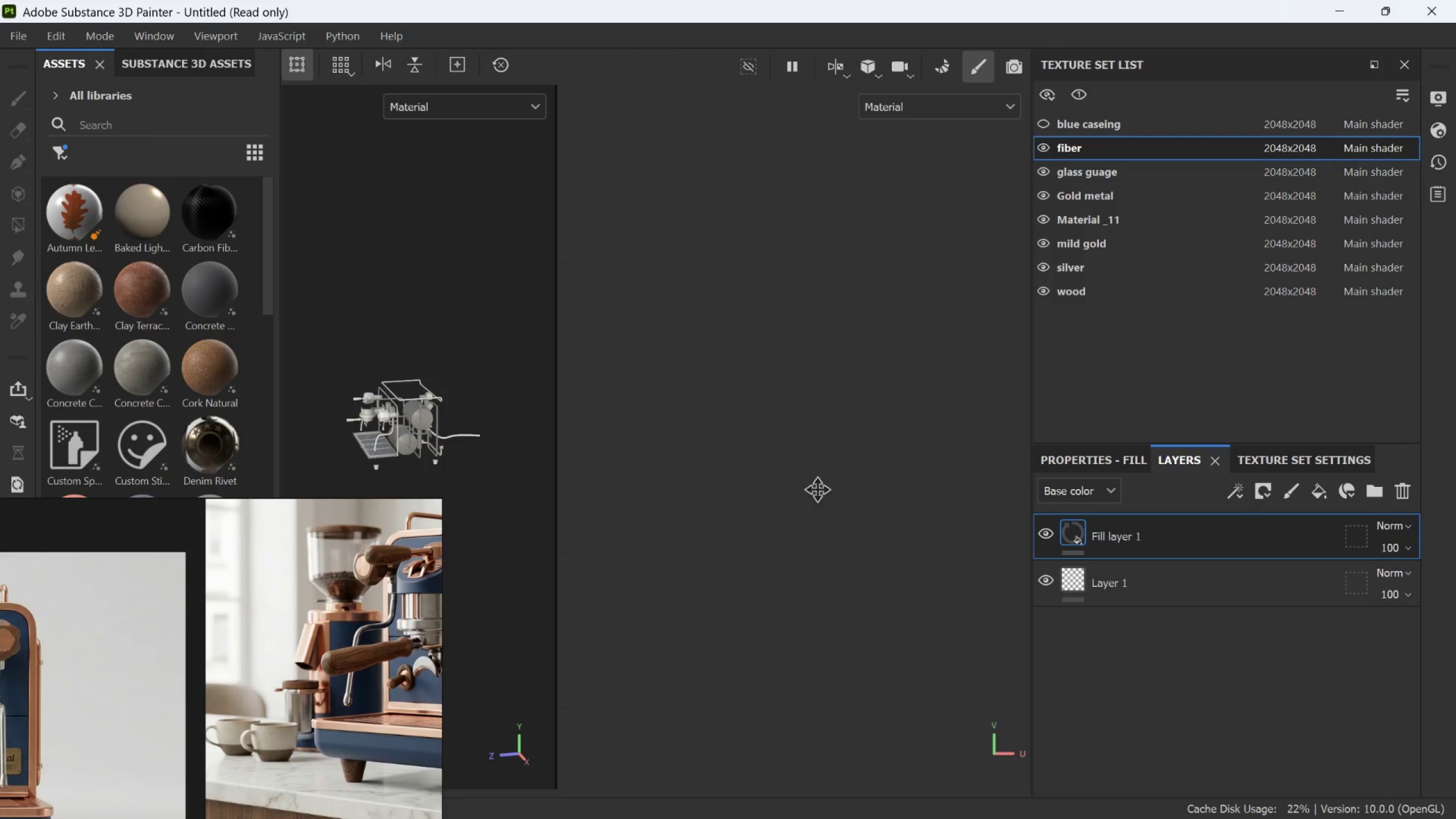 
scroll: coordinate [809, 461], scroll_direction: down, amount: 41.0
 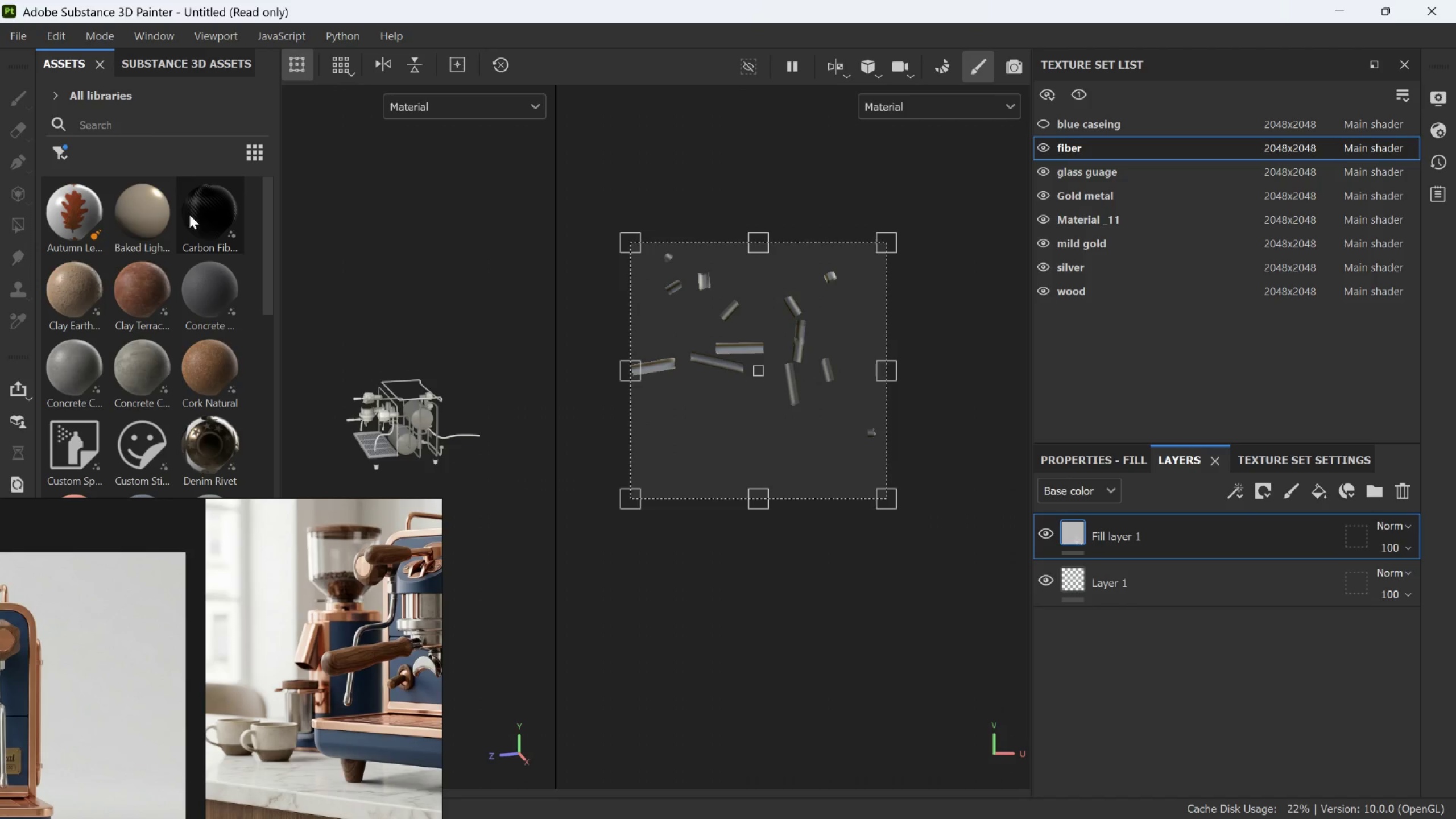 
left_click_drag(start_coordinate=[192, 214], to_coordinate=[730, 353])
 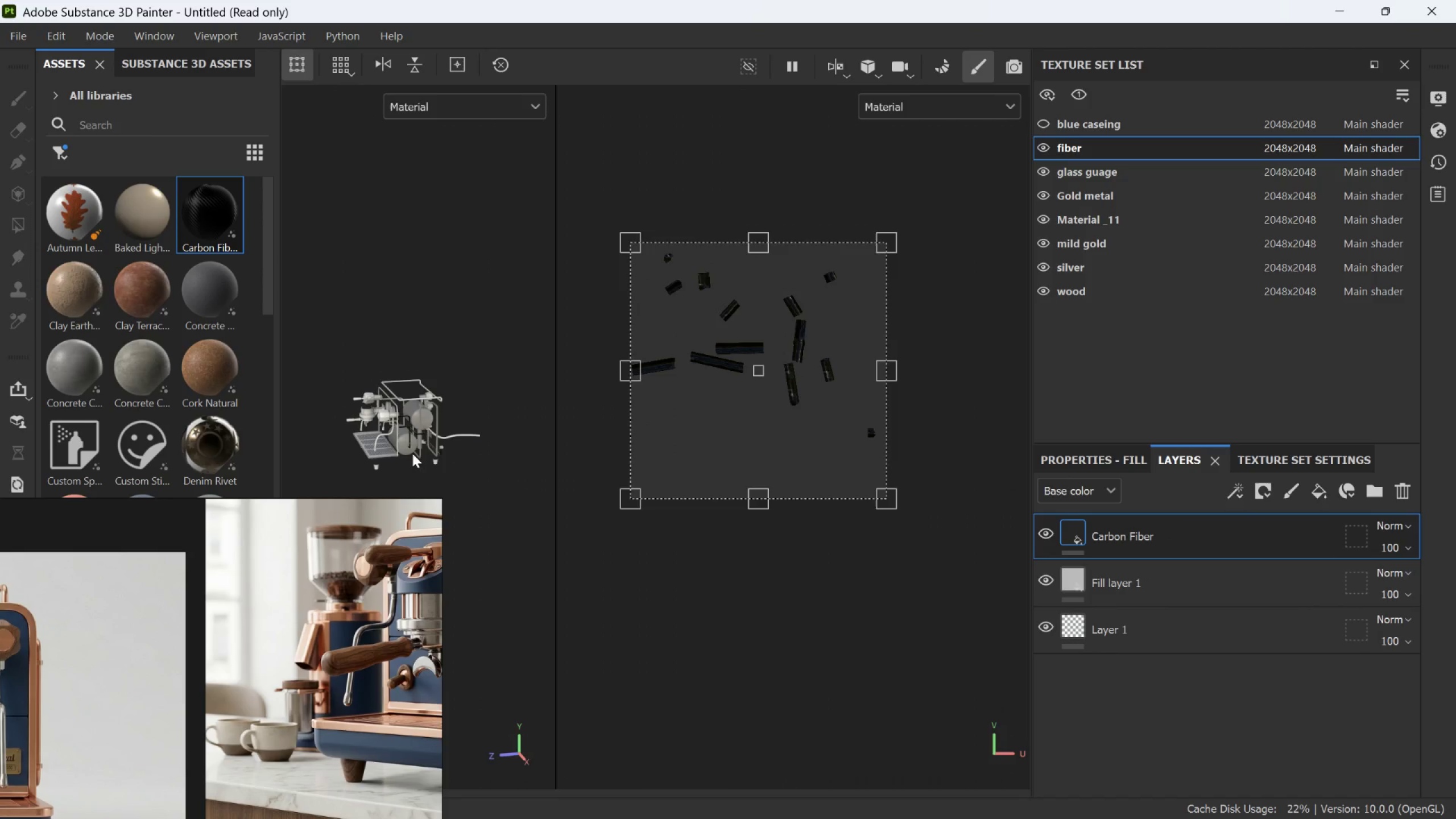 
scroll: coordinate [413, 416], scroll_direction: up, amount: 28.0
 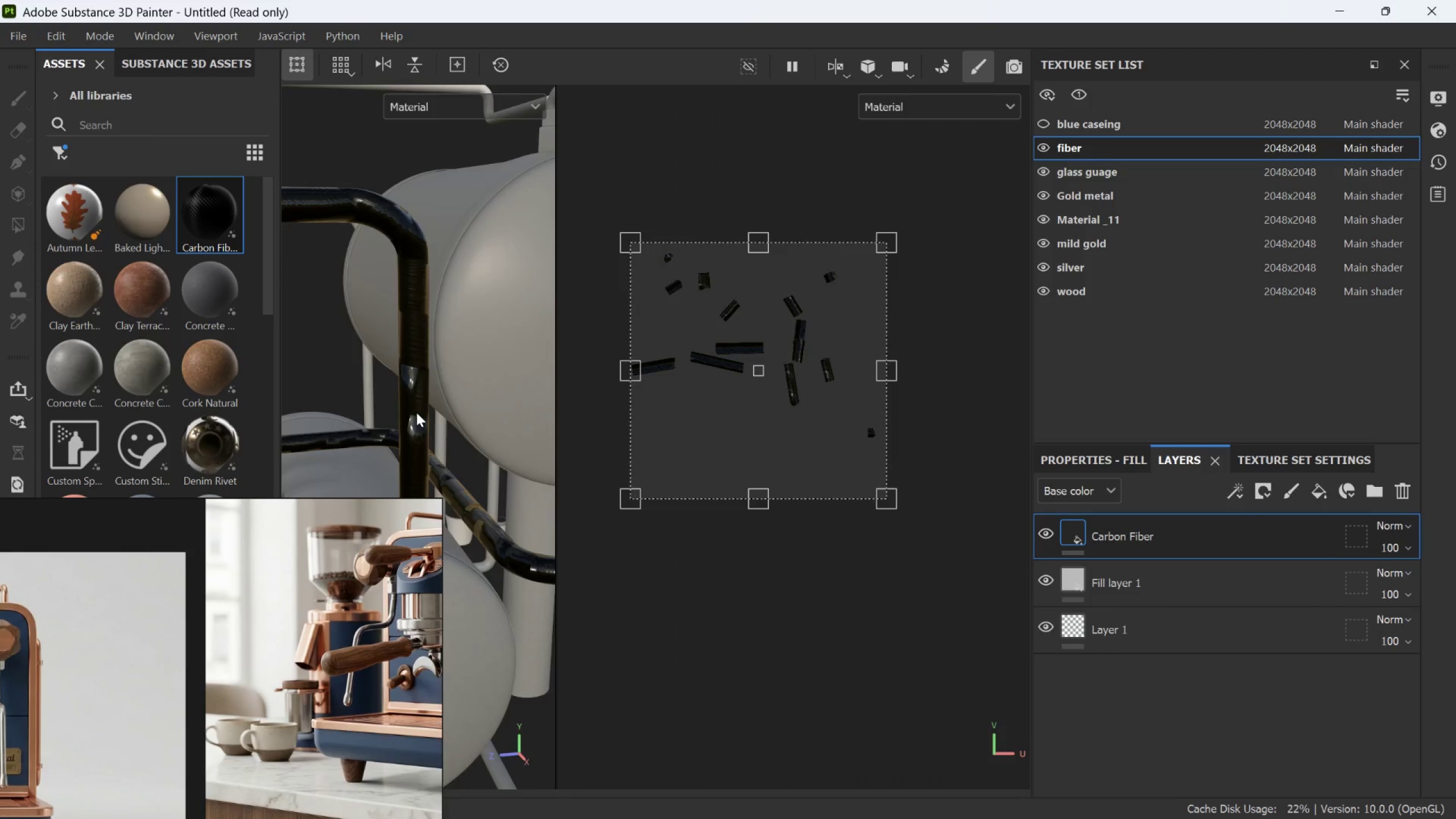 
hold_key(key=AltLeft, duration=1.03)
left_click_drag(start_coordinate=[416, 413], to_coordinate=[336, 462])
 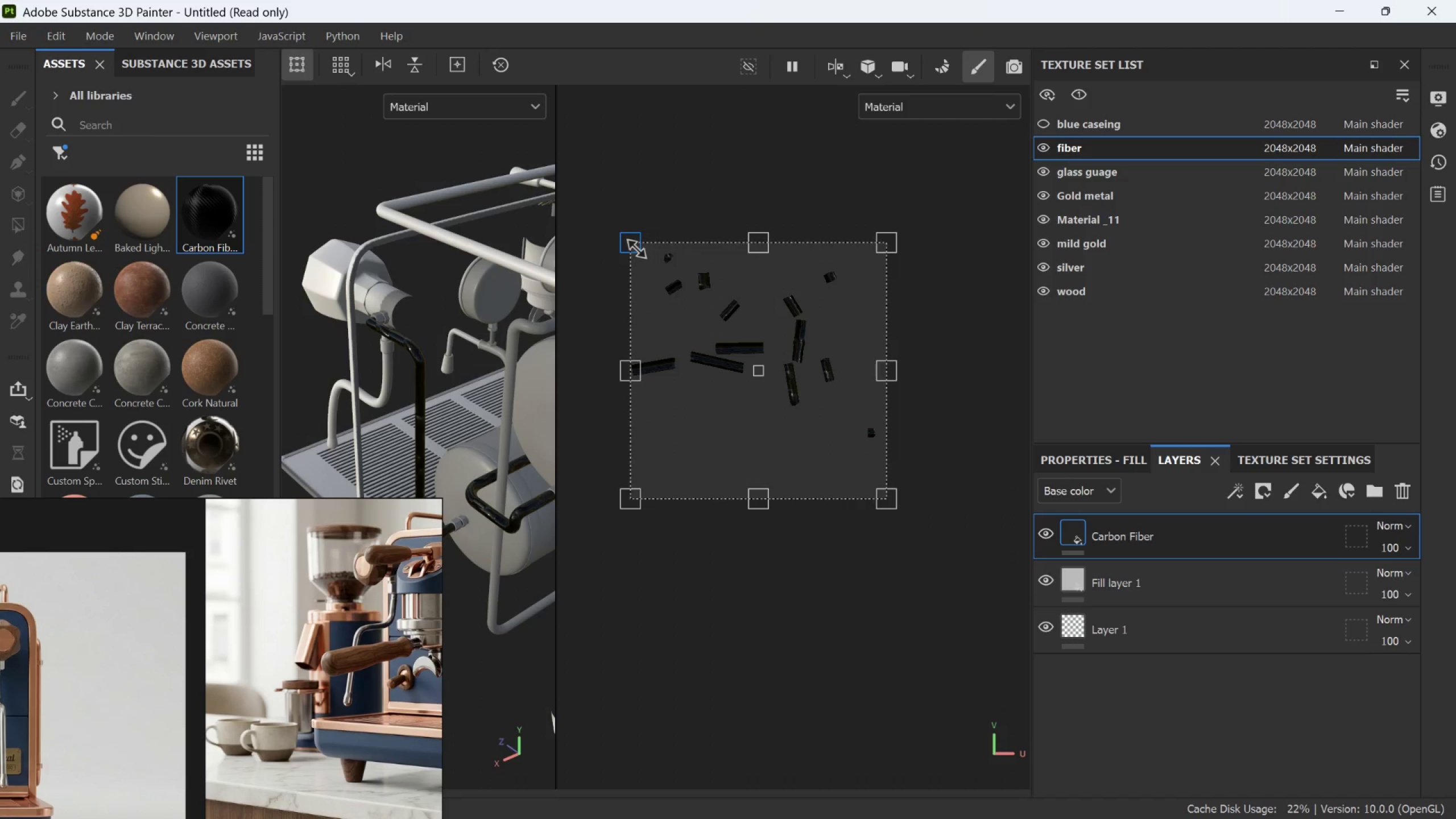 
scroll: coordinate [416, 412], scroll_direction: down, amount: 12.0
 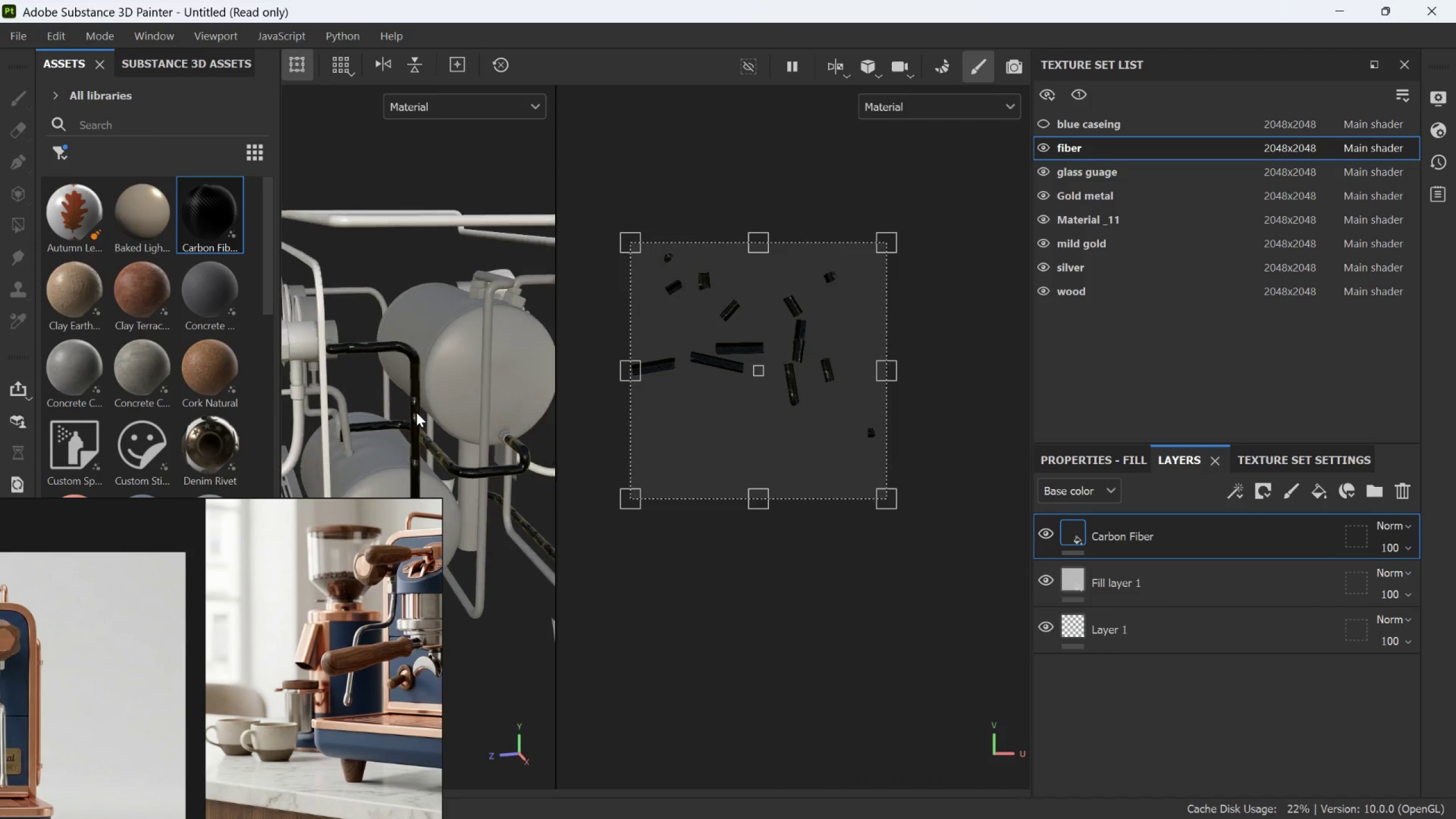 
left_click_drag(start_coordinate=[636, 249], to_coordinate=[742, 390])
 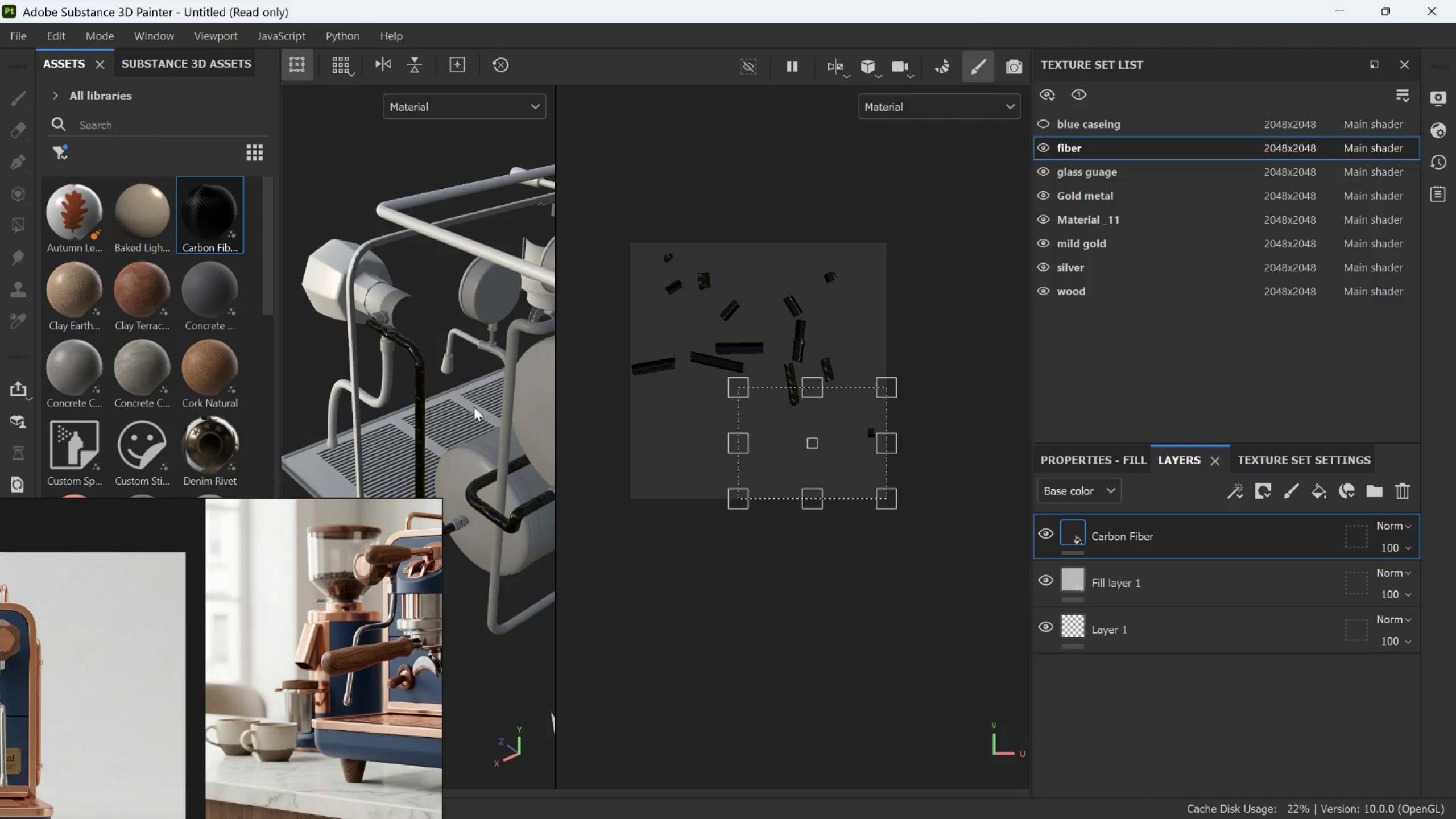 
scroll: coordinate [467, 404], scroll_direction: up, amount: 5.0
 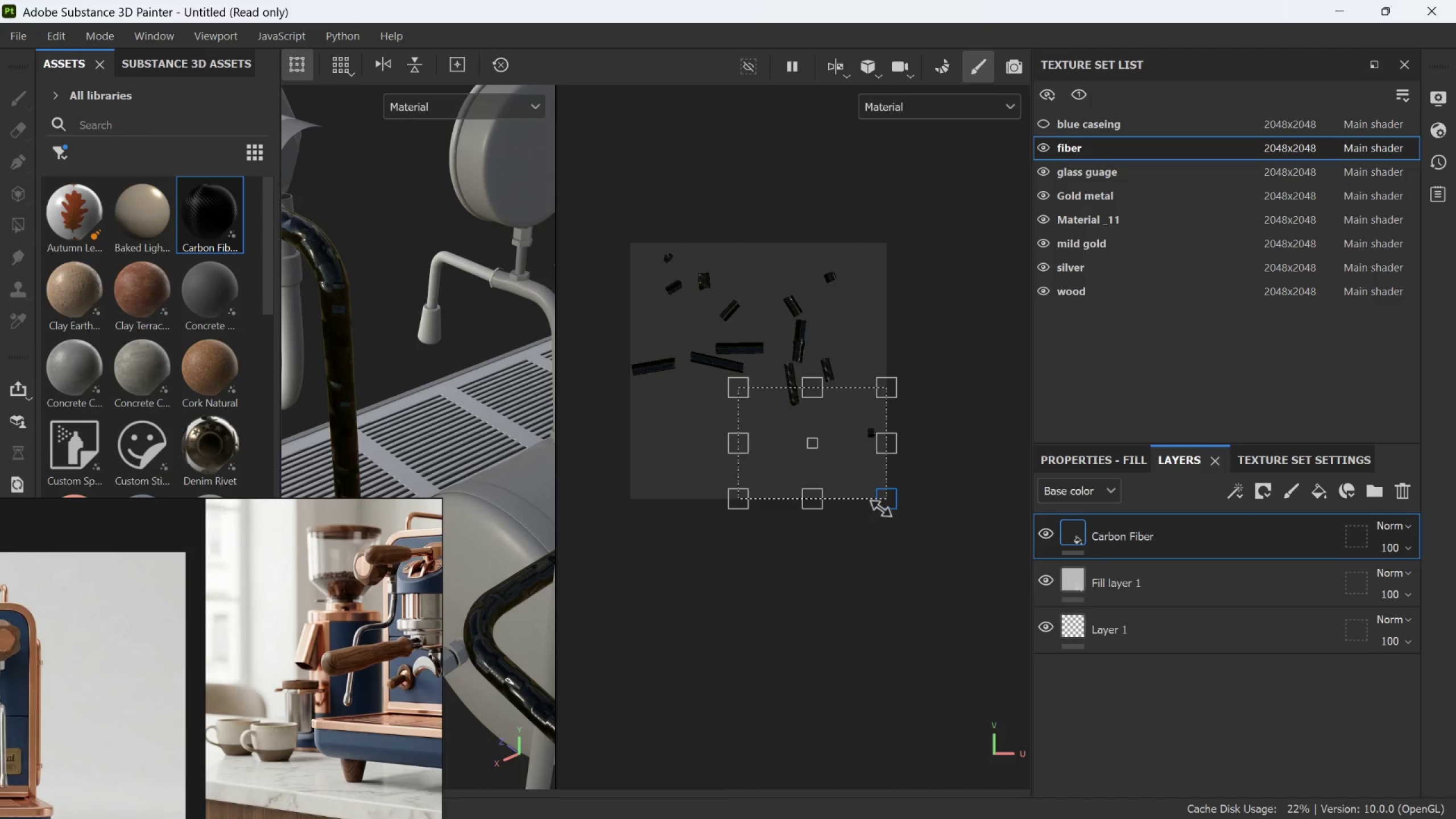 
left_click_drag(start_coordinate=[883, 506], to_coordinate=[846, 439])
 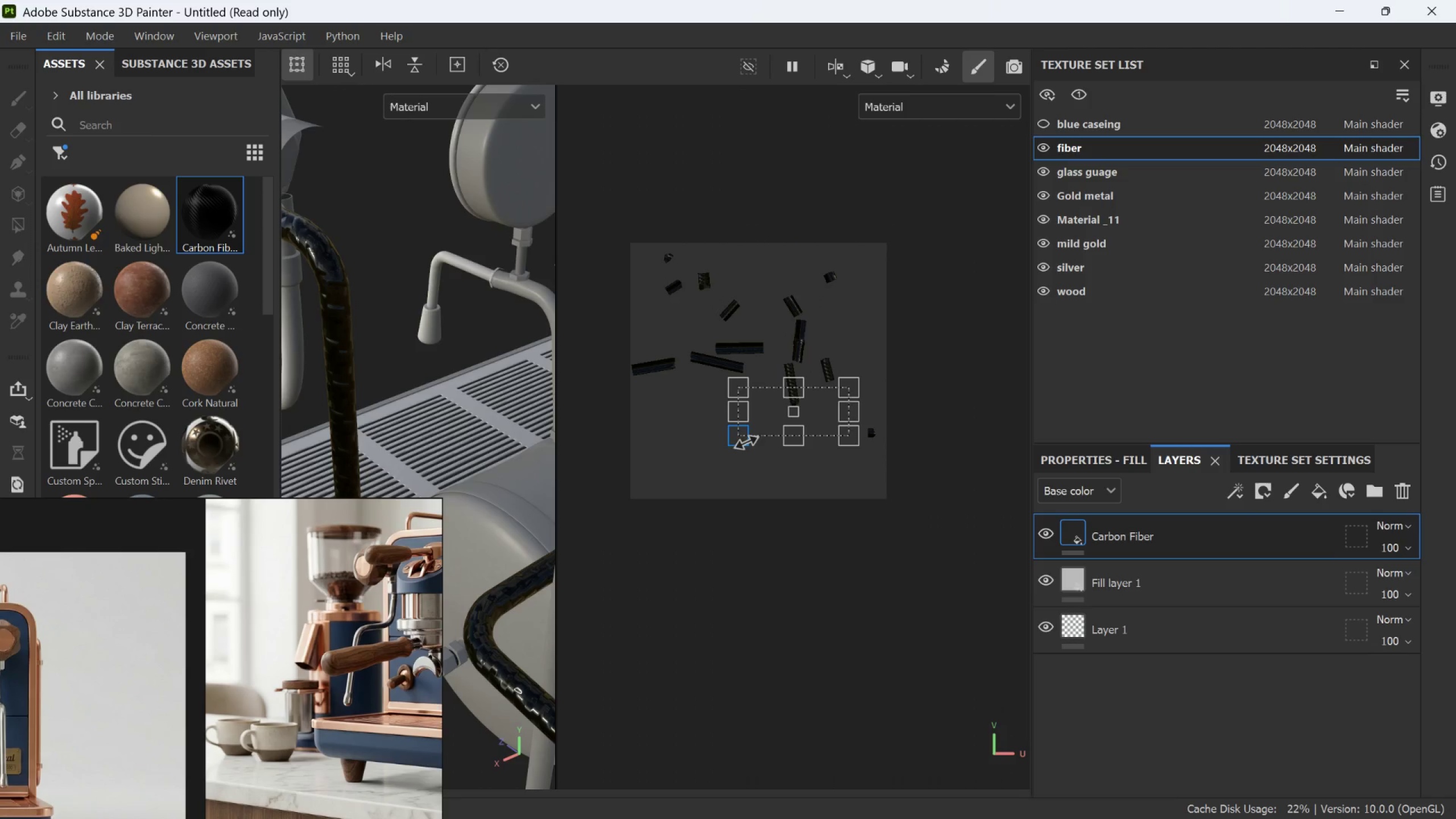 
left_click_drag(start_coordinate=[738, 434], to_coordinate=[793, 421])
 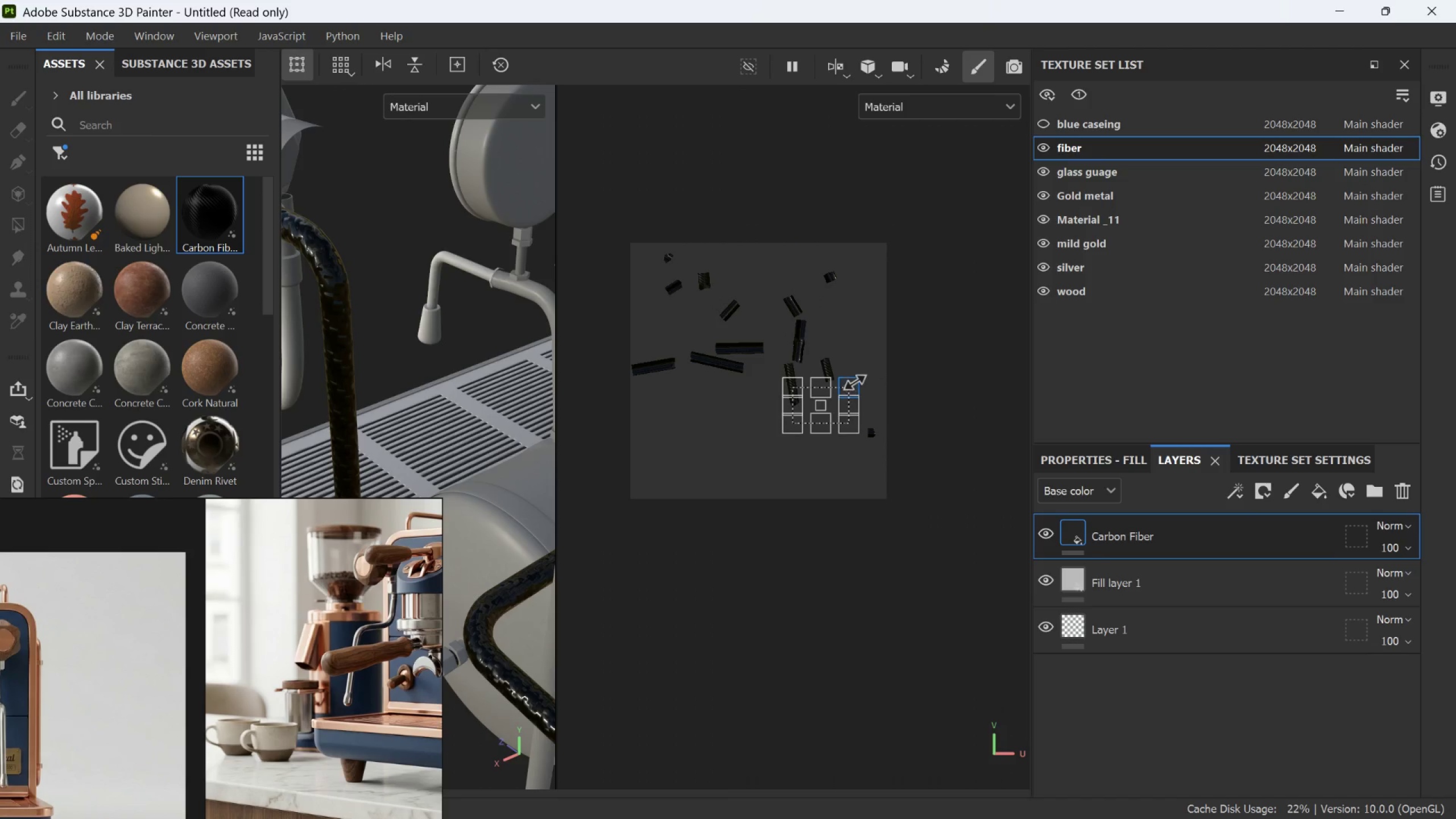 
scroll: coordinate [853, 382], scroll_direction: up, amount: 2.0
 